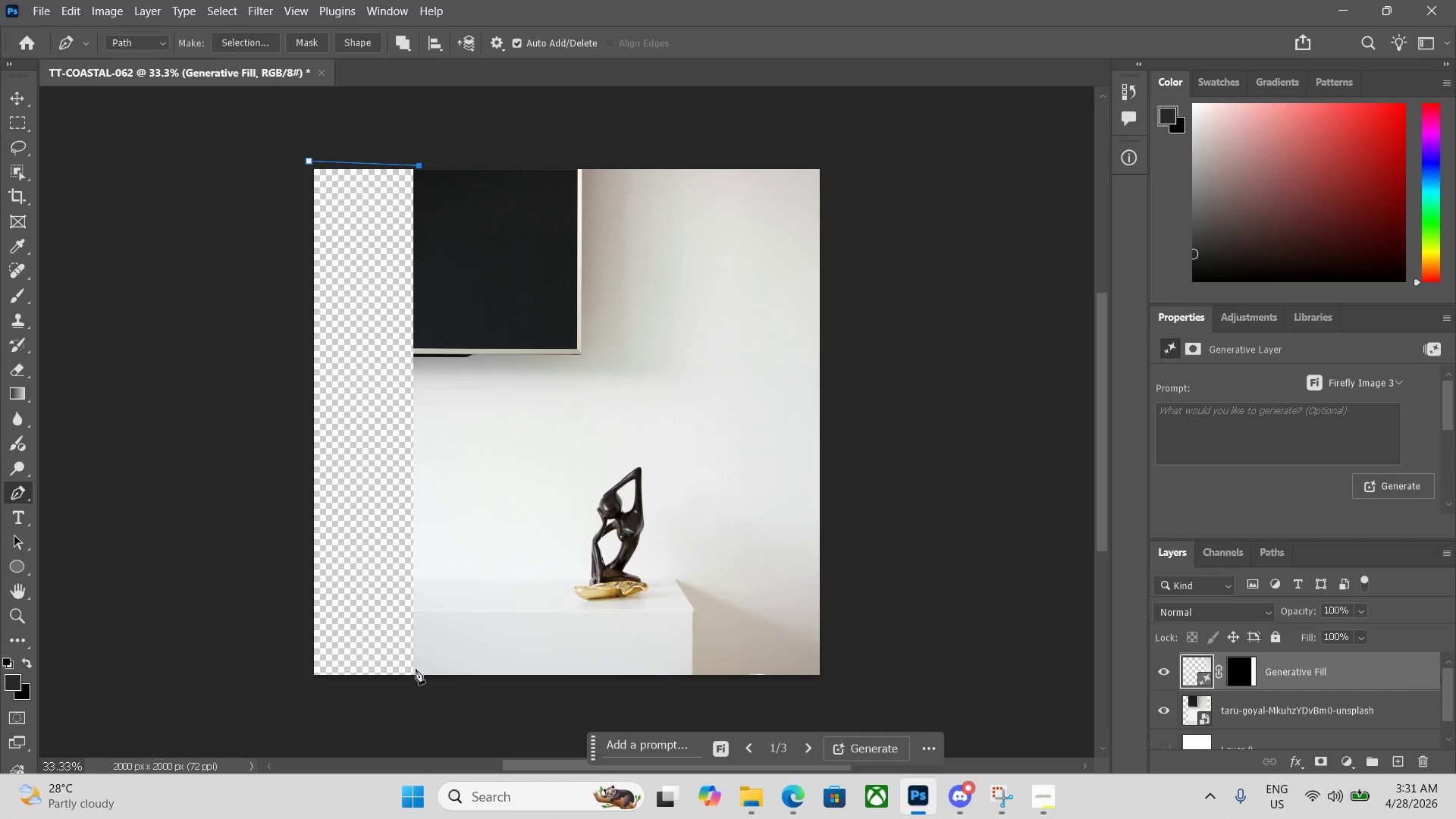 
left_click([414, 679])
 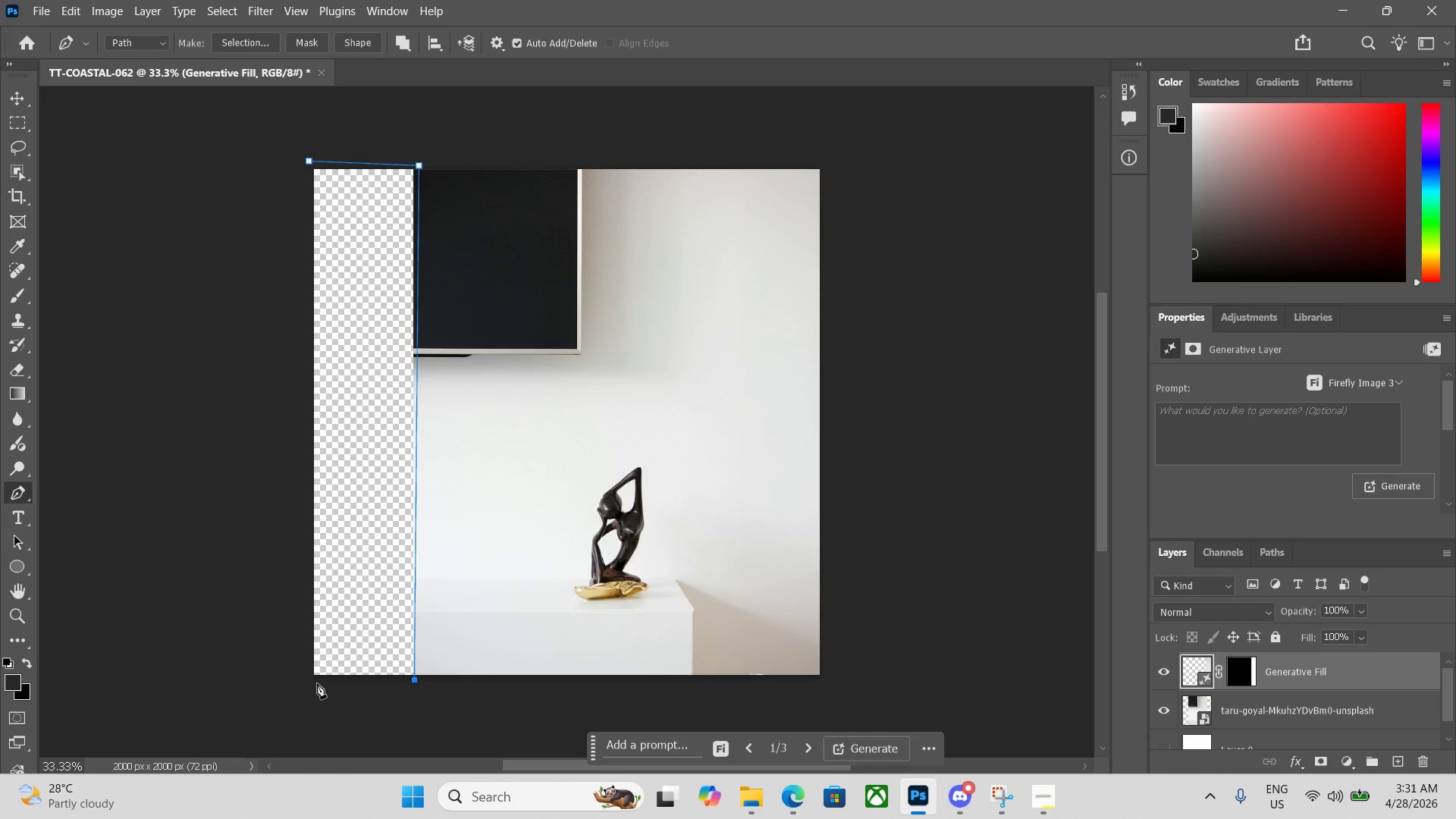 
left_click([309, 680])
 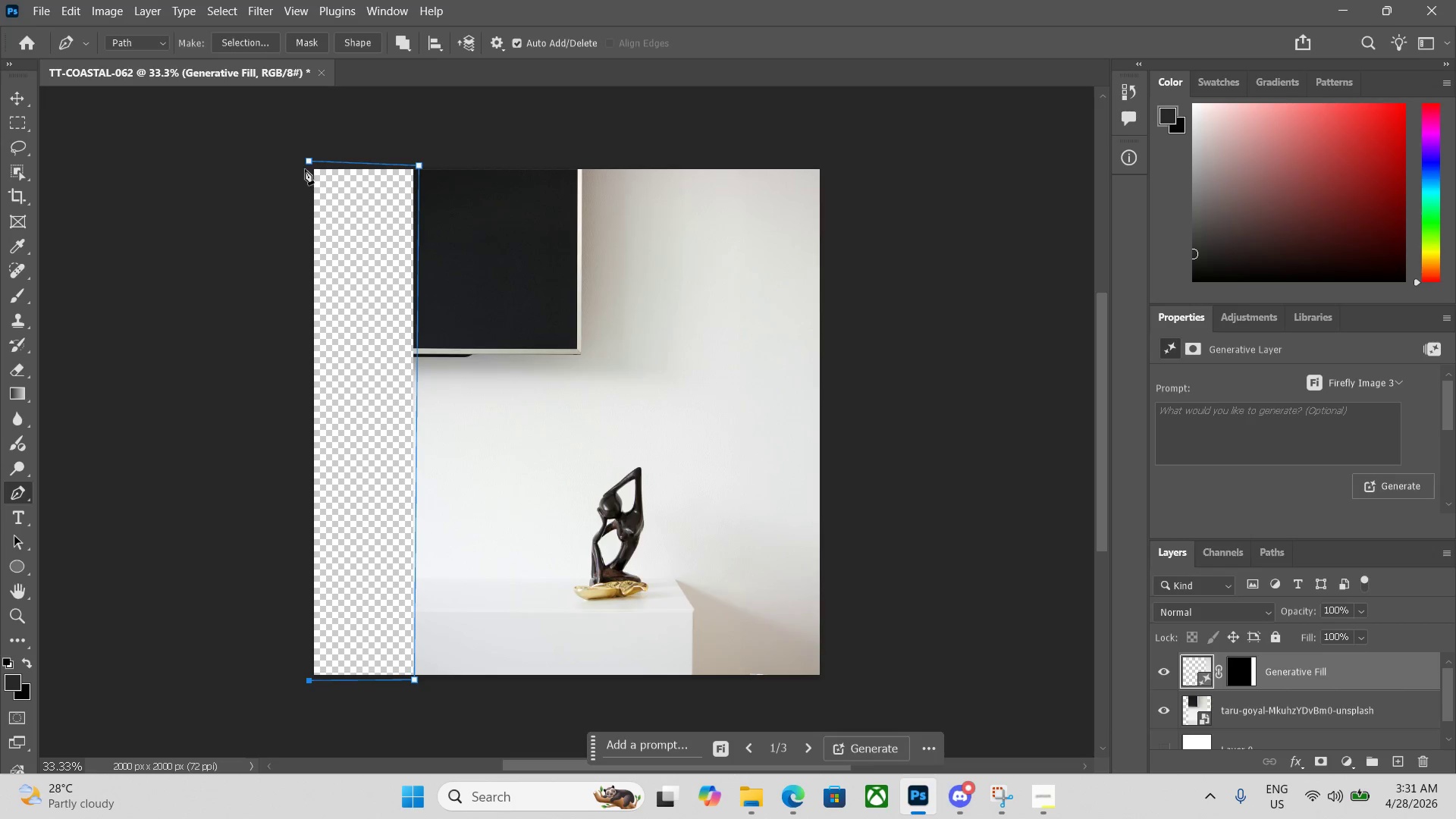 
left_click([309, 159])
 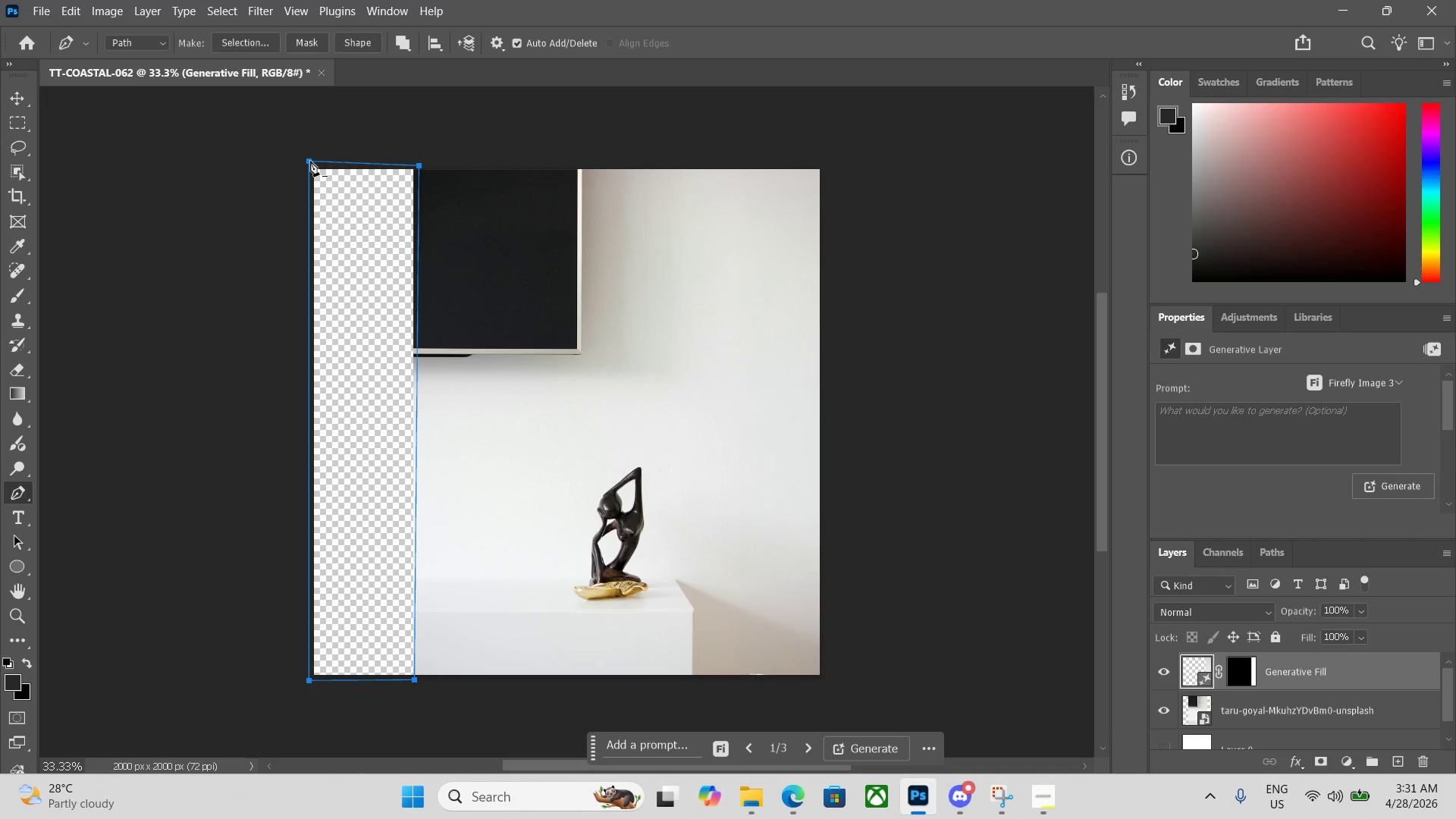 
key(Control+ControlLeft)
 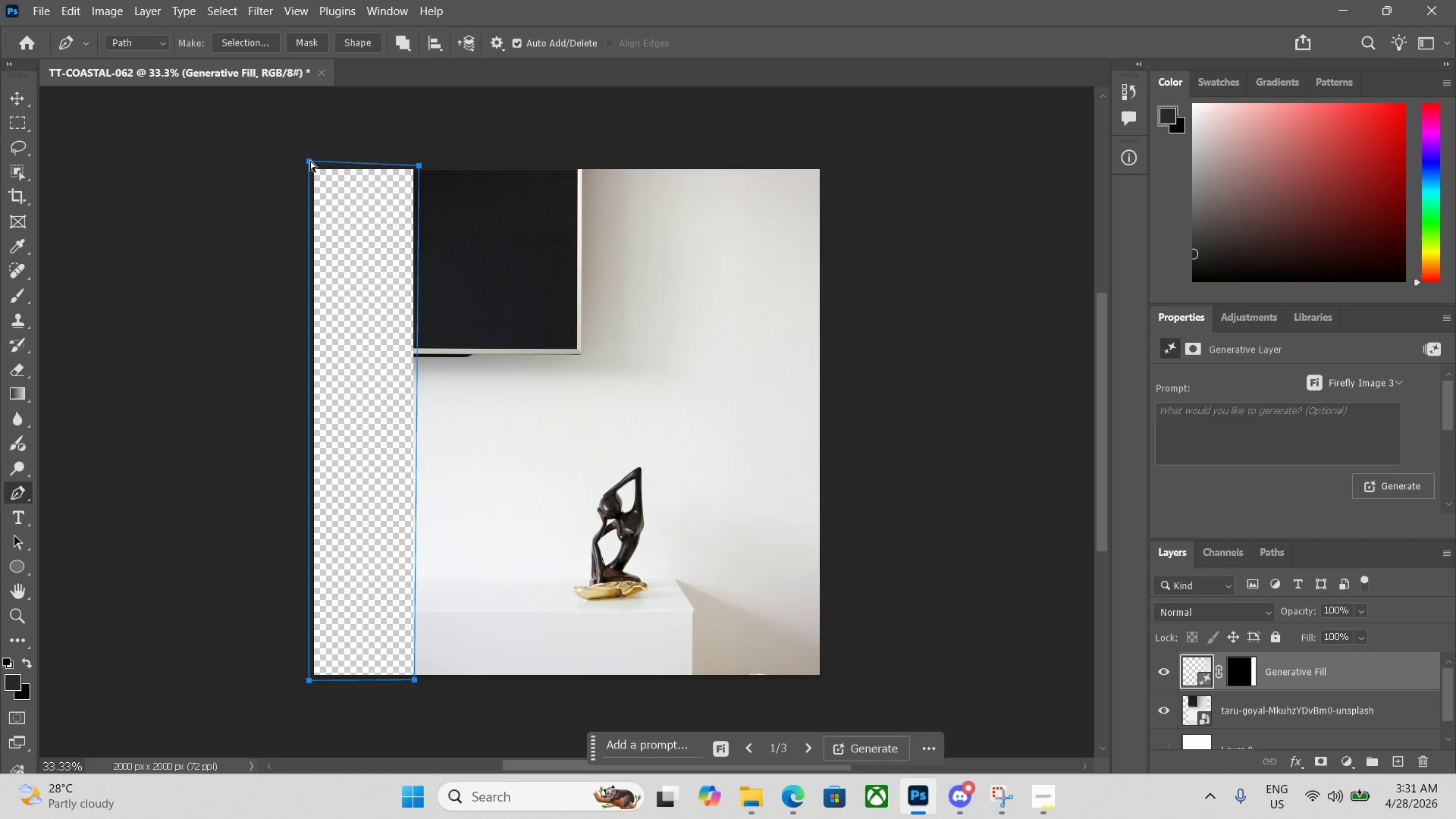 
key(Control+Enter)
 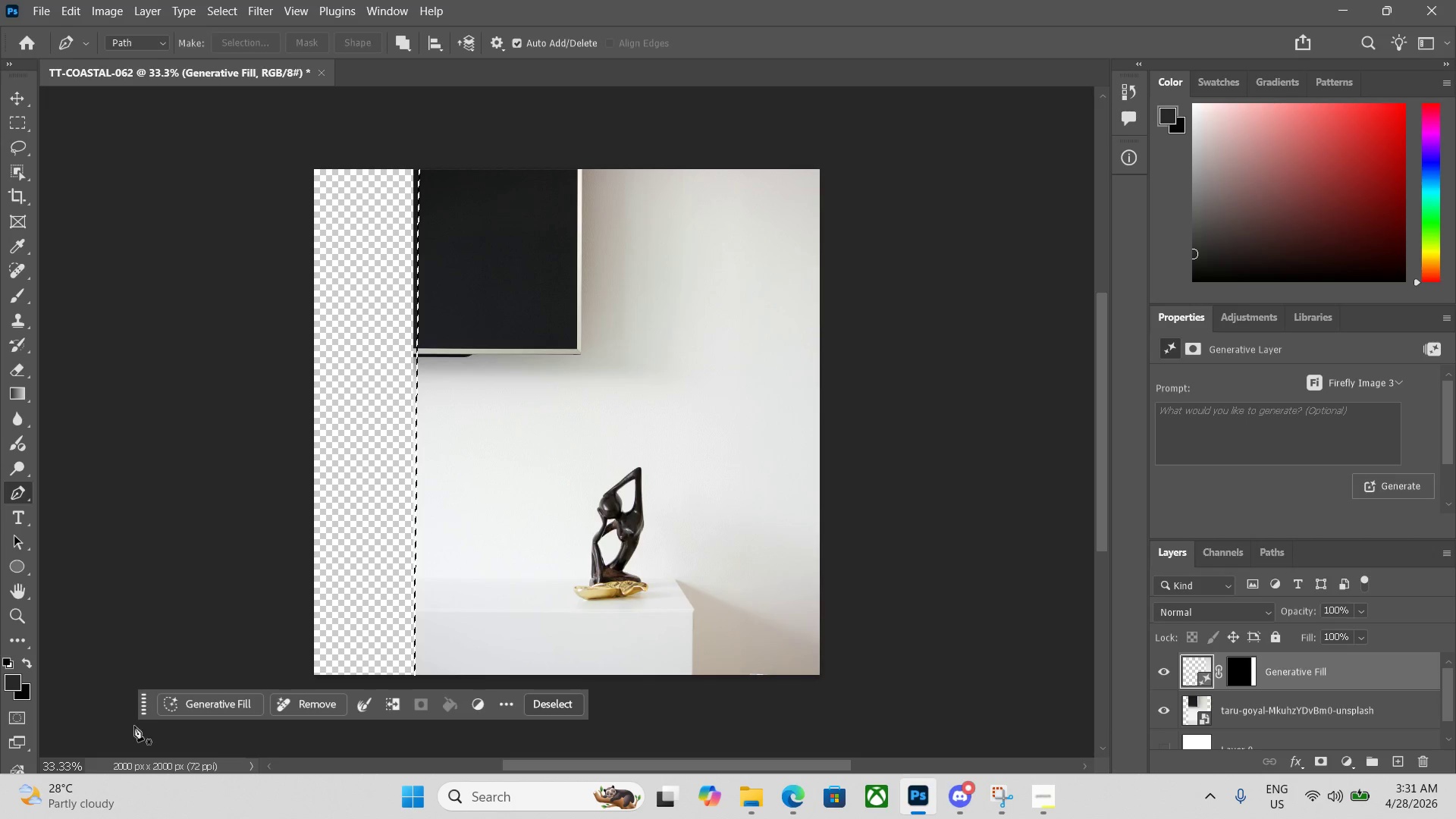 
left_click([179, 692])
 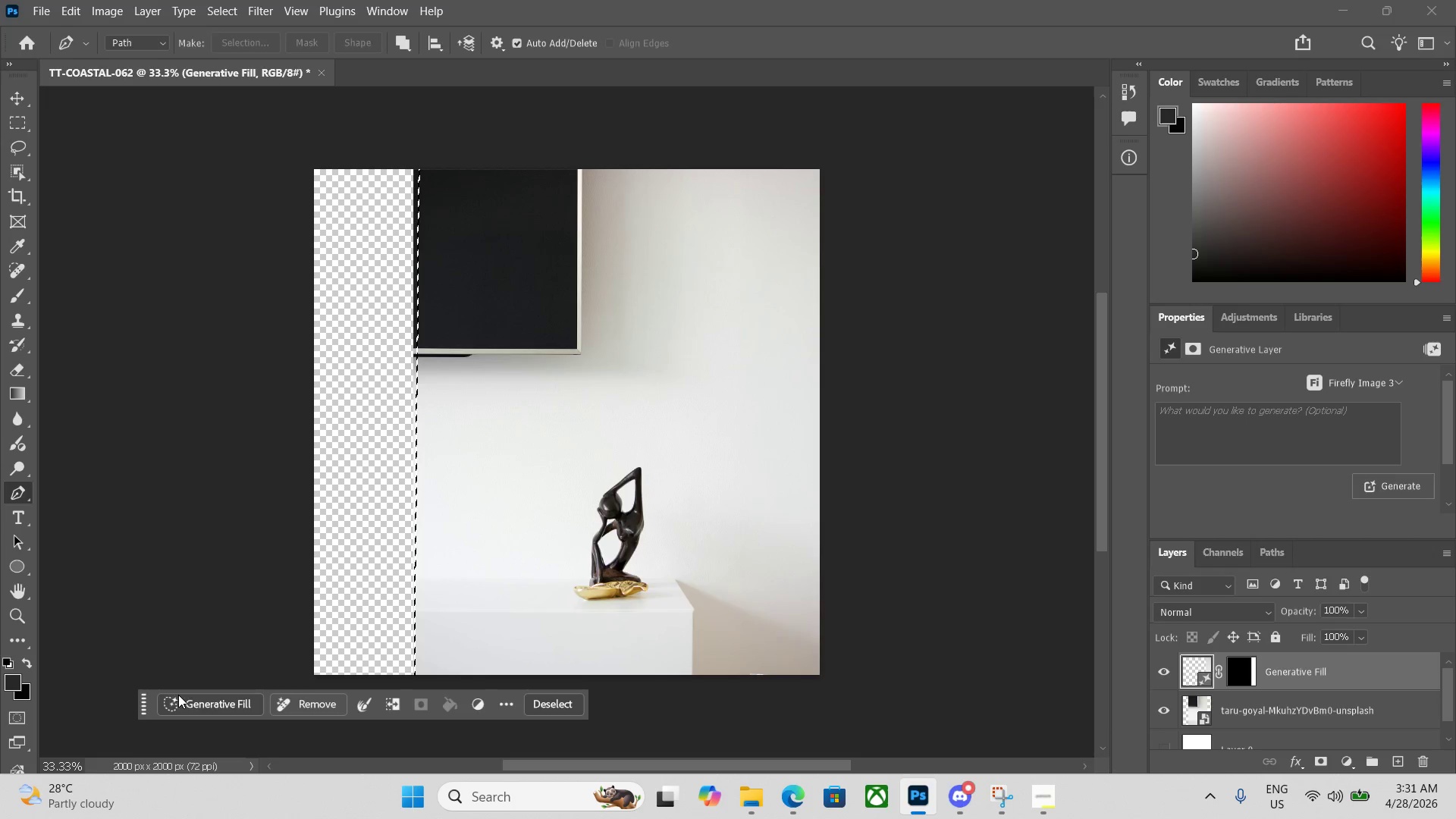 
left_click([178, 700])
 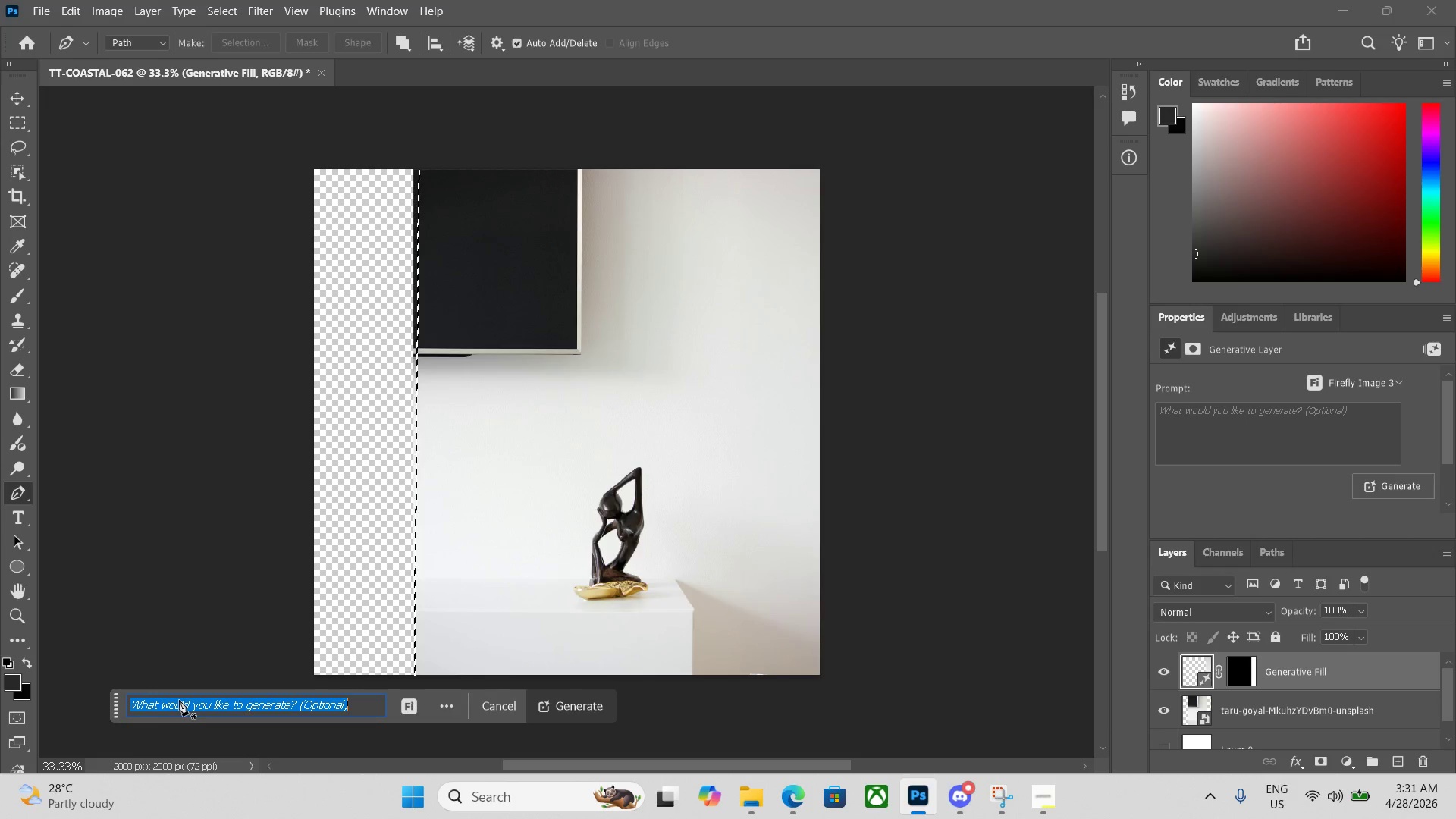 
key(Enter)
 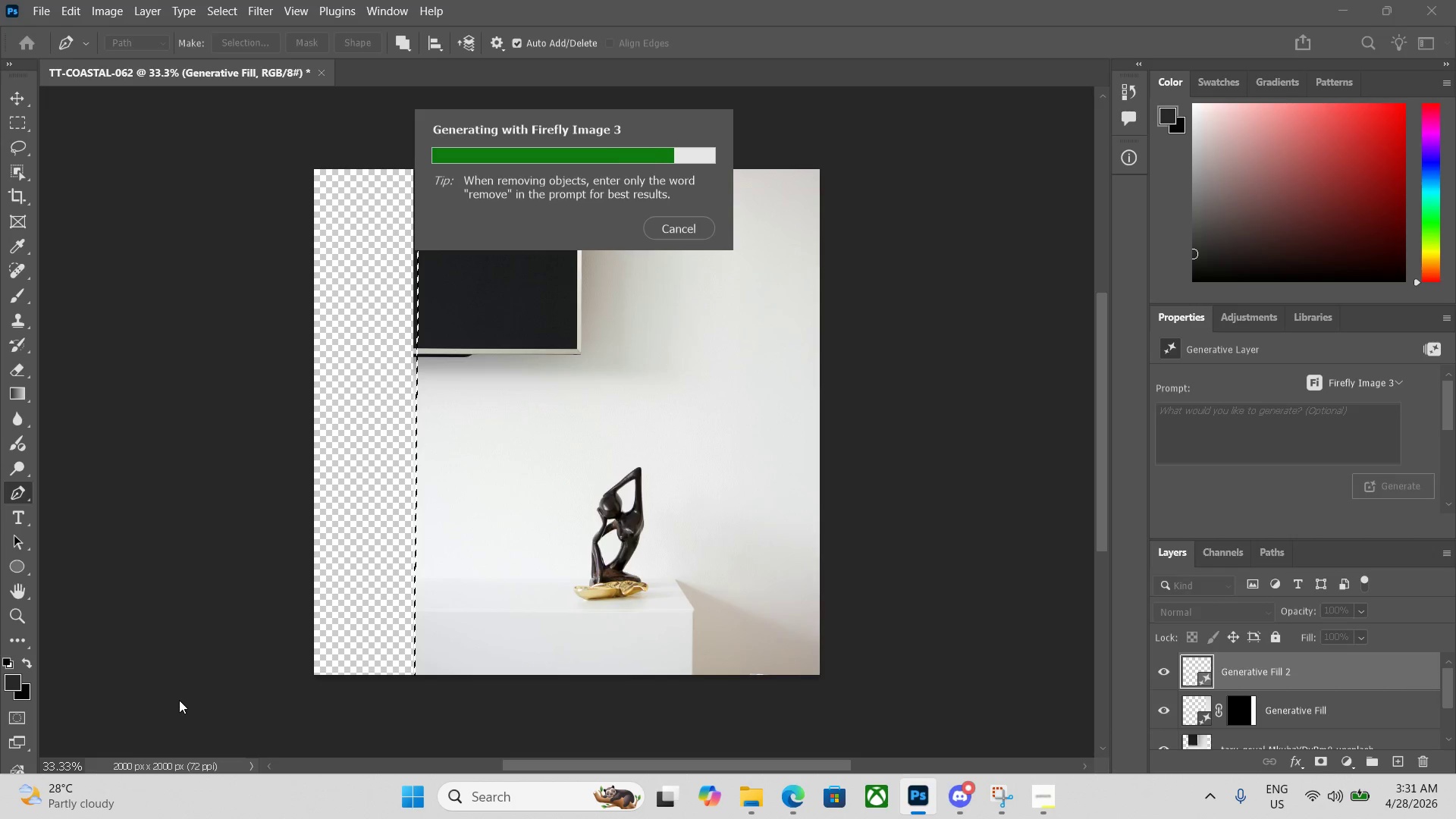 
wait(19.23)
 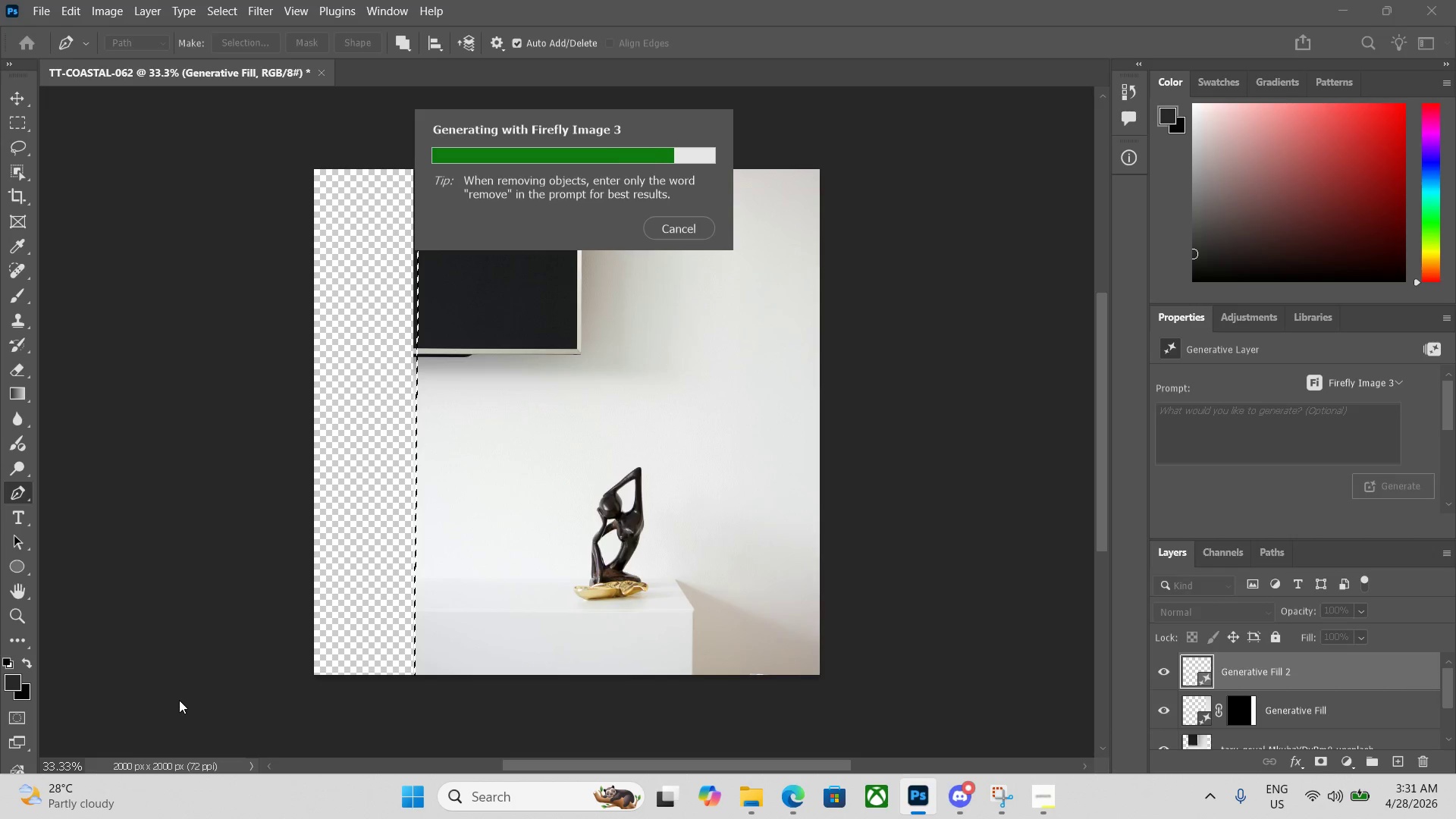 
left_click([1343, 760])
 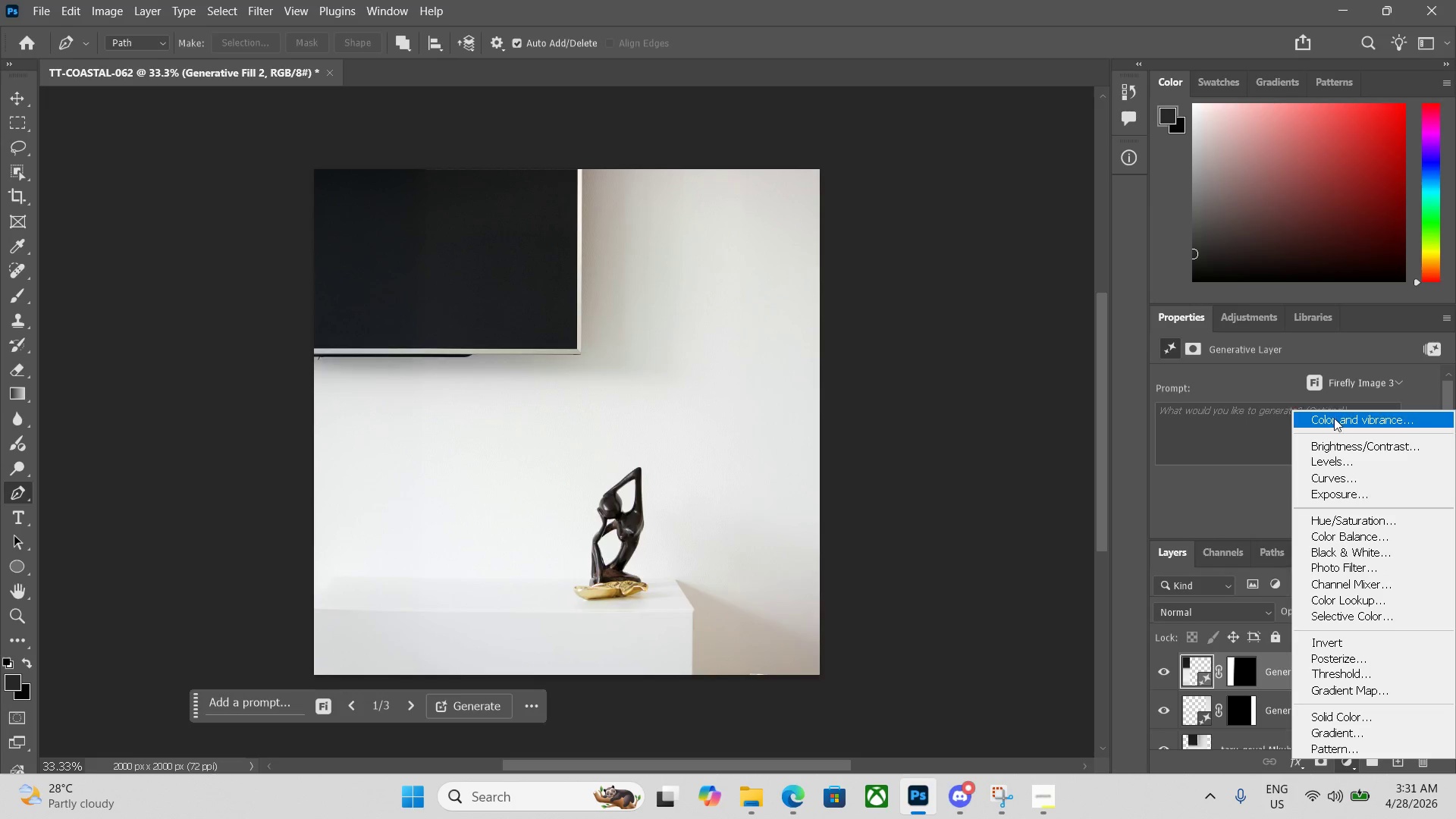 
left_click([1334, 423])
 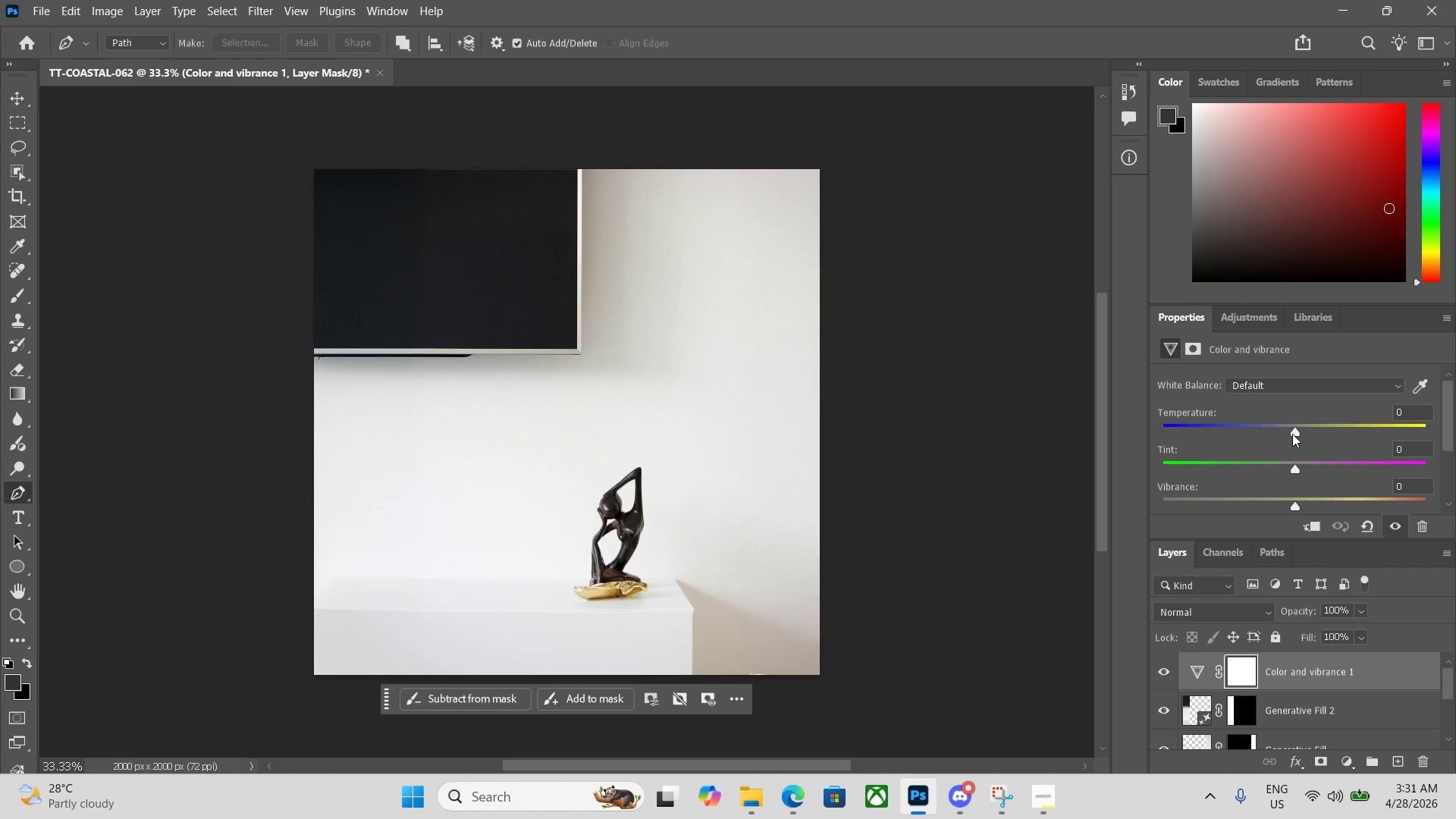 
left_click_drag(start_coordinate=[1298, 428], to_coordinate=[1332, 428])
 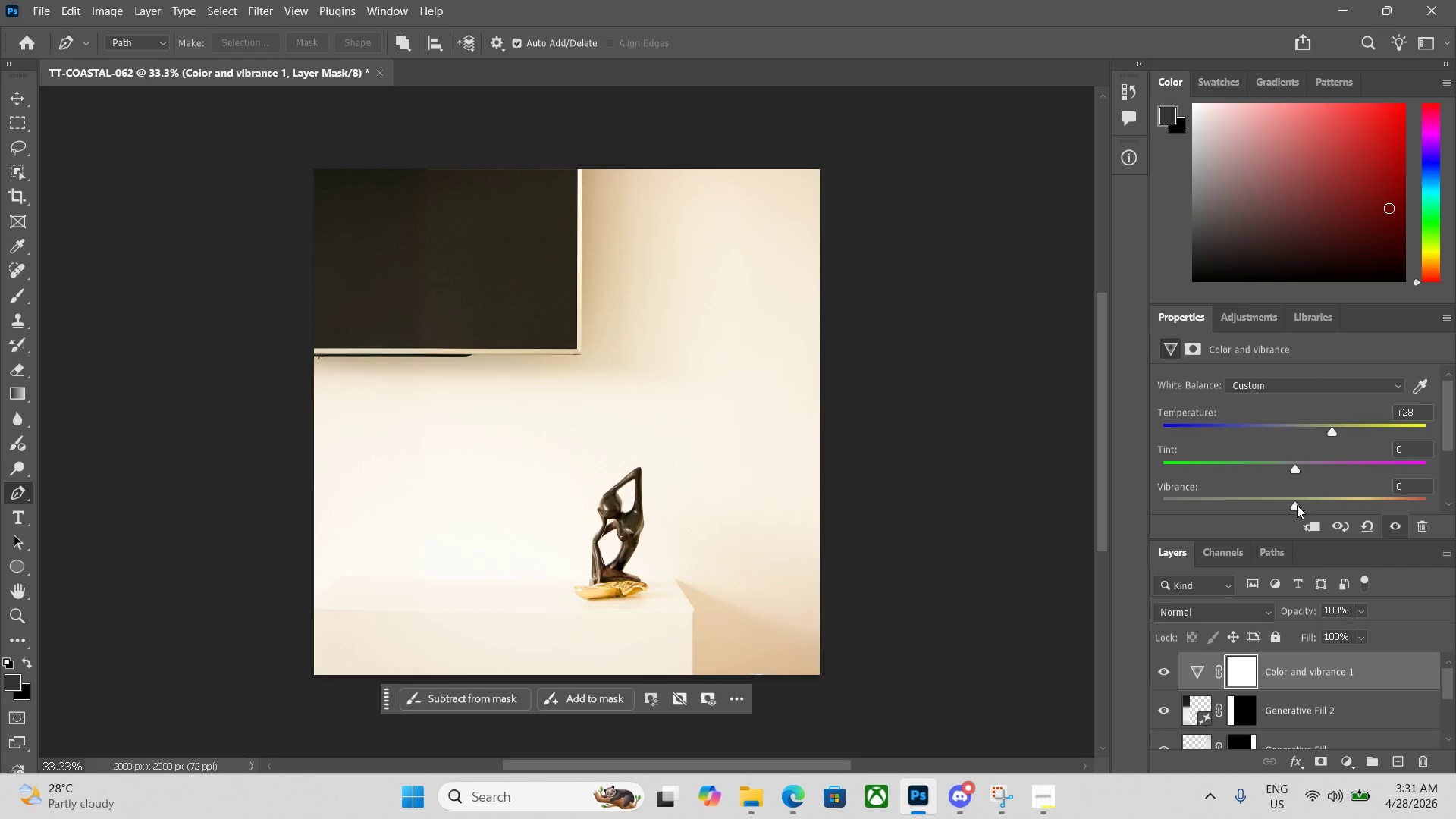 
left_click_drag(start_coordinate=[1296, 505], to_coordinate=[1335, 505])
 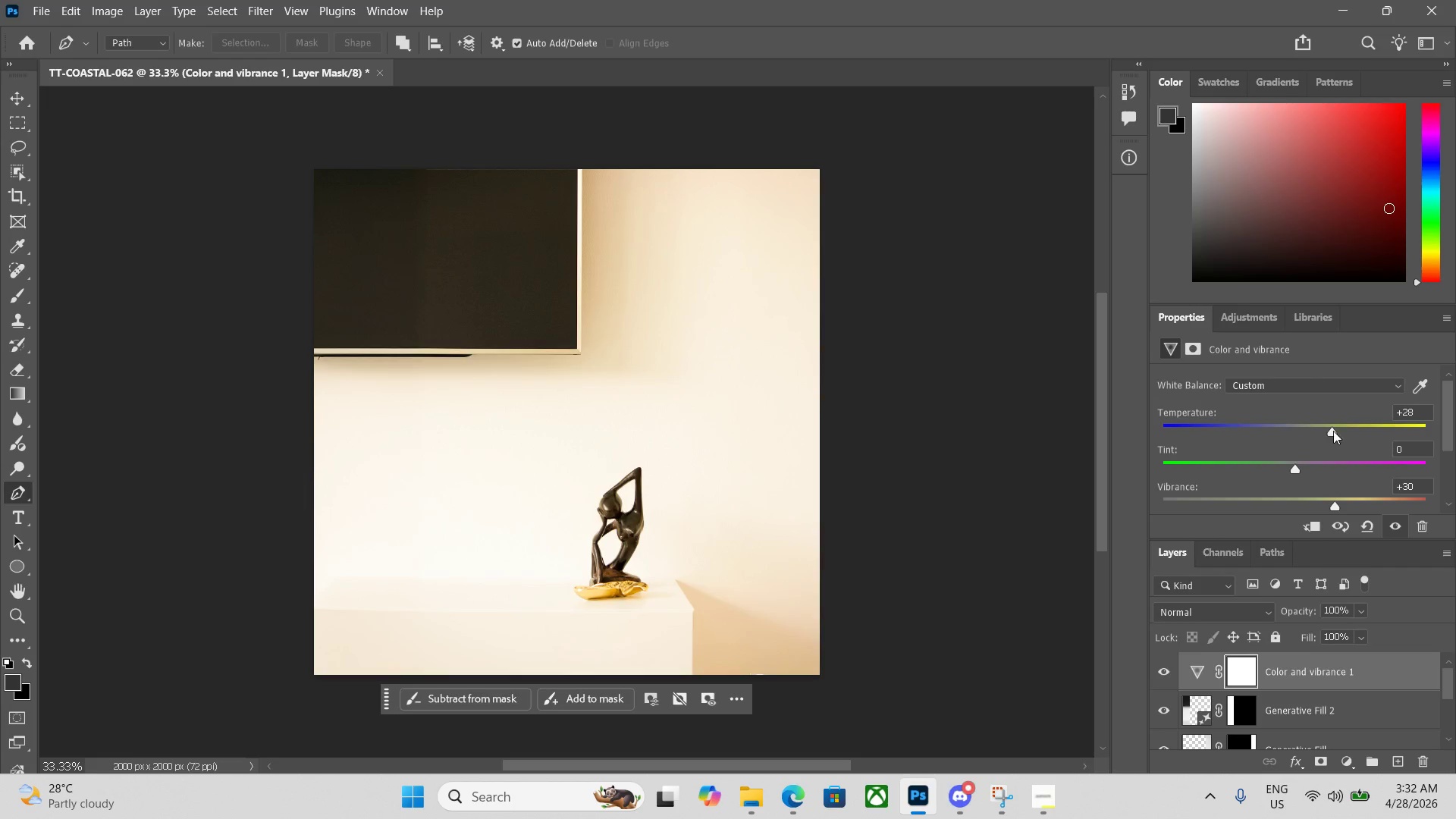 
left_click_drag(start_coordinate=[1333, 428], to_coordinate=[1325, 429])
 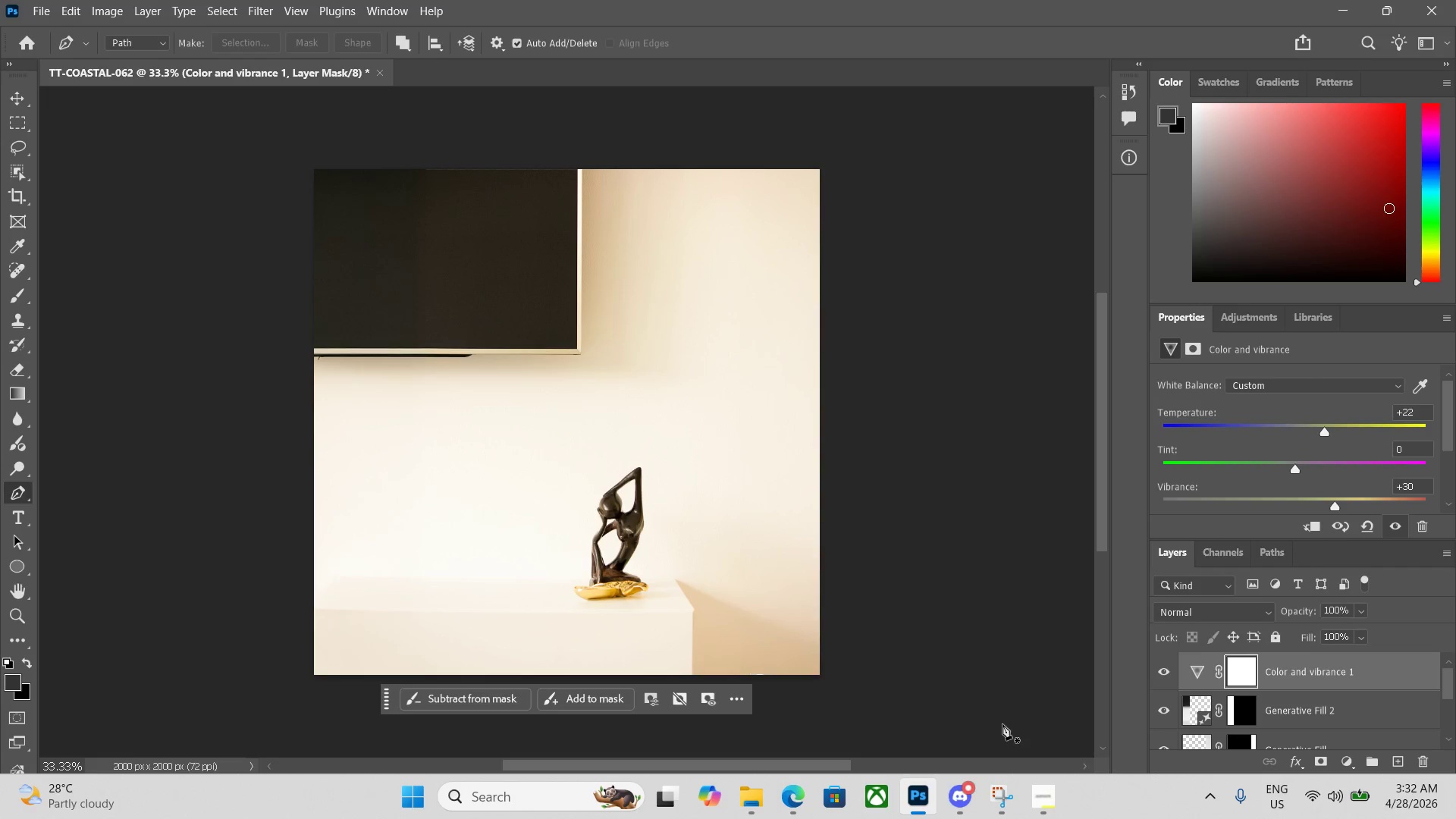 
key(Alt+Control+Shift+W)
 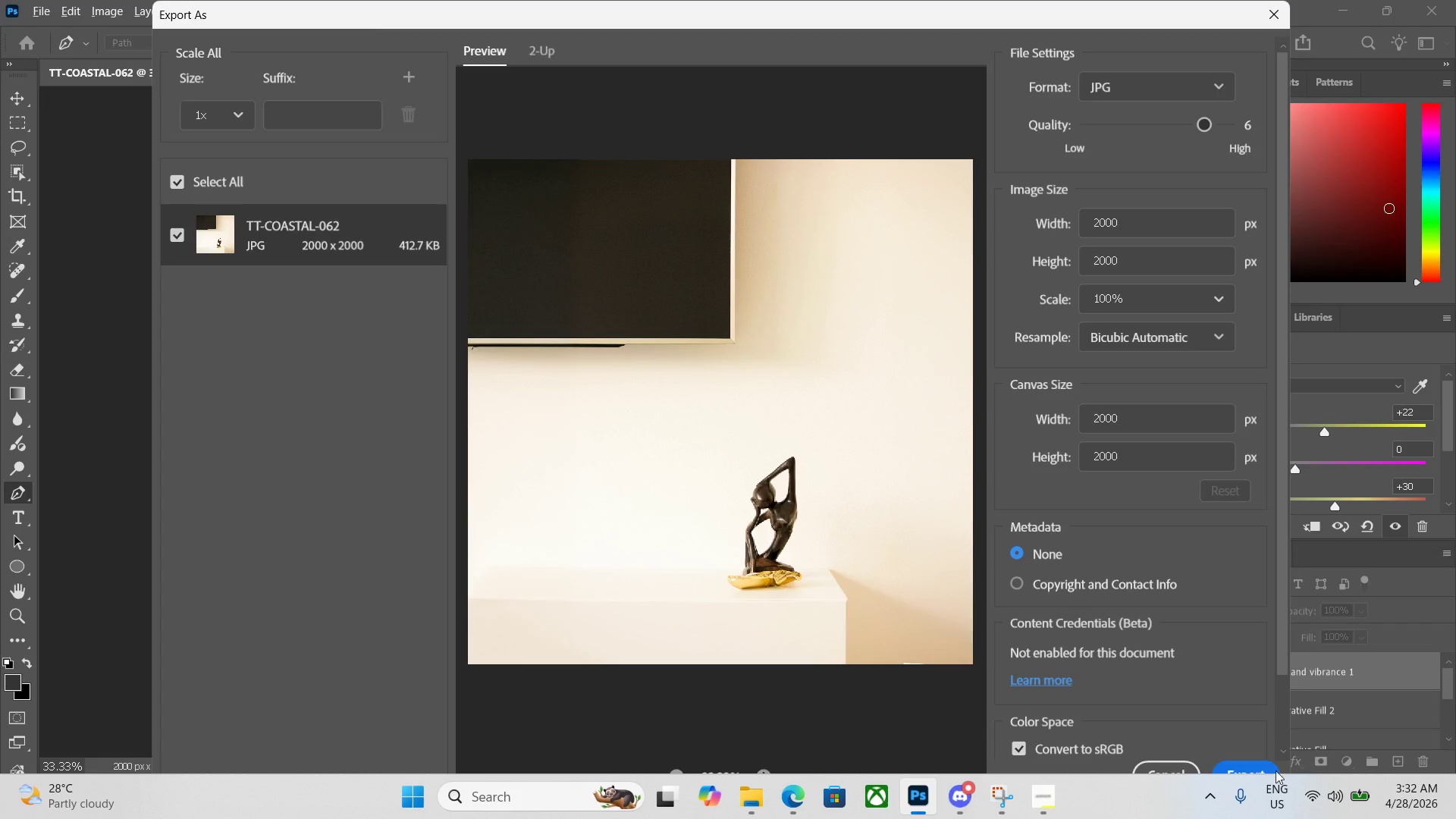 
left_click([1244, 769])
 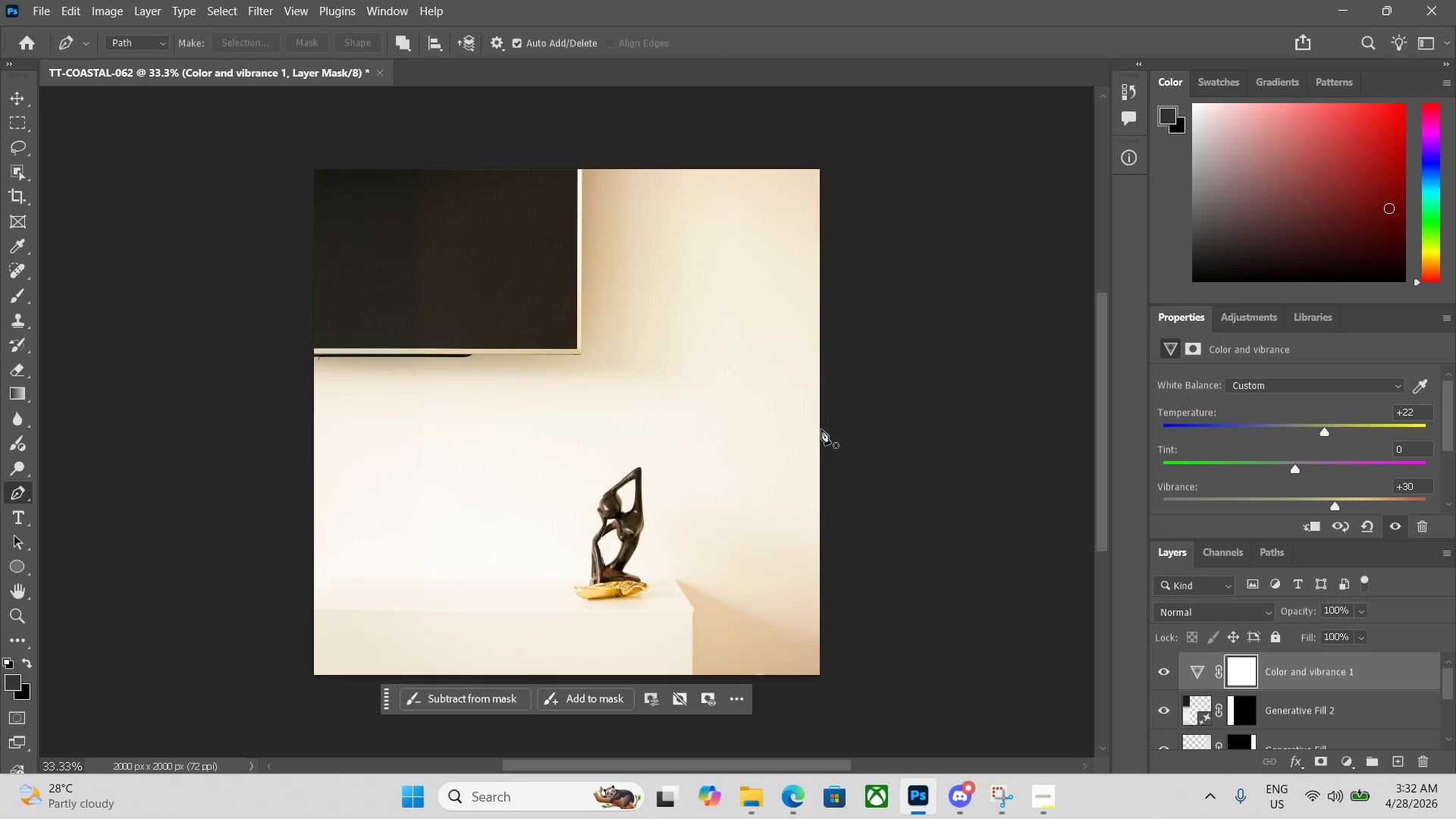 
wait(6.08)
 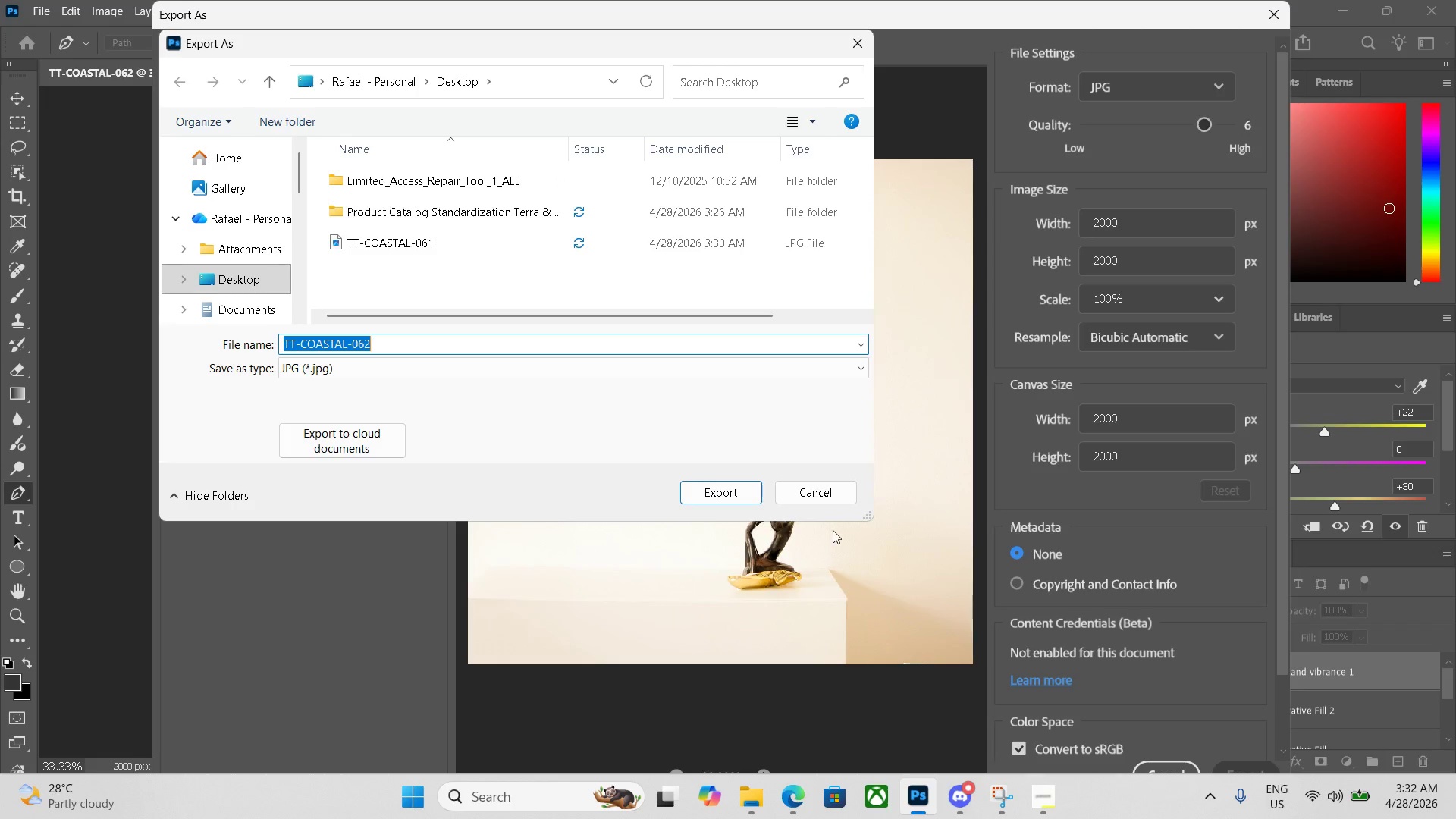 
left_click([375, 70])
 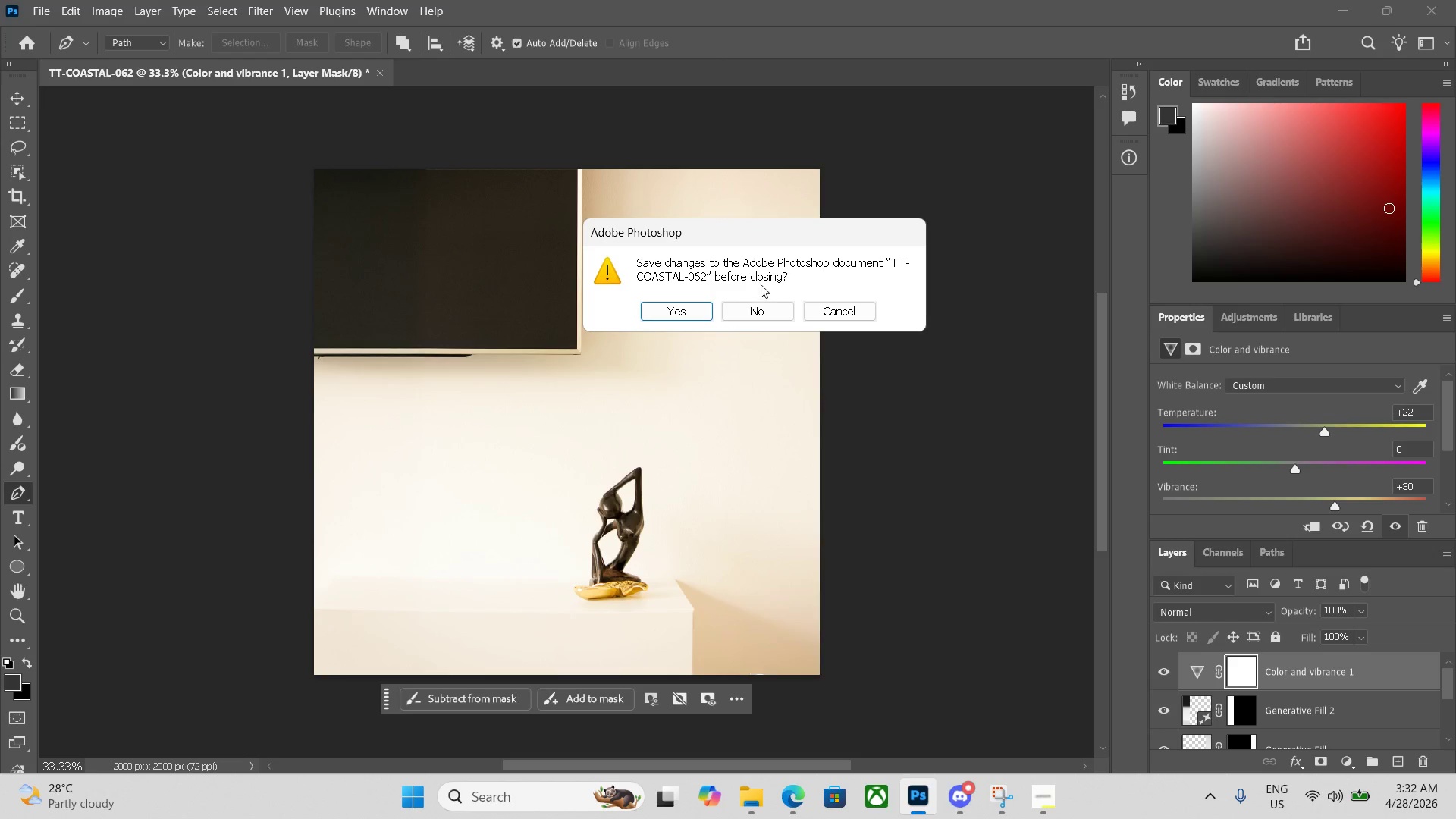 
left_click([762, 310])
 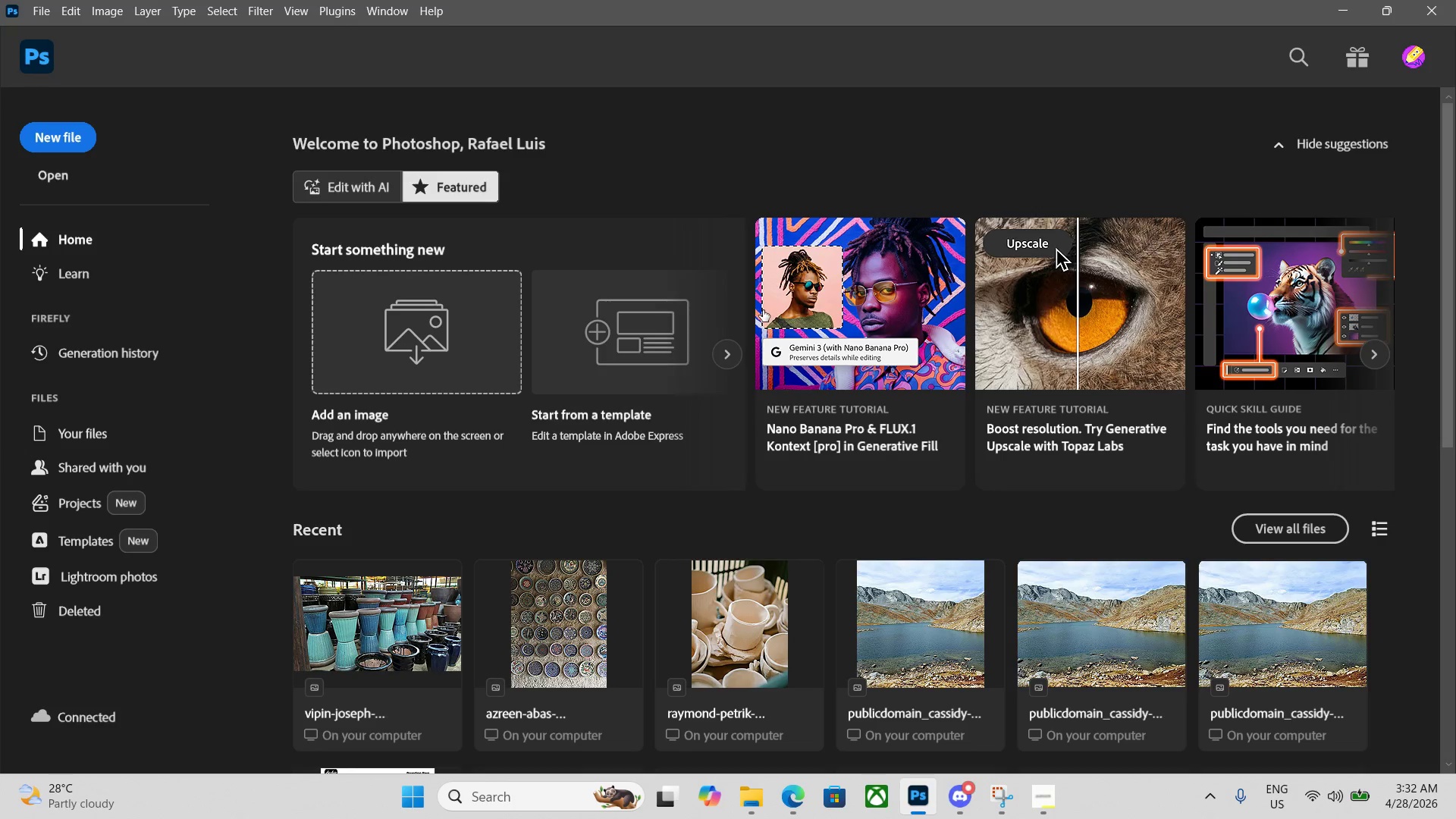 
key(Control+N)
 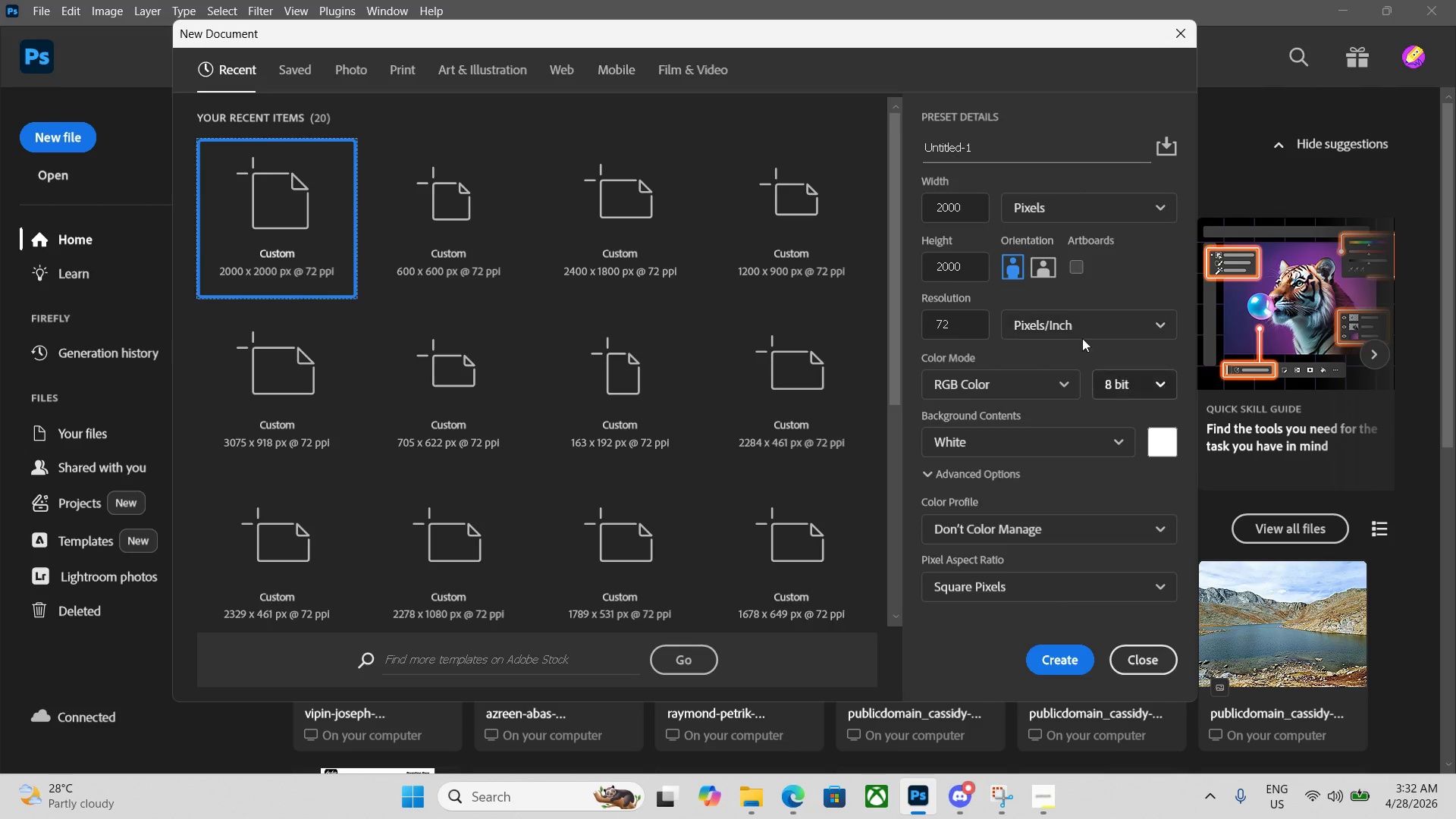 
left_click_drag(start_coordinate=[1003, 142], to_coordinate=[864, 142])
 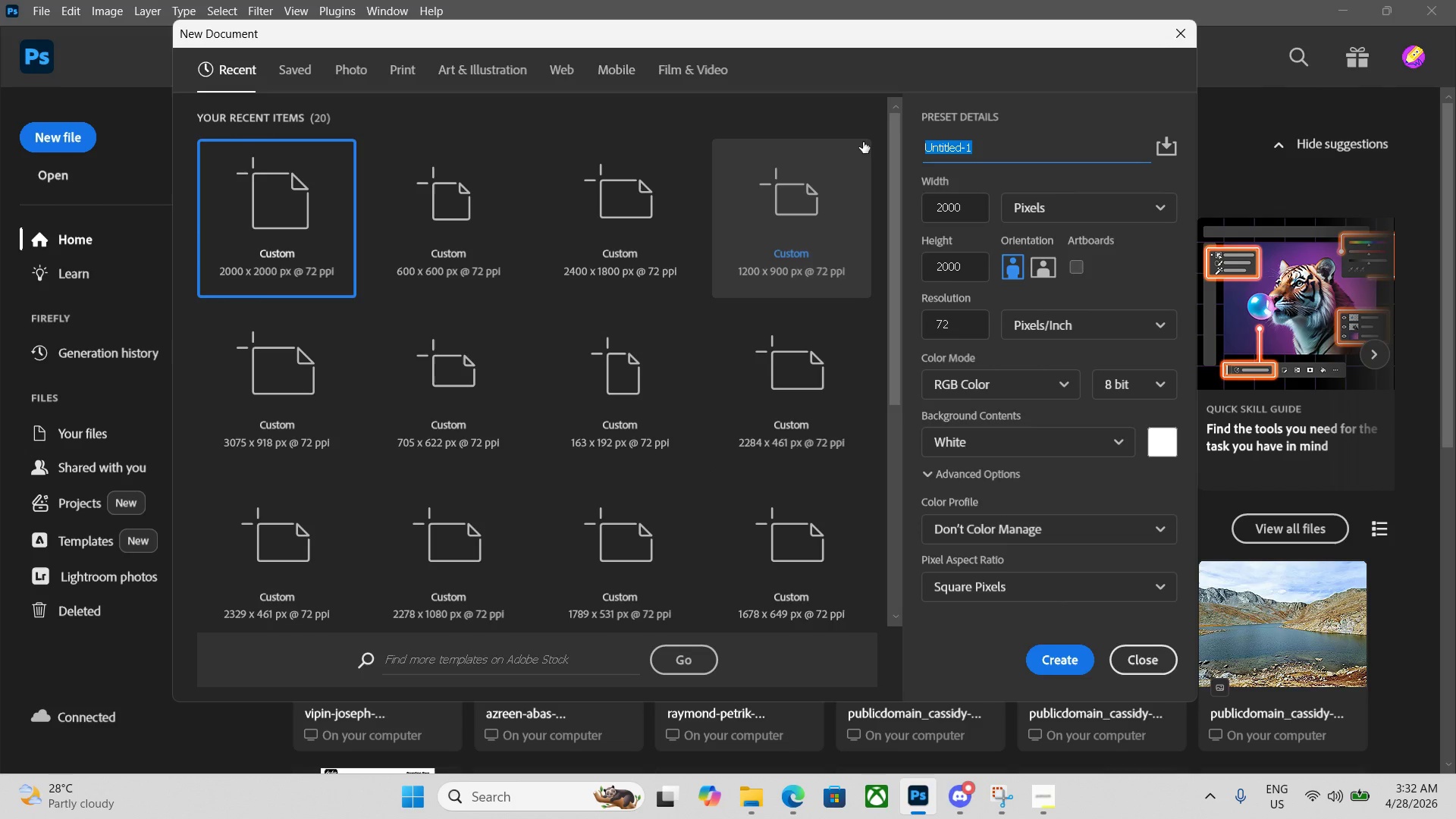 
key(Backspace)
 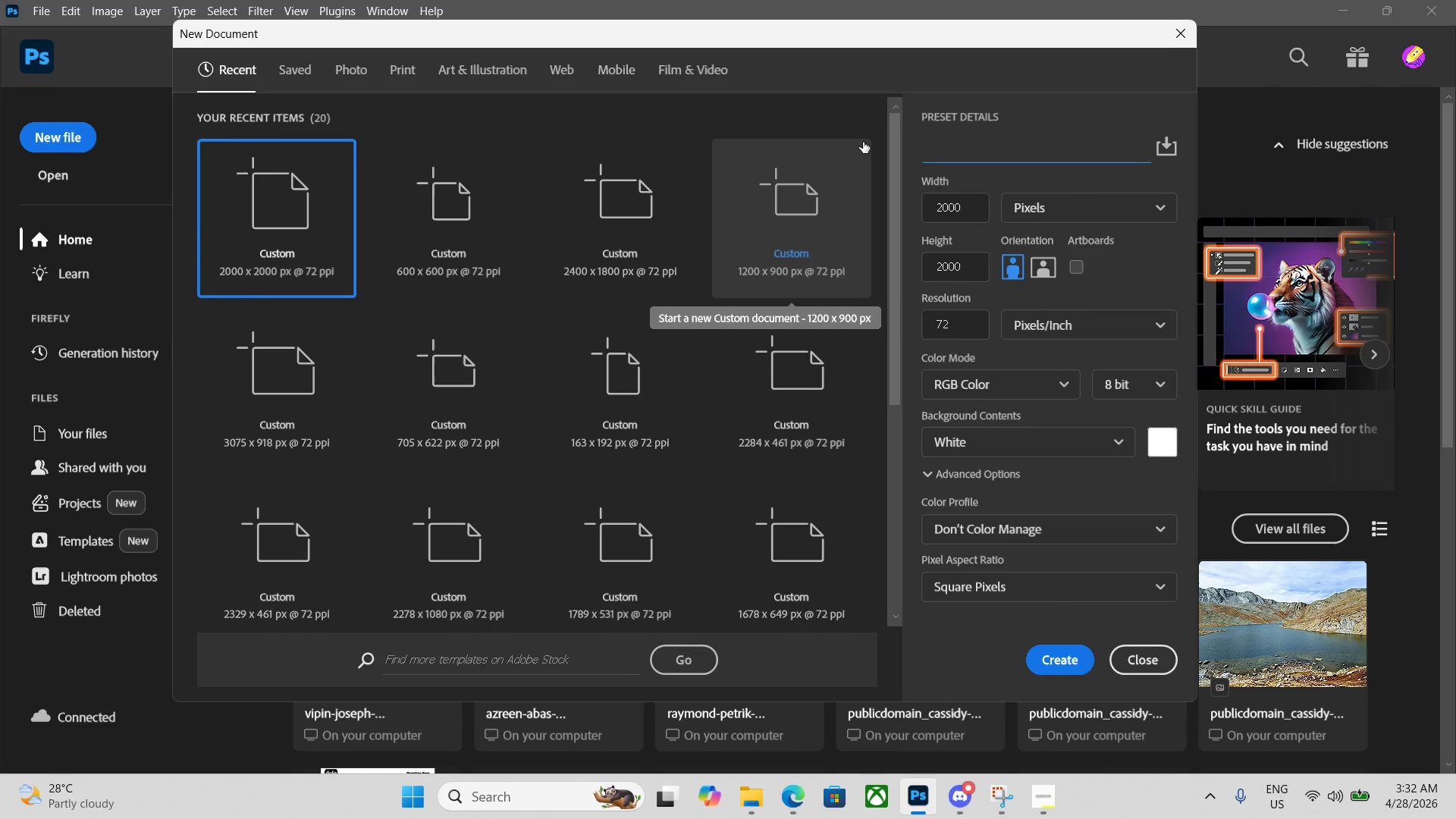 
key(Control+V)
 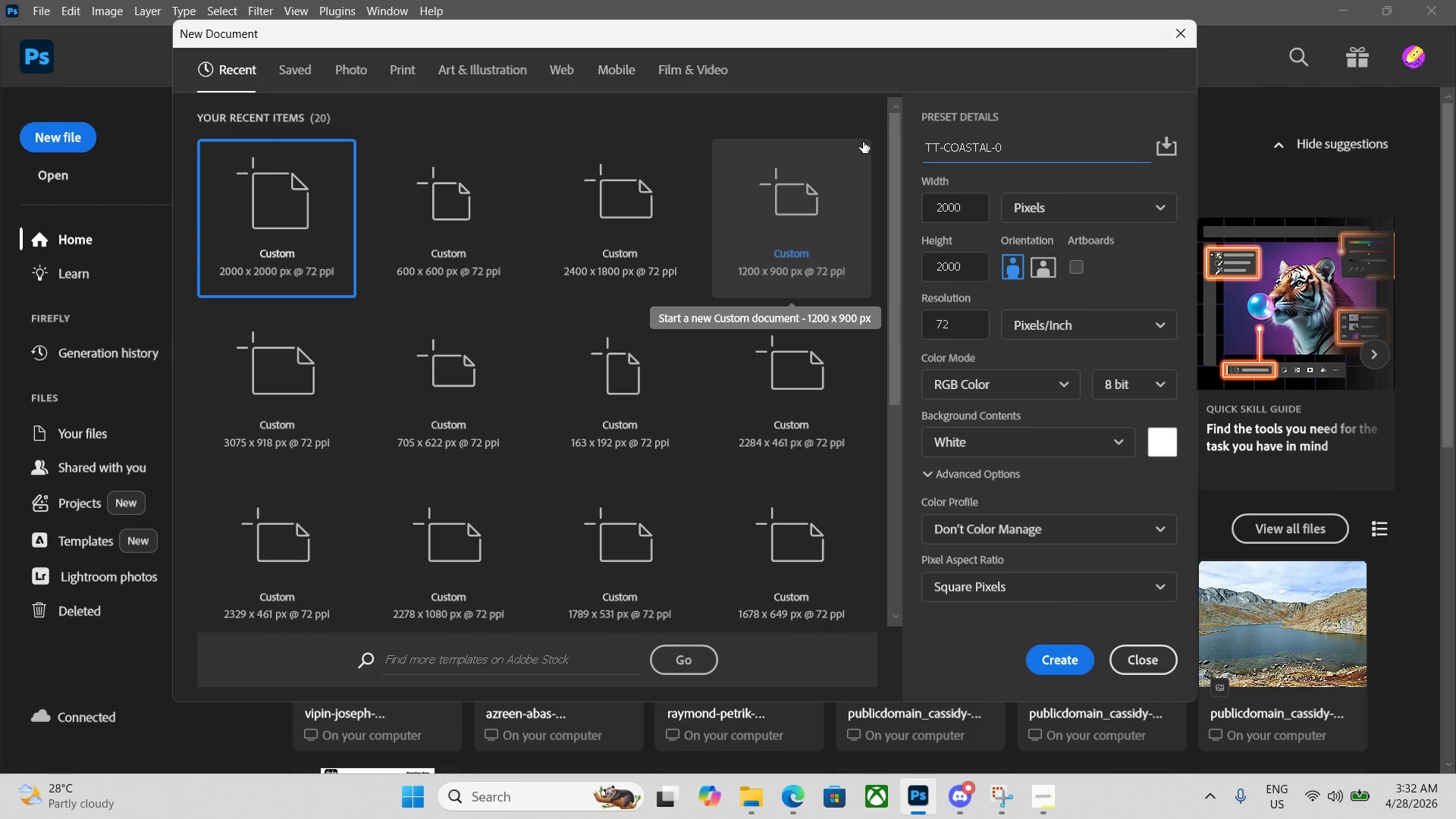 
key(Numpad6)
 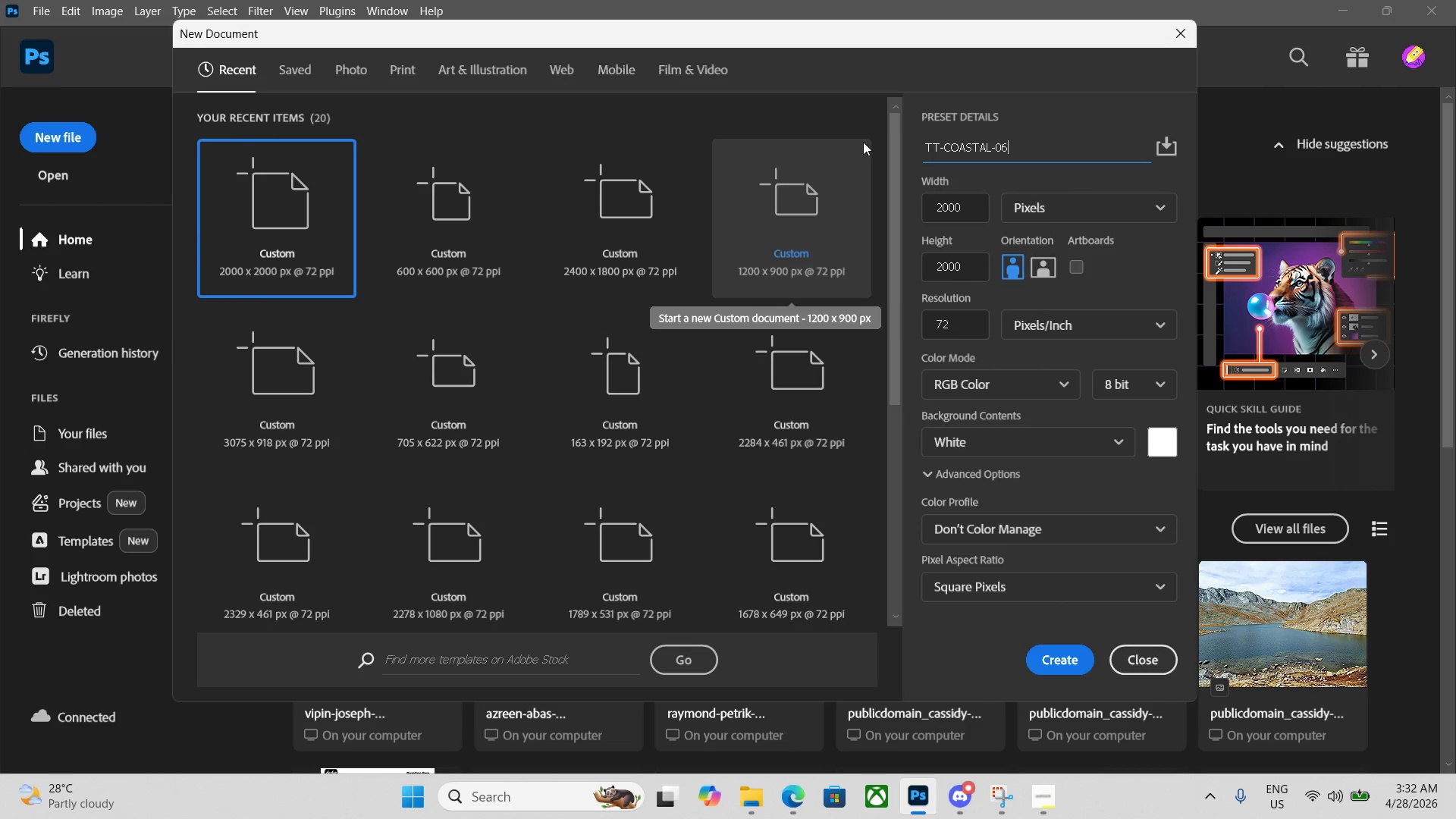 
key(Numpad3)
 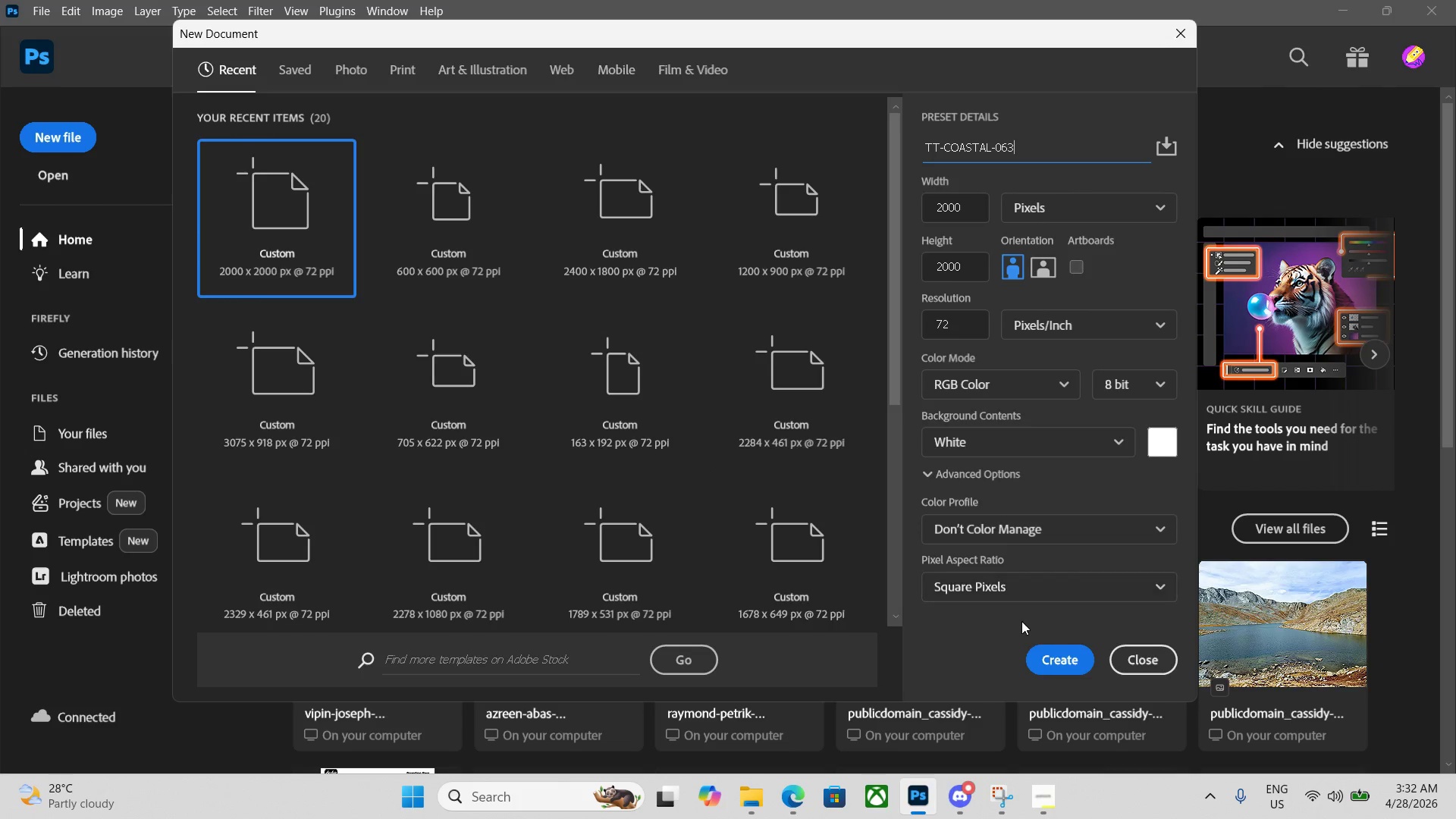 
left_click([1050, 654])
 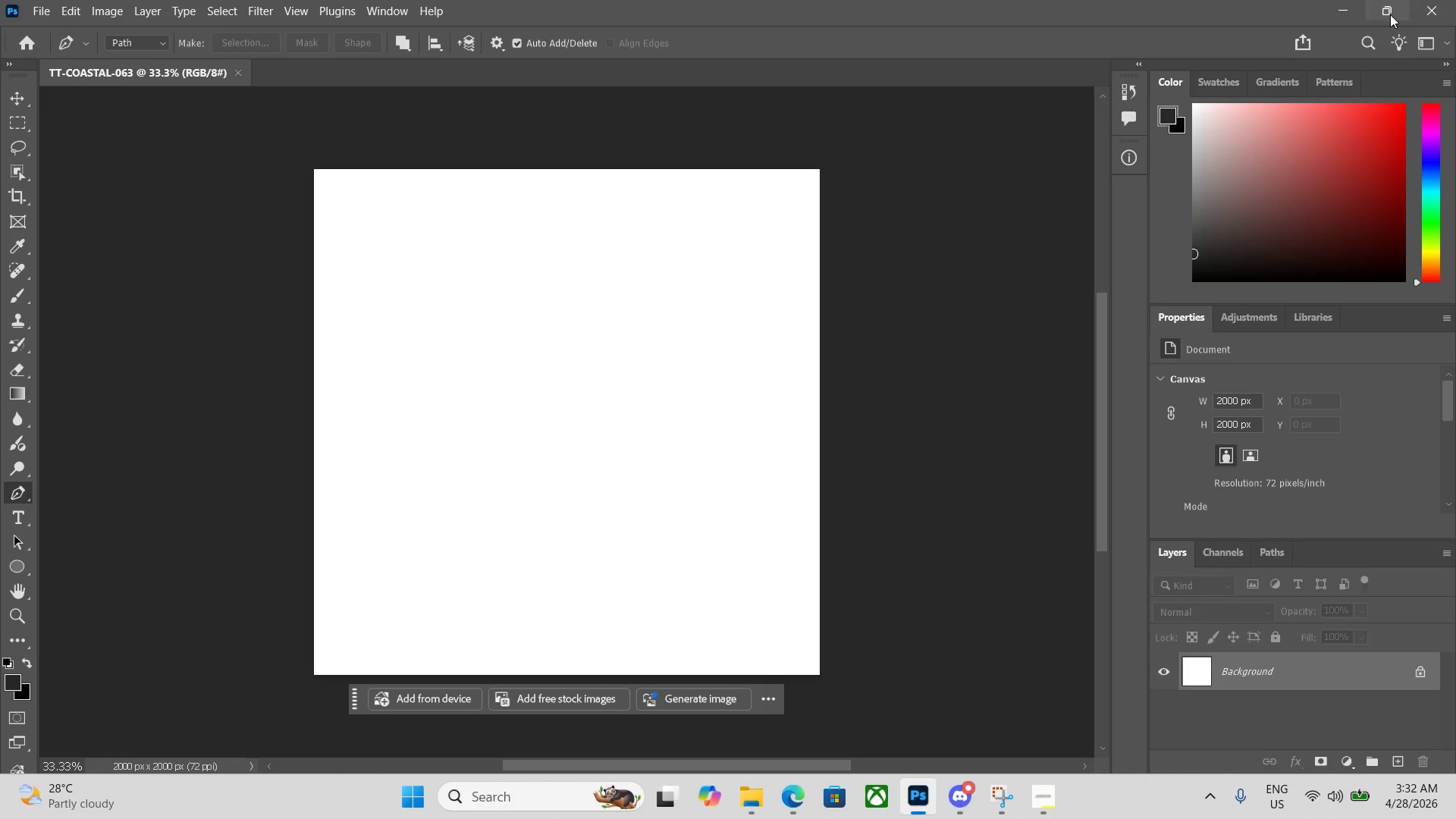 
left_click([1388, 12])
 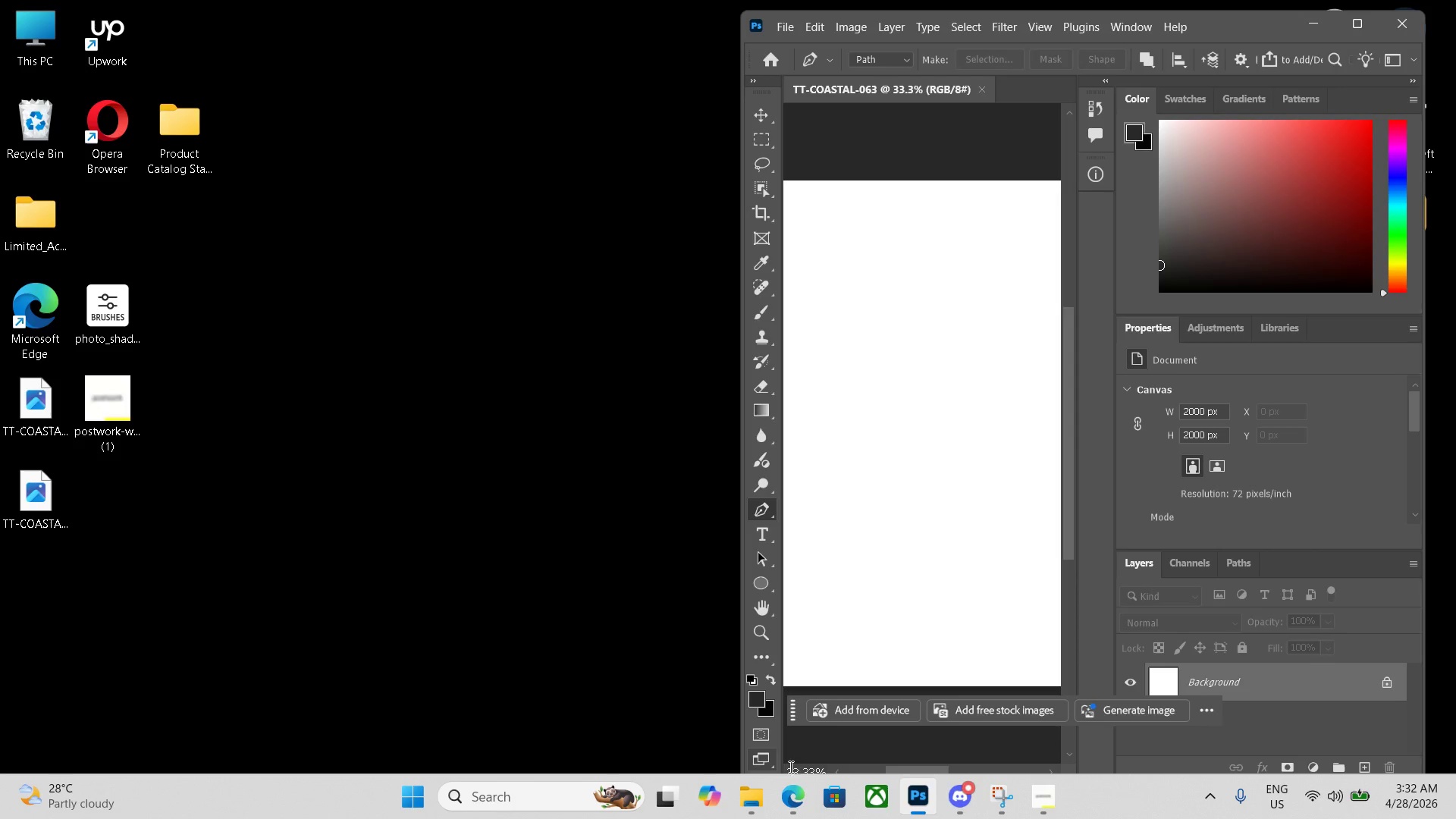 
left_click([795, 790])
 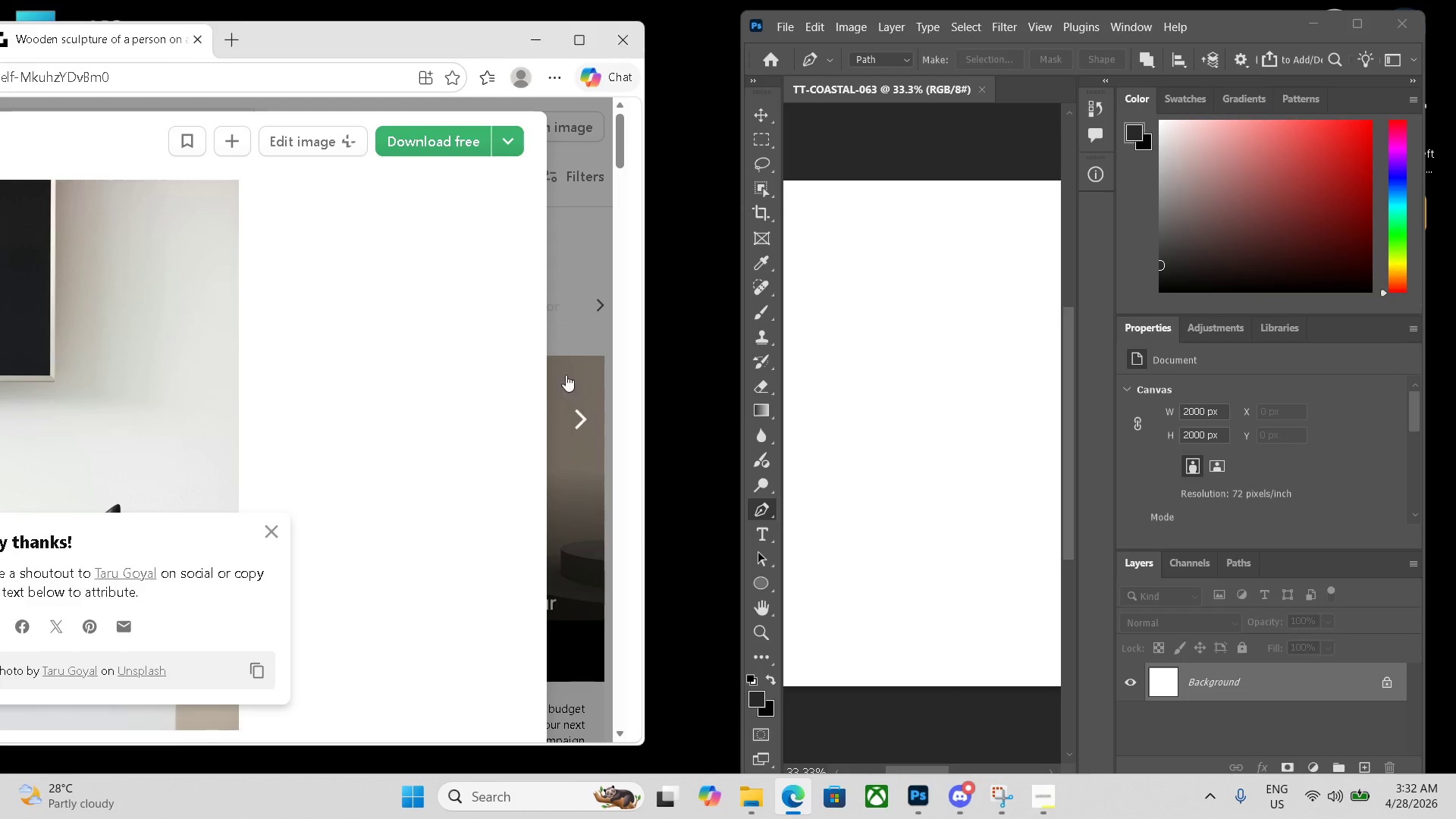 
left_click([588, 414])
 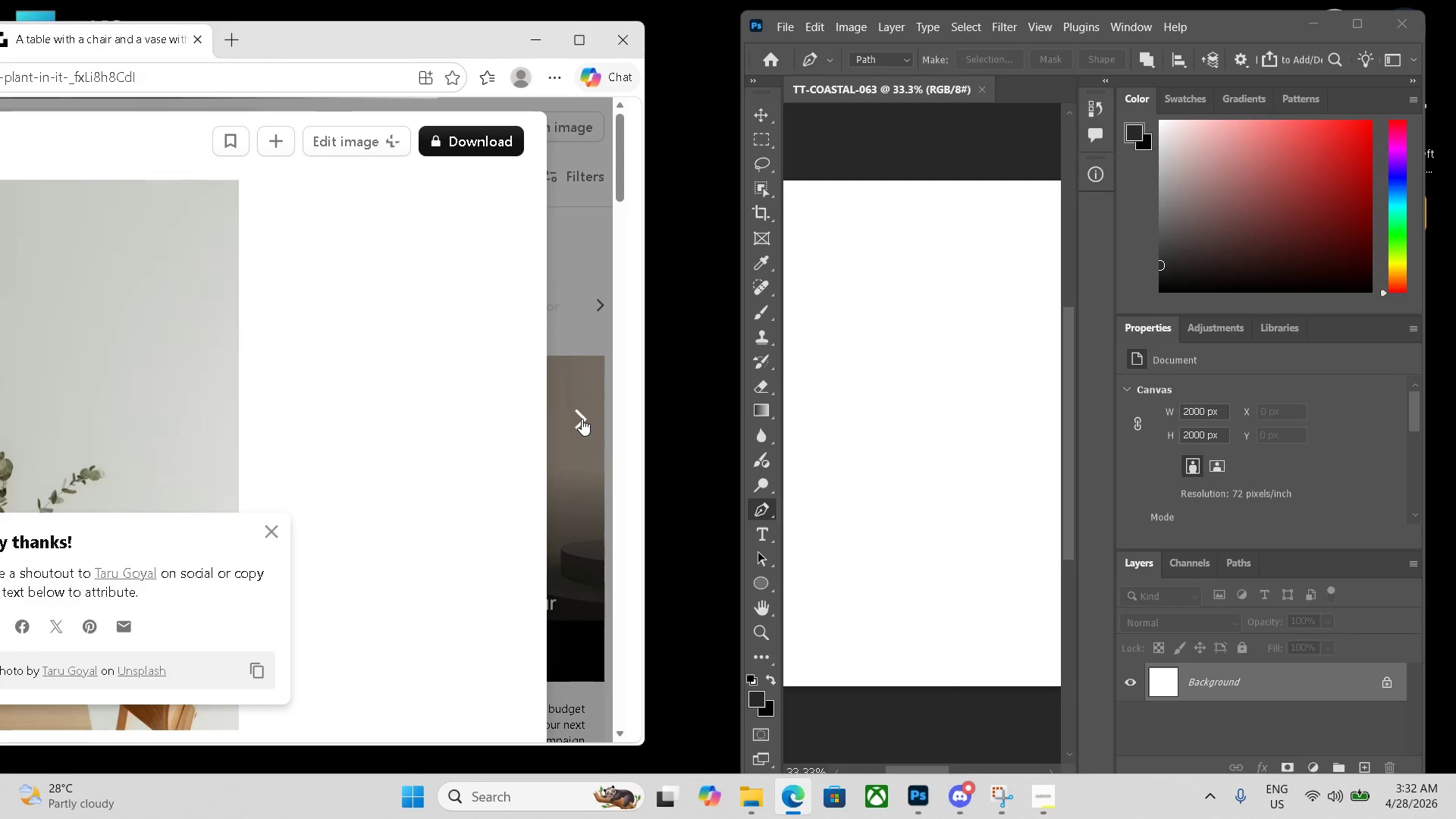 
left_click([582, 419])
 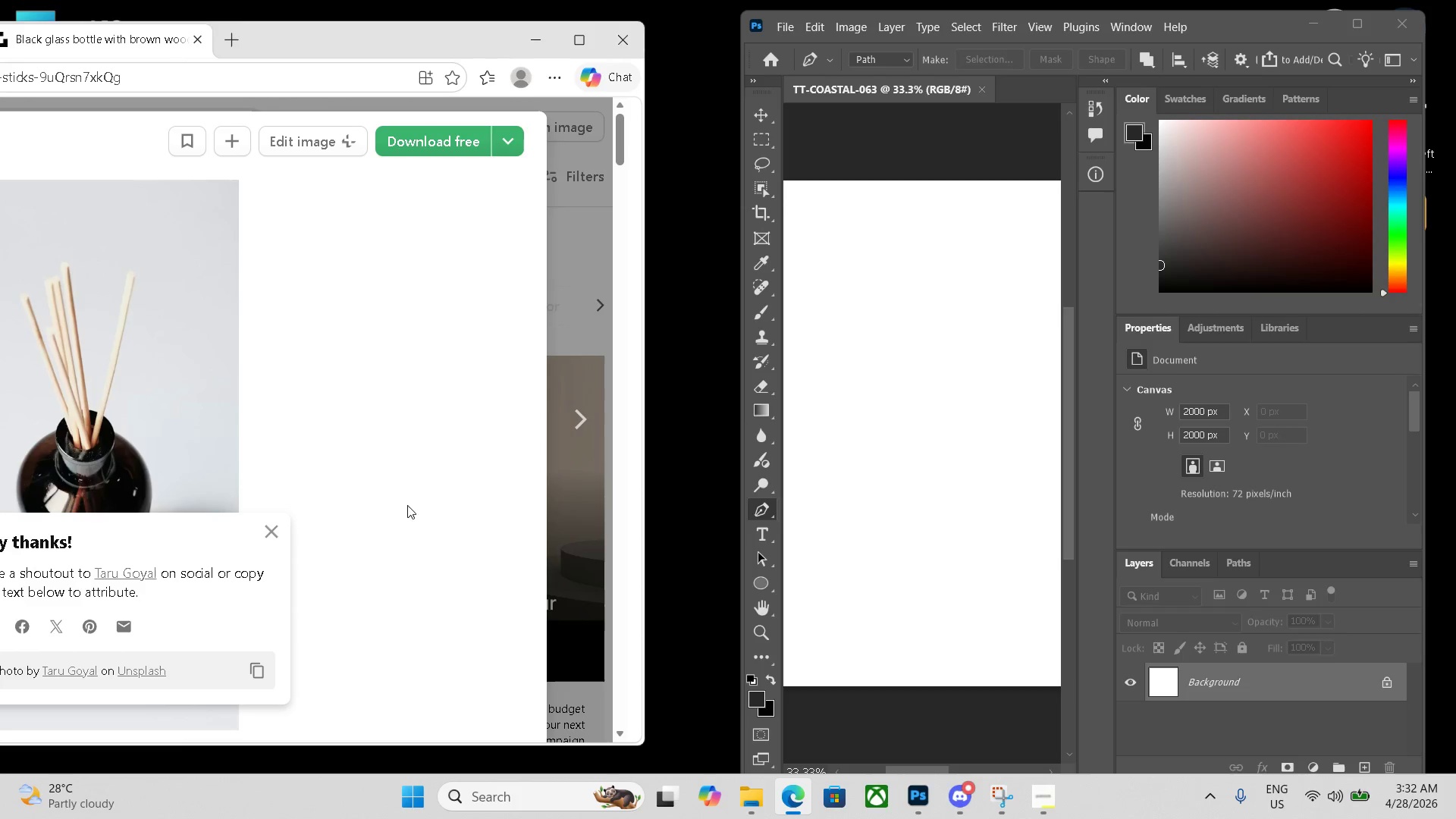 
left_click([269, 537])
 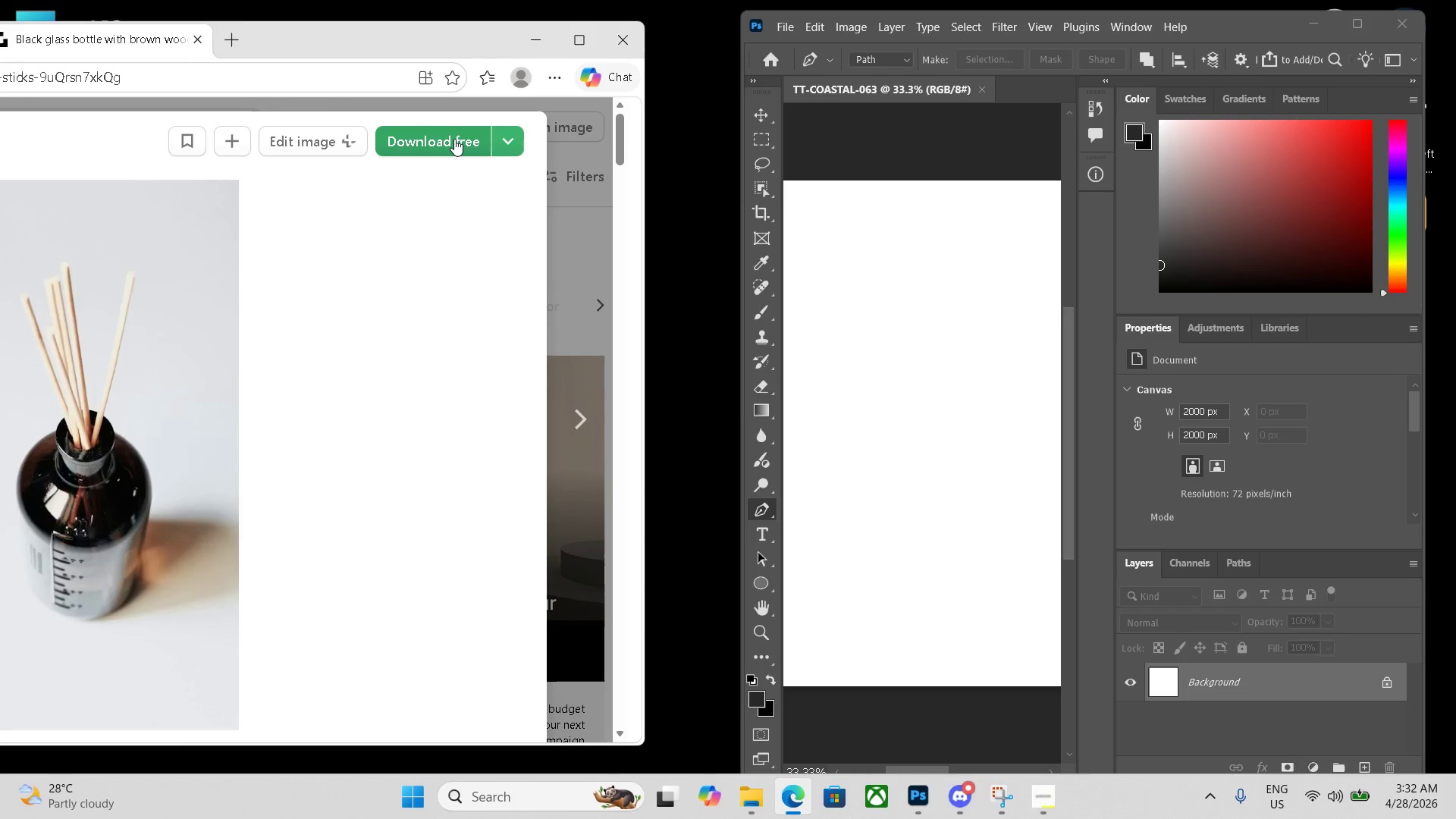 
left_click([454, 138])
 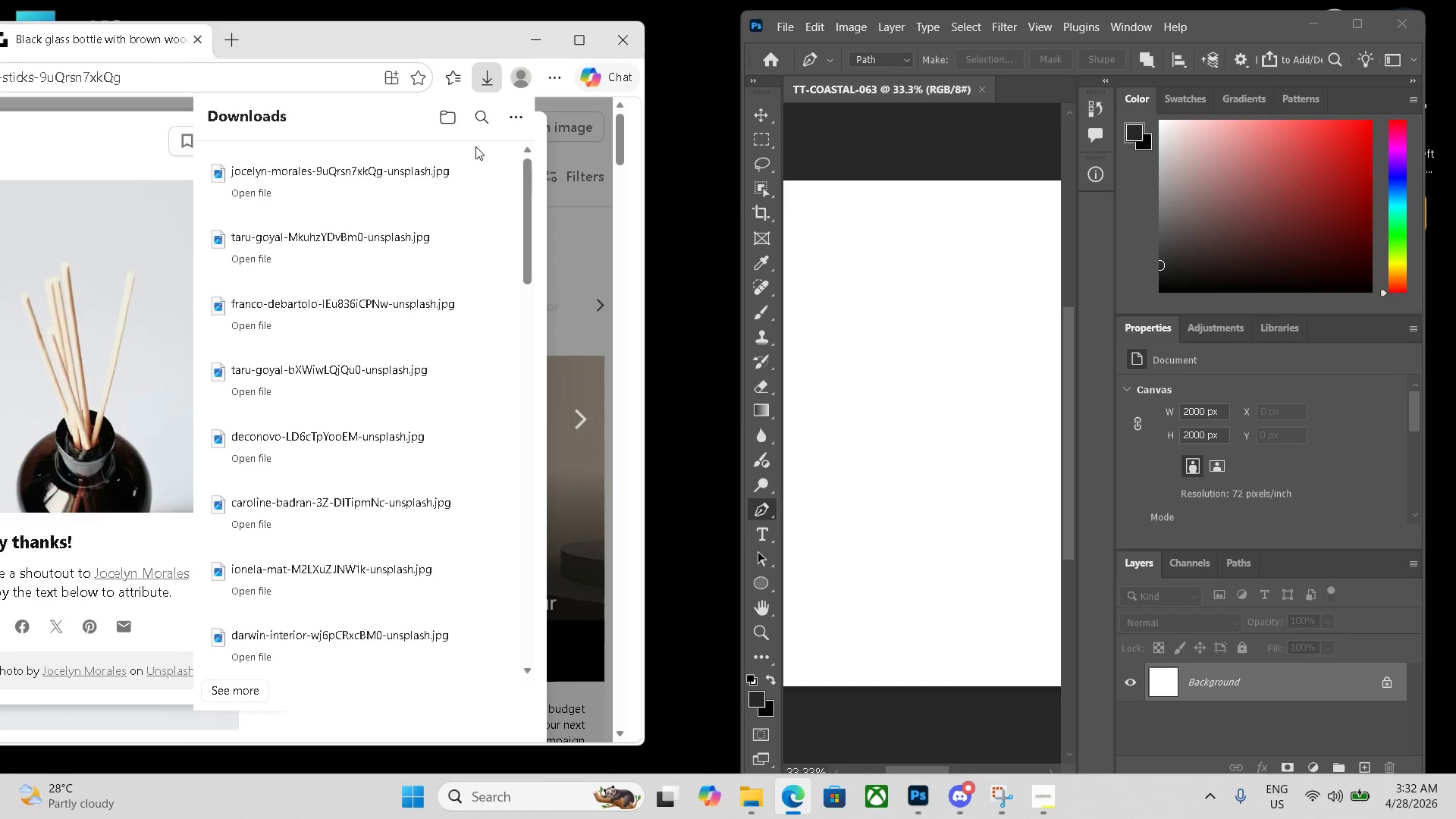 
left_click_drag(start_coordinate=[415, 165], to_coordinate=[879, 362])
 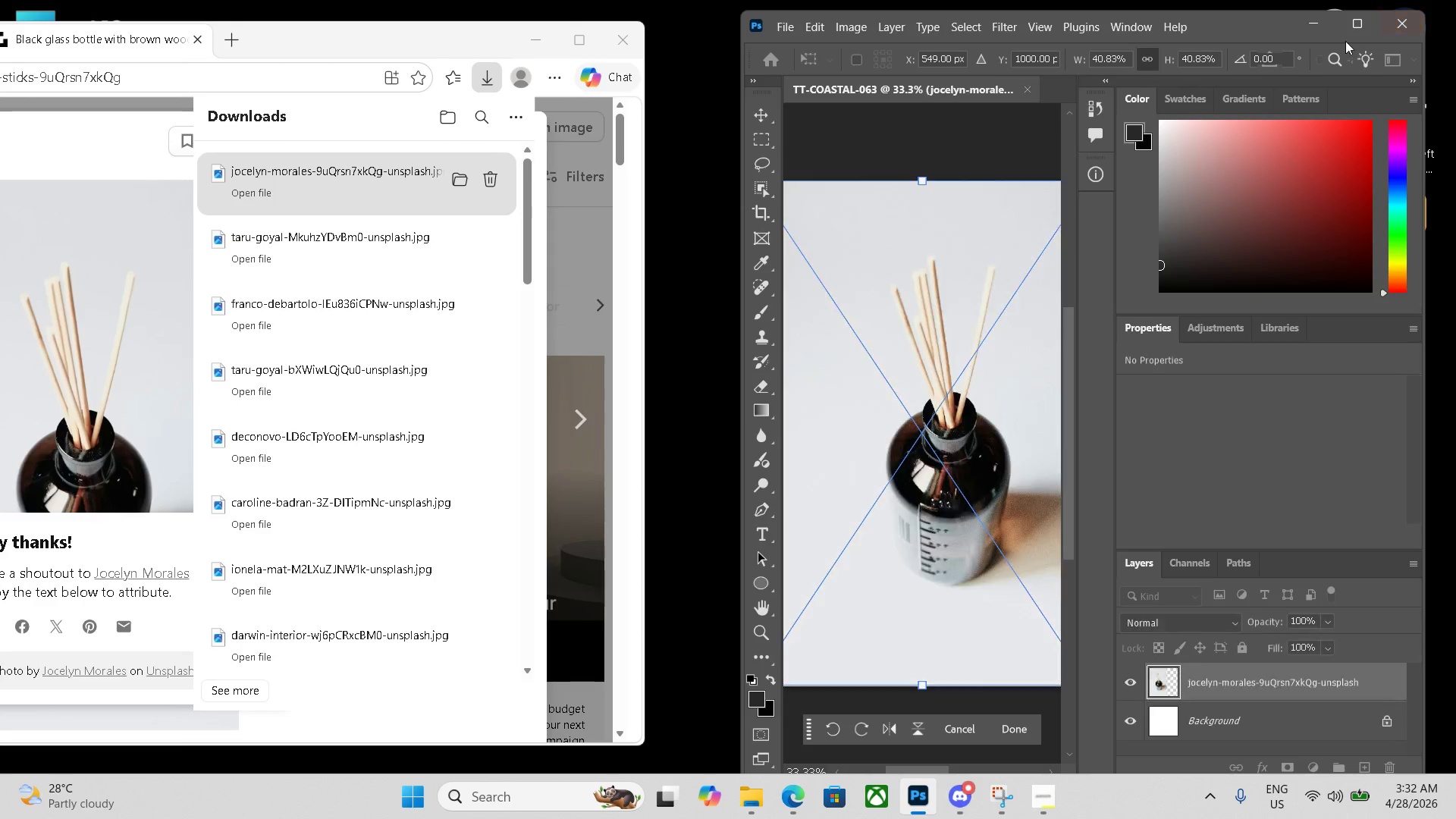 
left_click([1345, 29])
 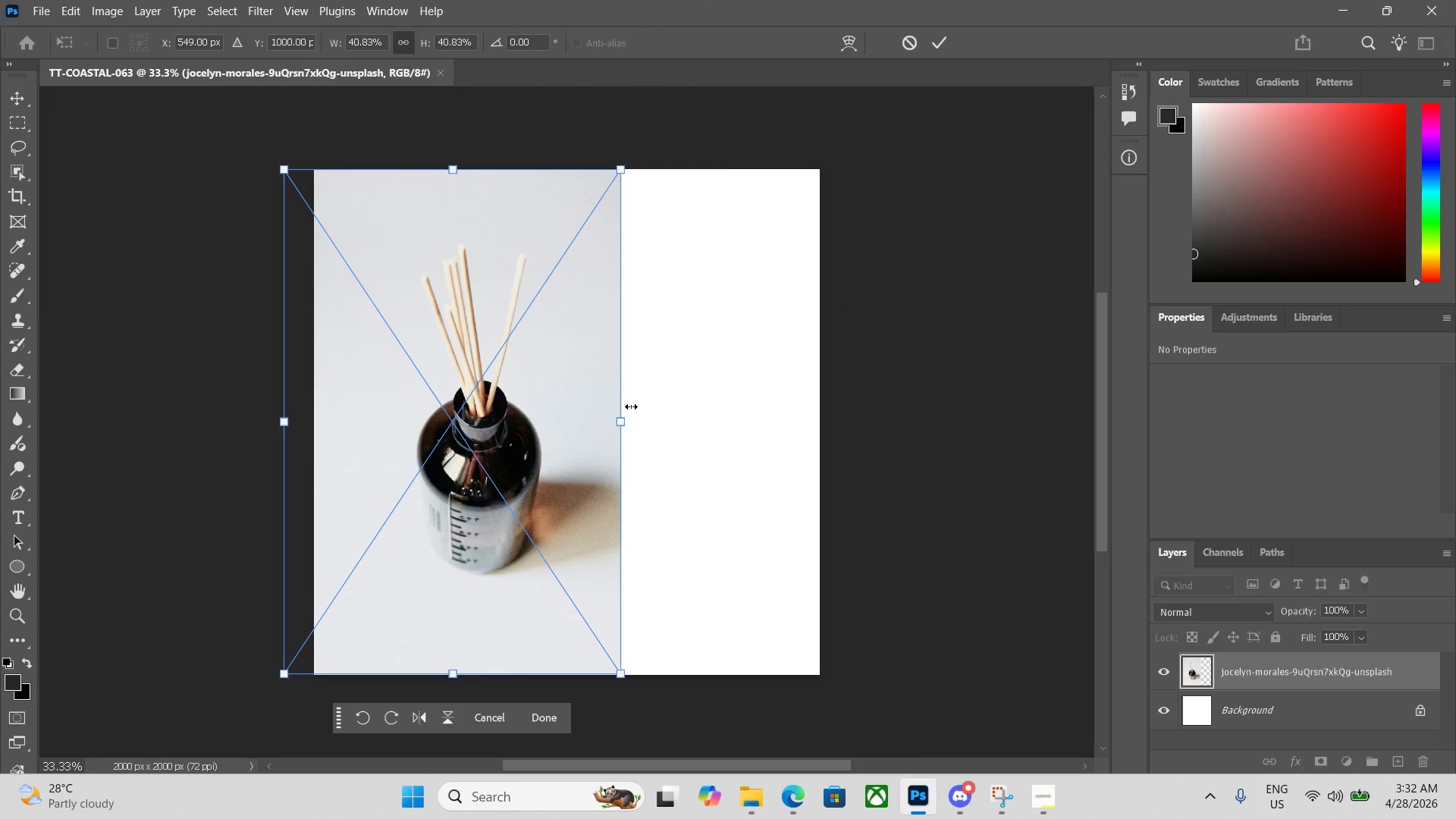 
left_click_drag(start_coordinate=[593, 411], to_coordinate=[690, 409])
 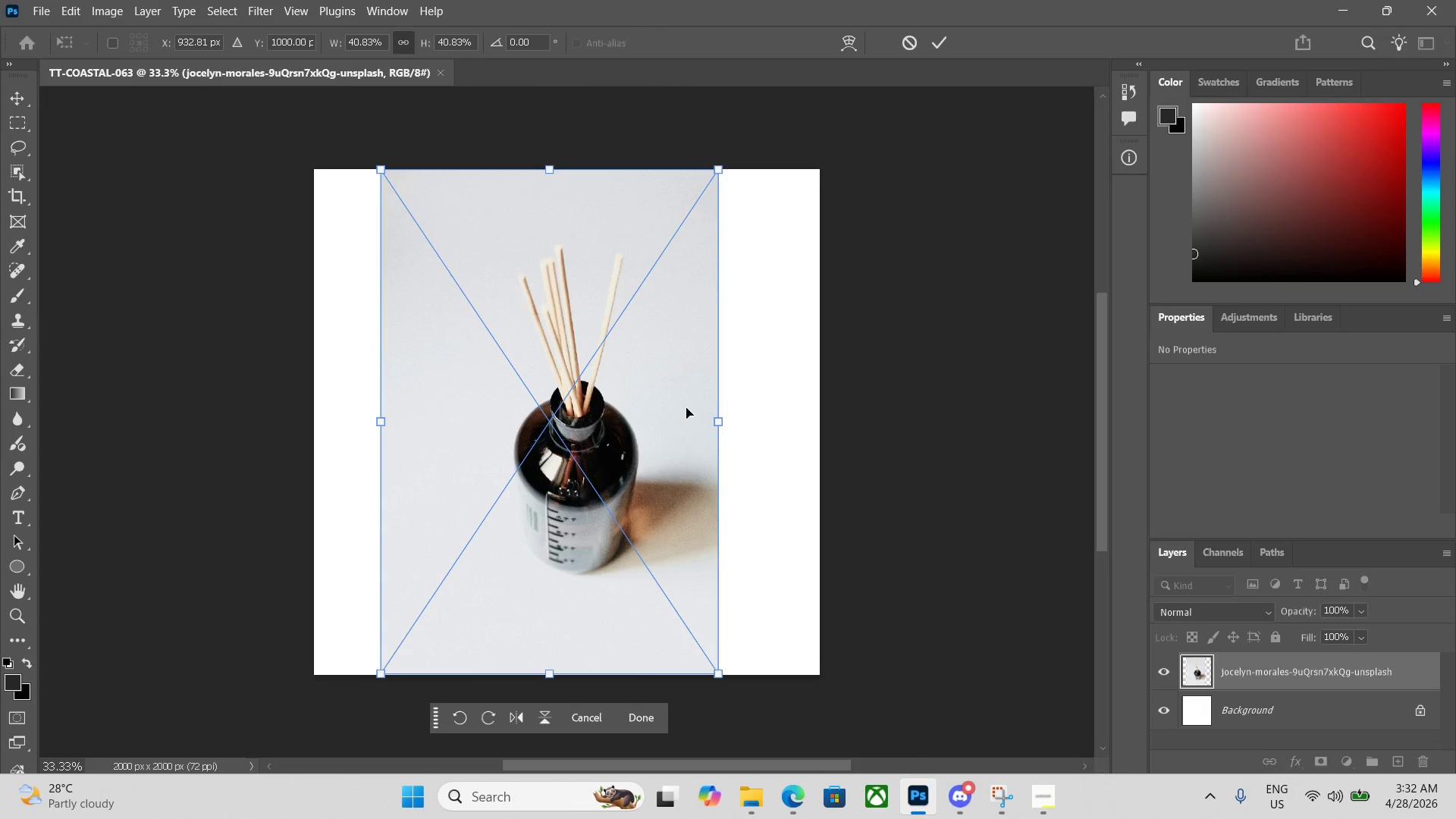 
left_click_drag(start_coordinate=[686, 408], to_coordinate=[708, 407])
 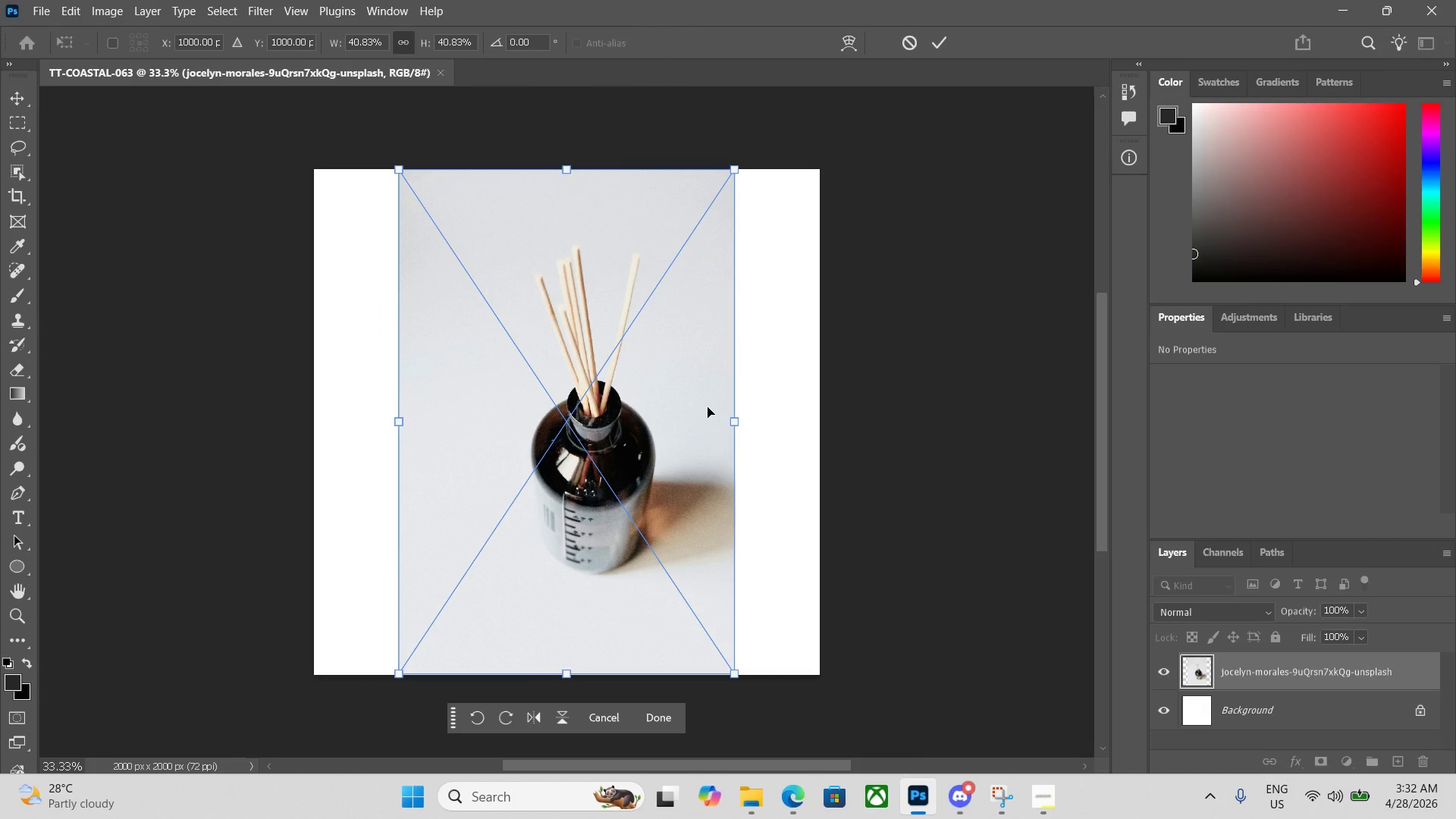 
key(Control+ControlLeft)
 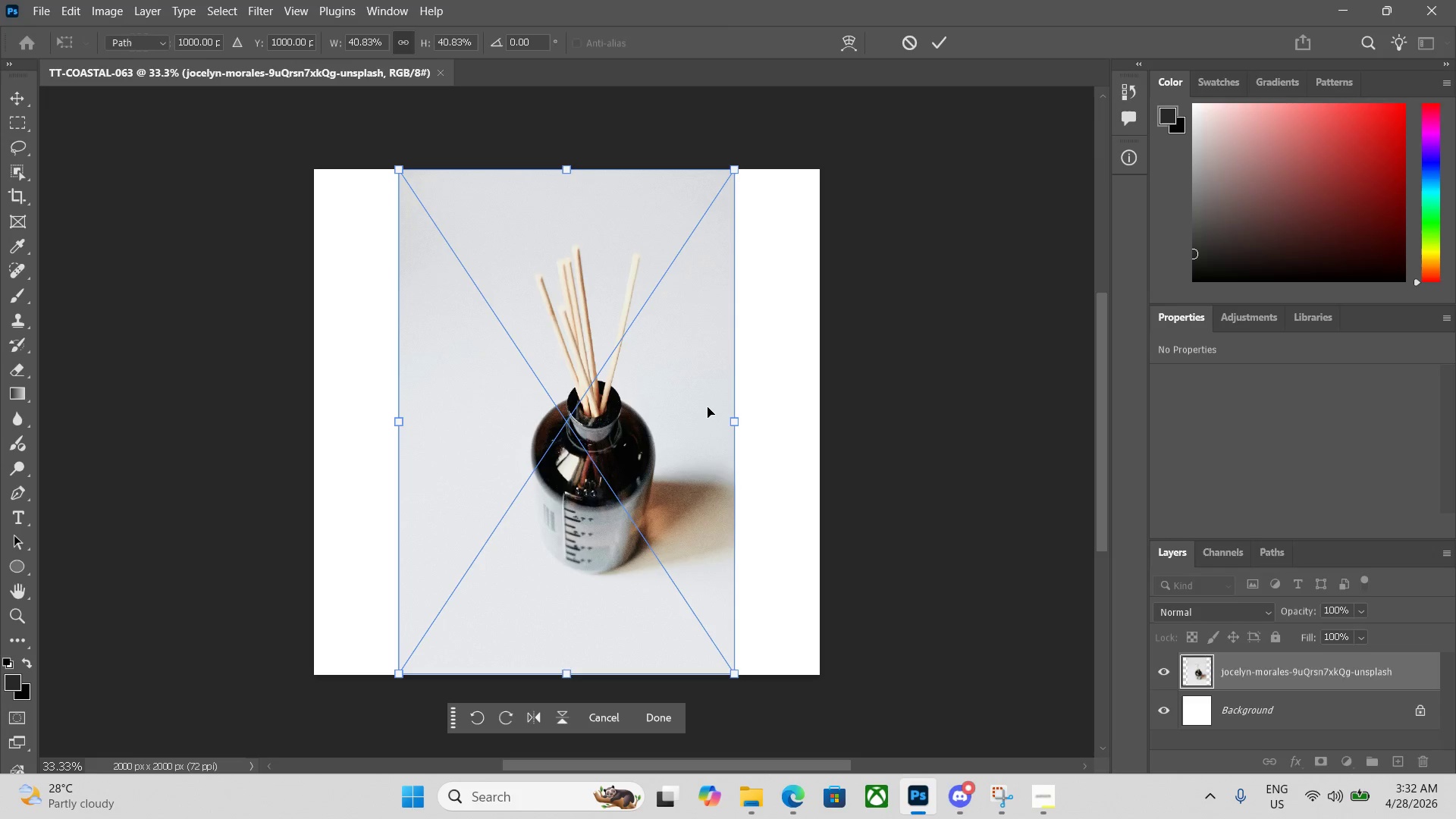 
key(Control+Enter)
 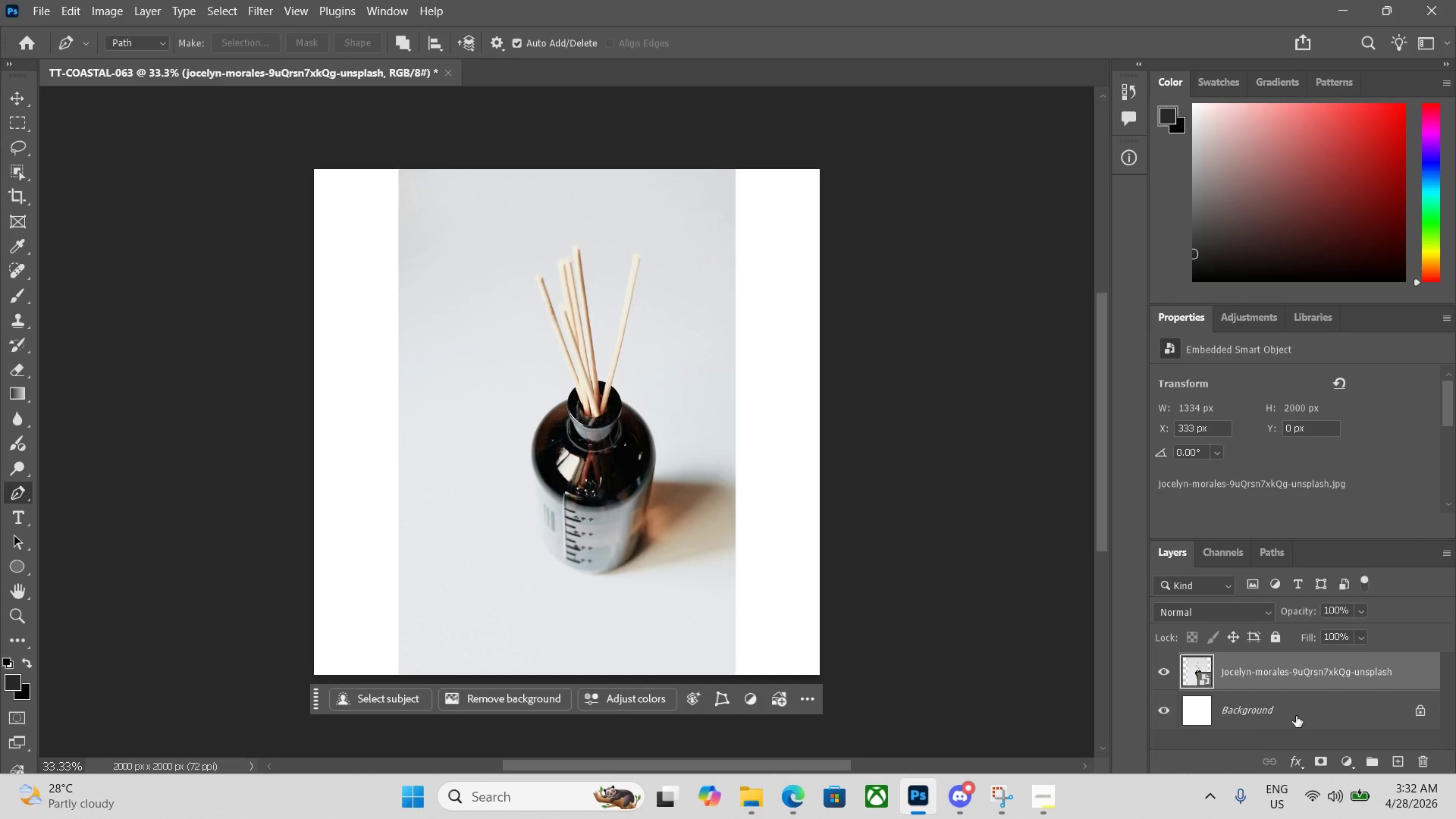 
left_click([1426, 714])
 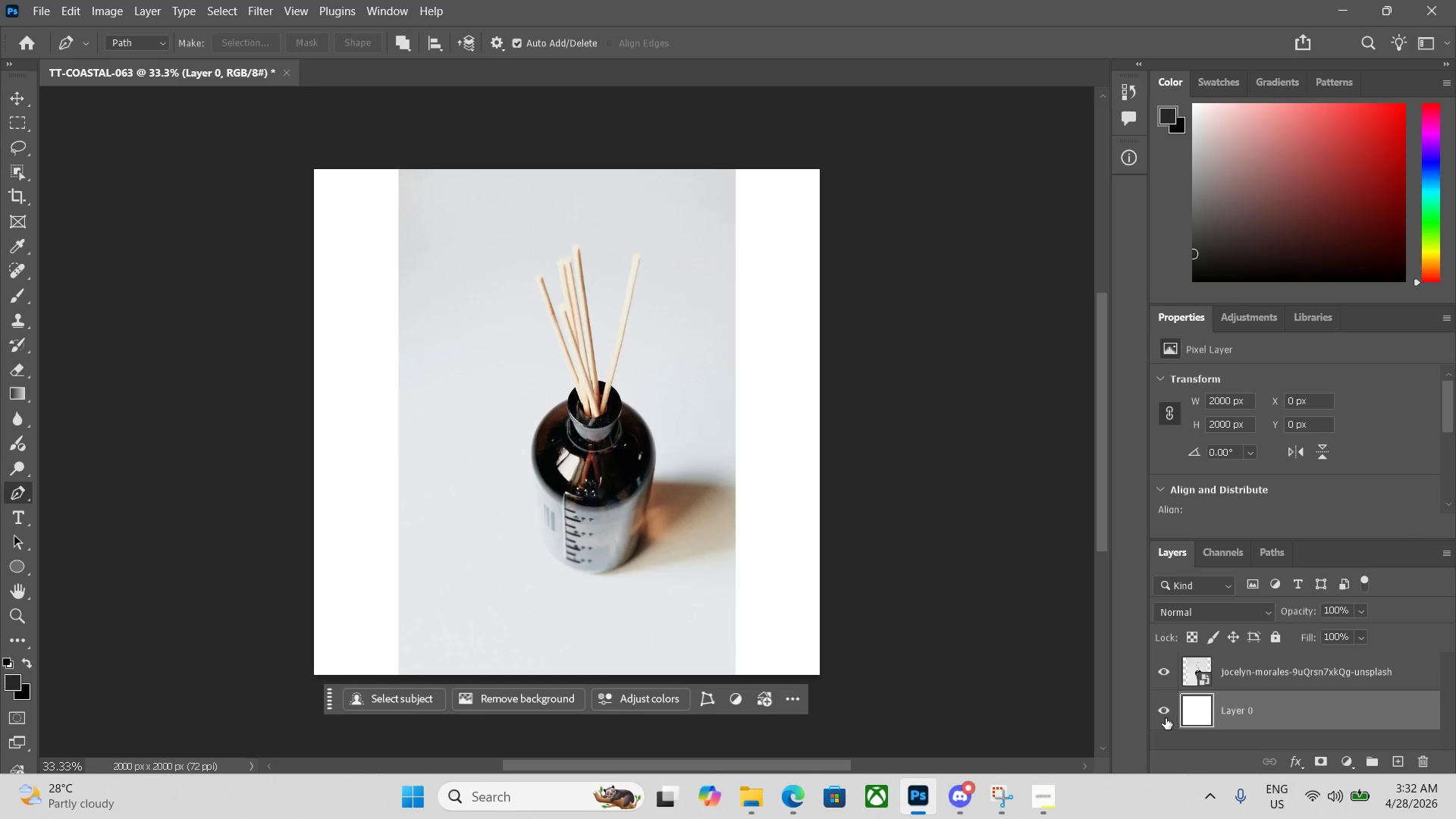 
left_click([1162, 716])
 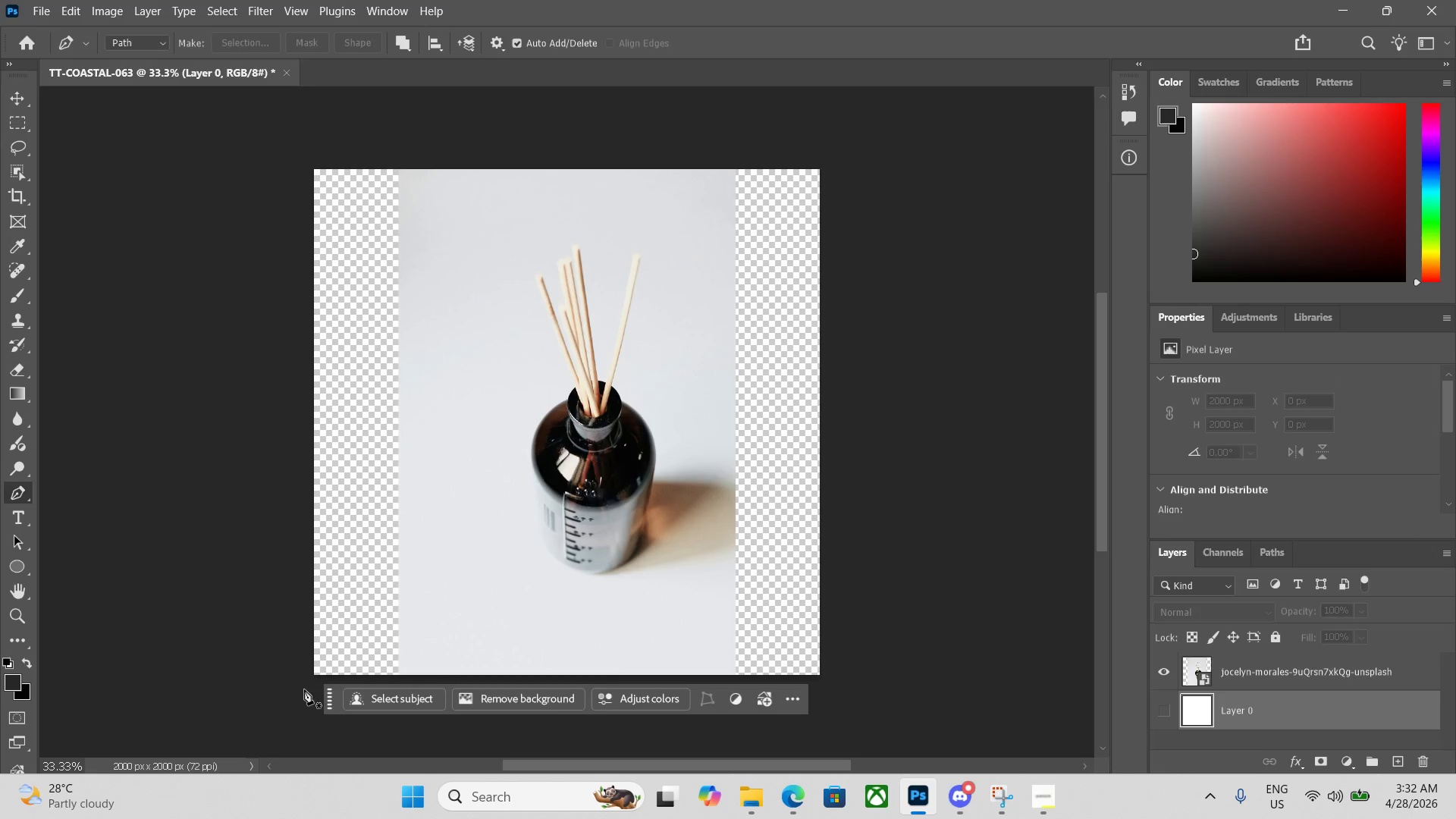 
left_click_drag(start_coordinate=[324, 702], to_coordinate=[325, 755])
 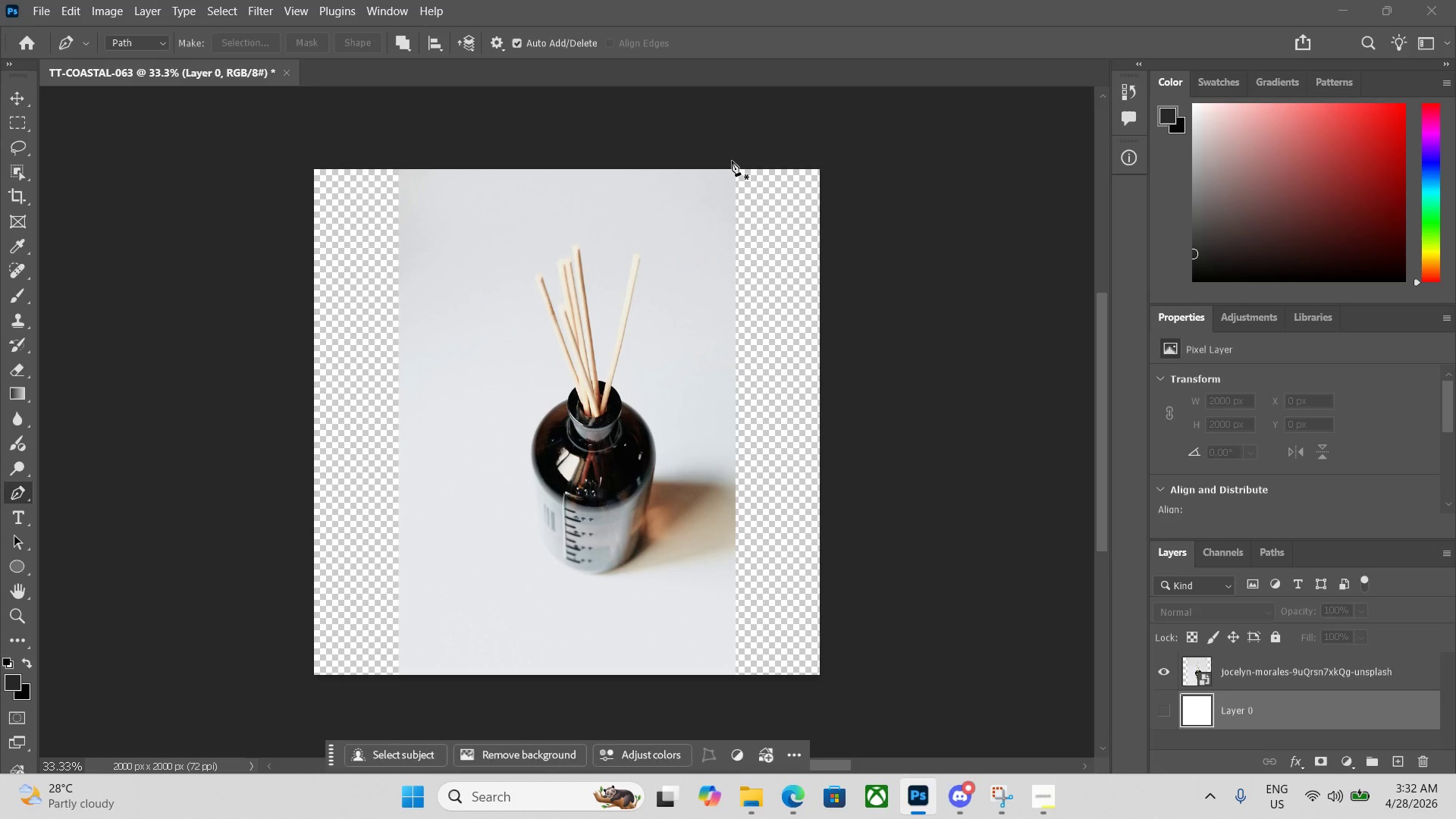 
left_click([732, 162])
 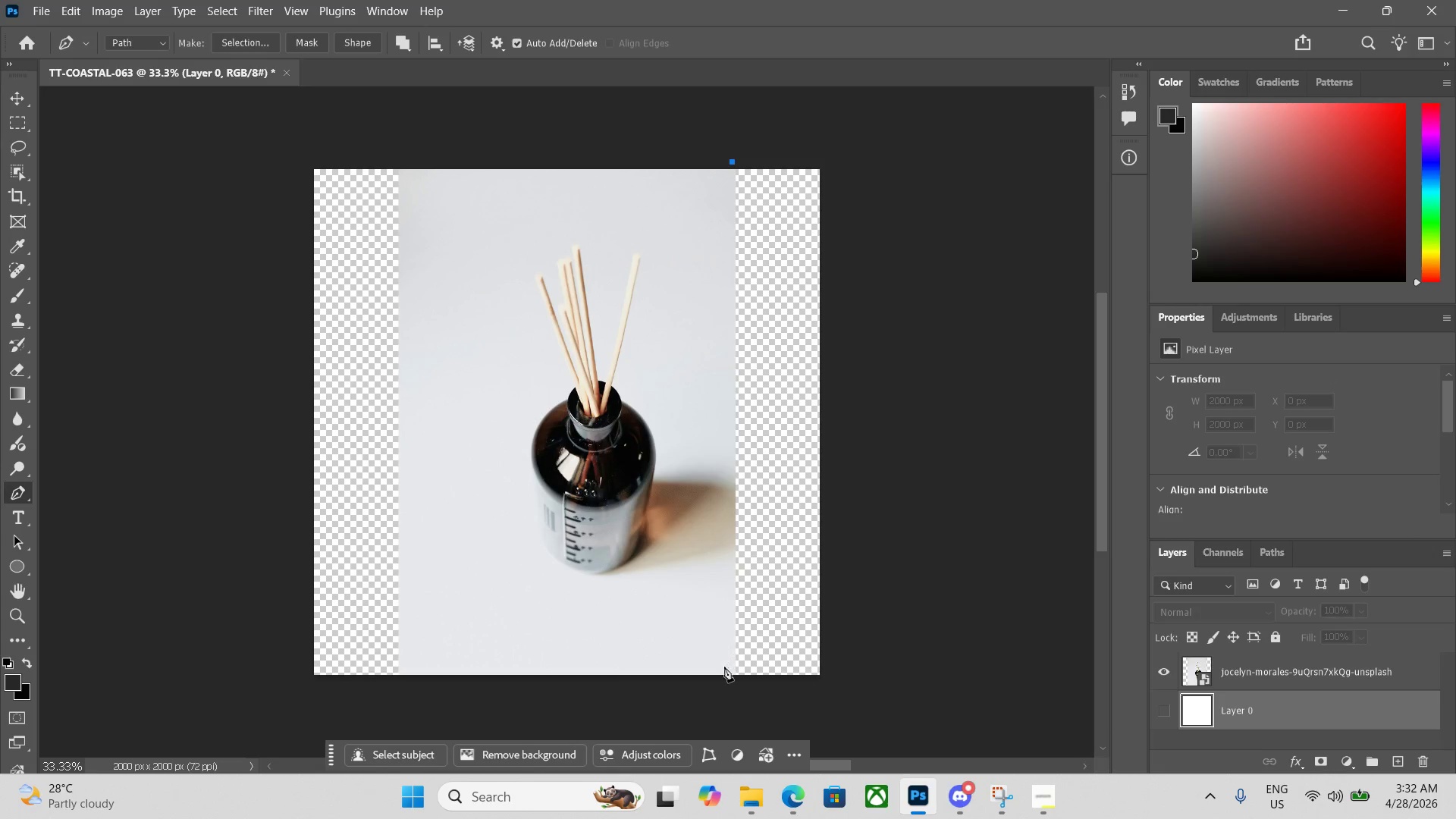 
left_click([729, 691])
 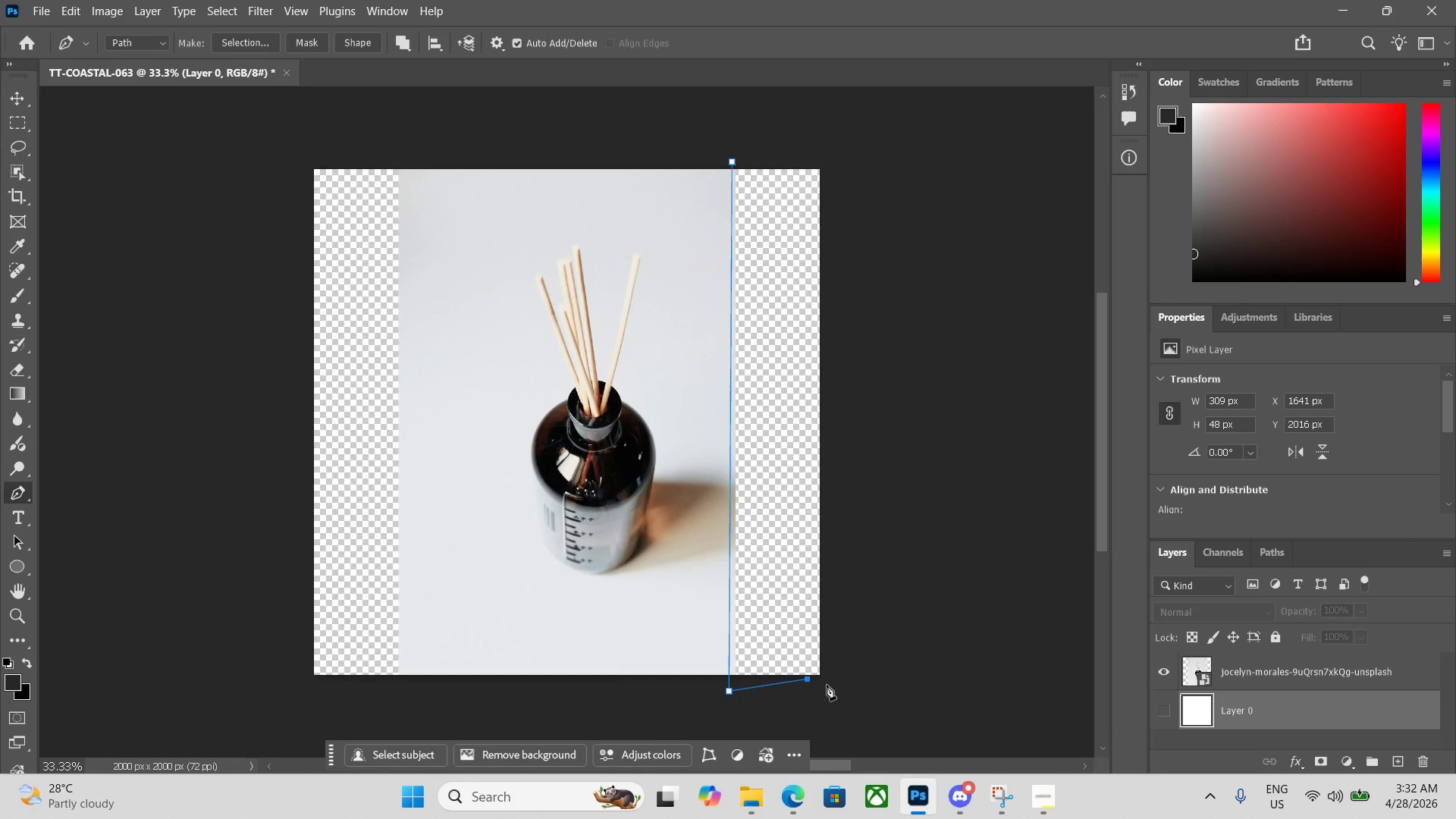 
key(Control+Z)
 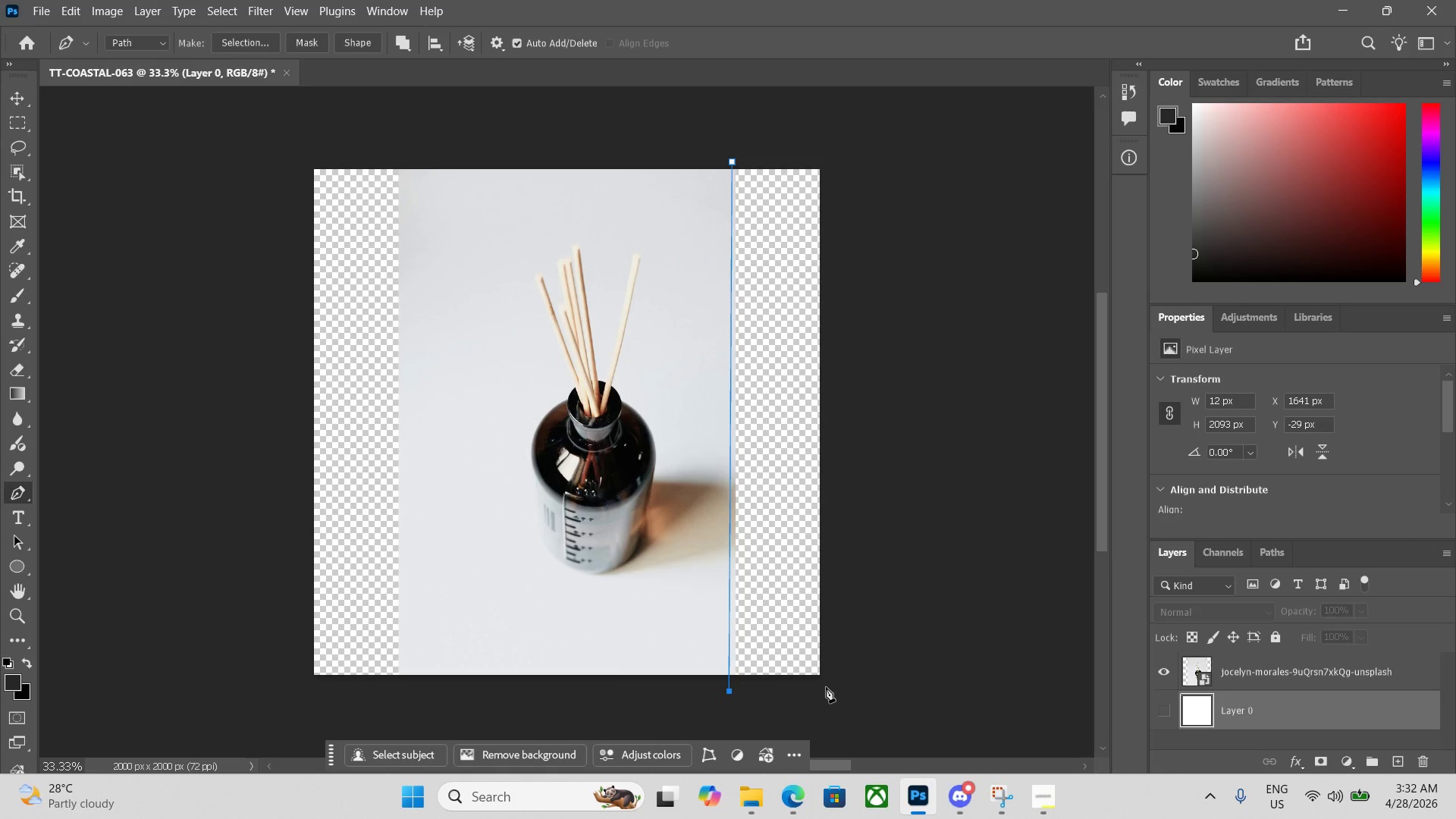 
left_click([824, 688])
 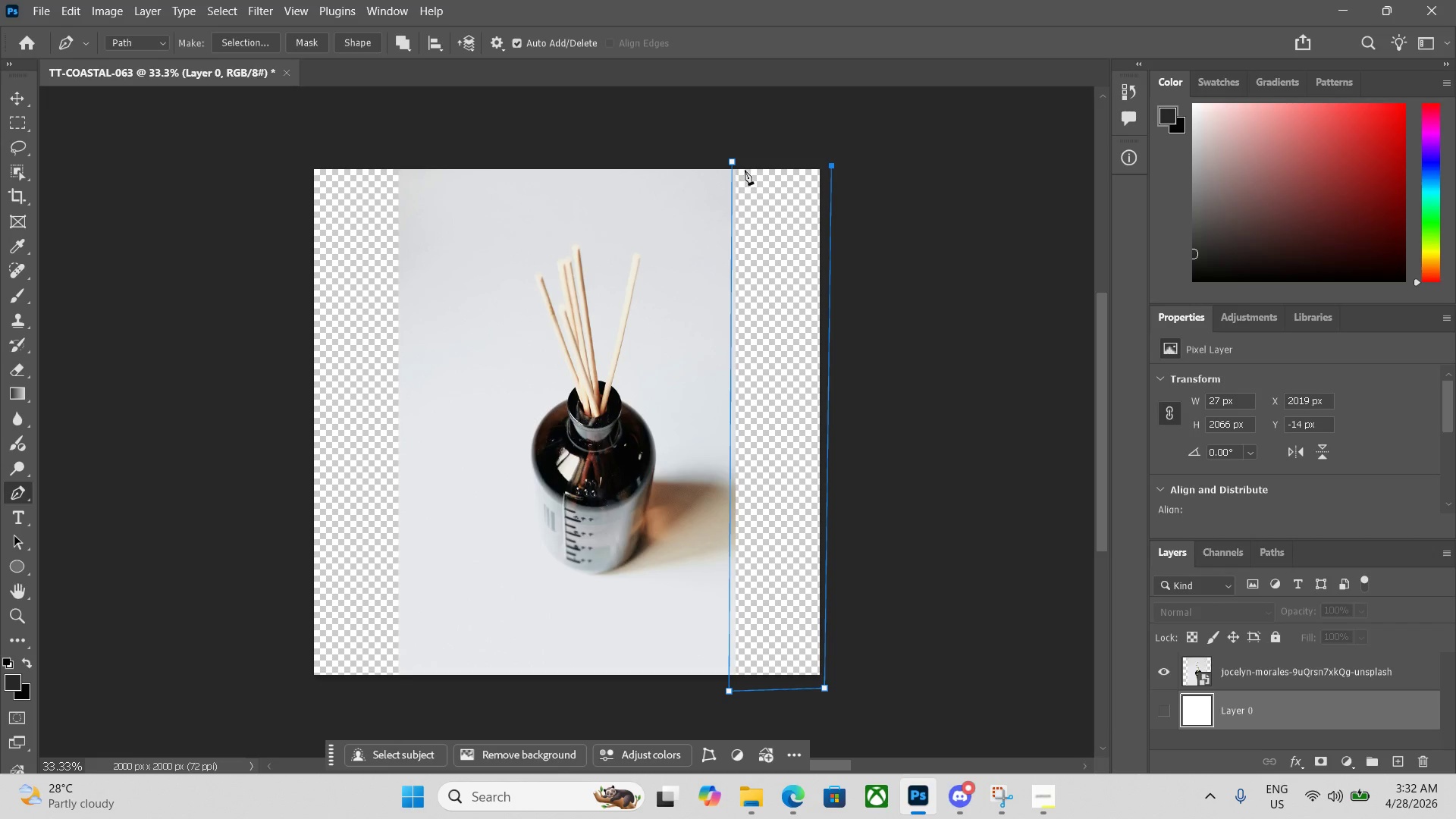 
left_click([733, 160])
 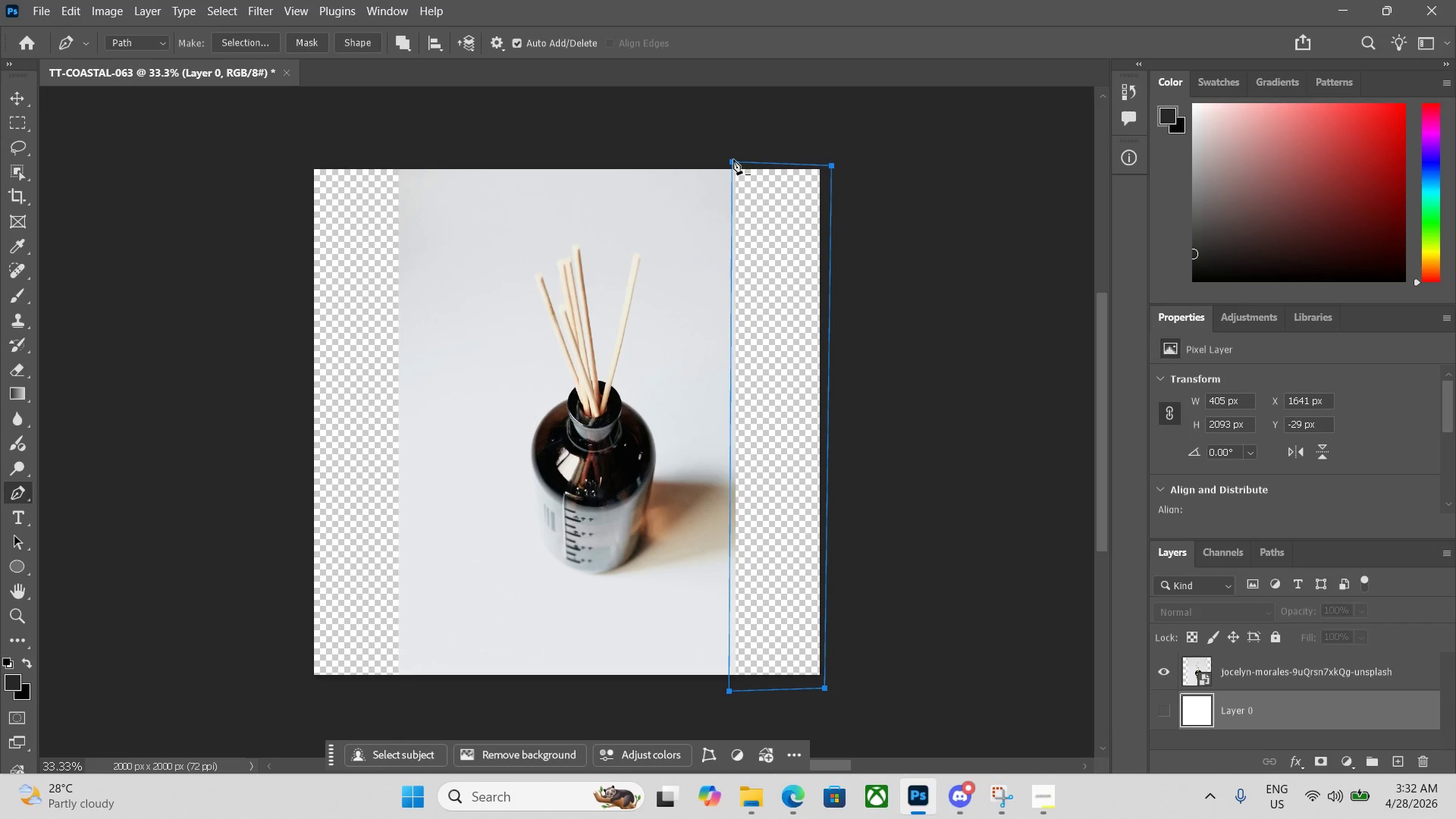 
key(Control+Enter)
 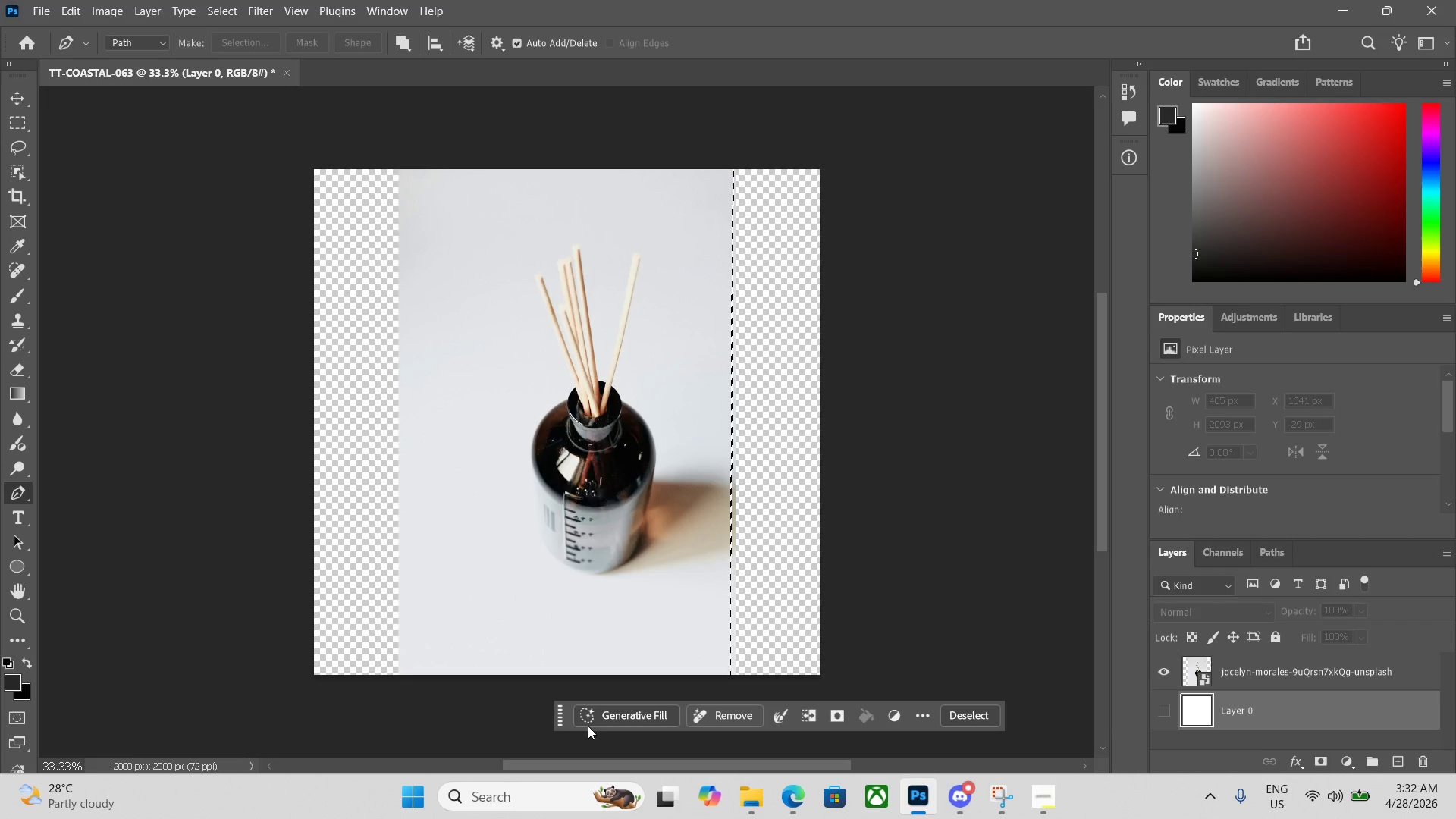 
left_click([598, 717])
 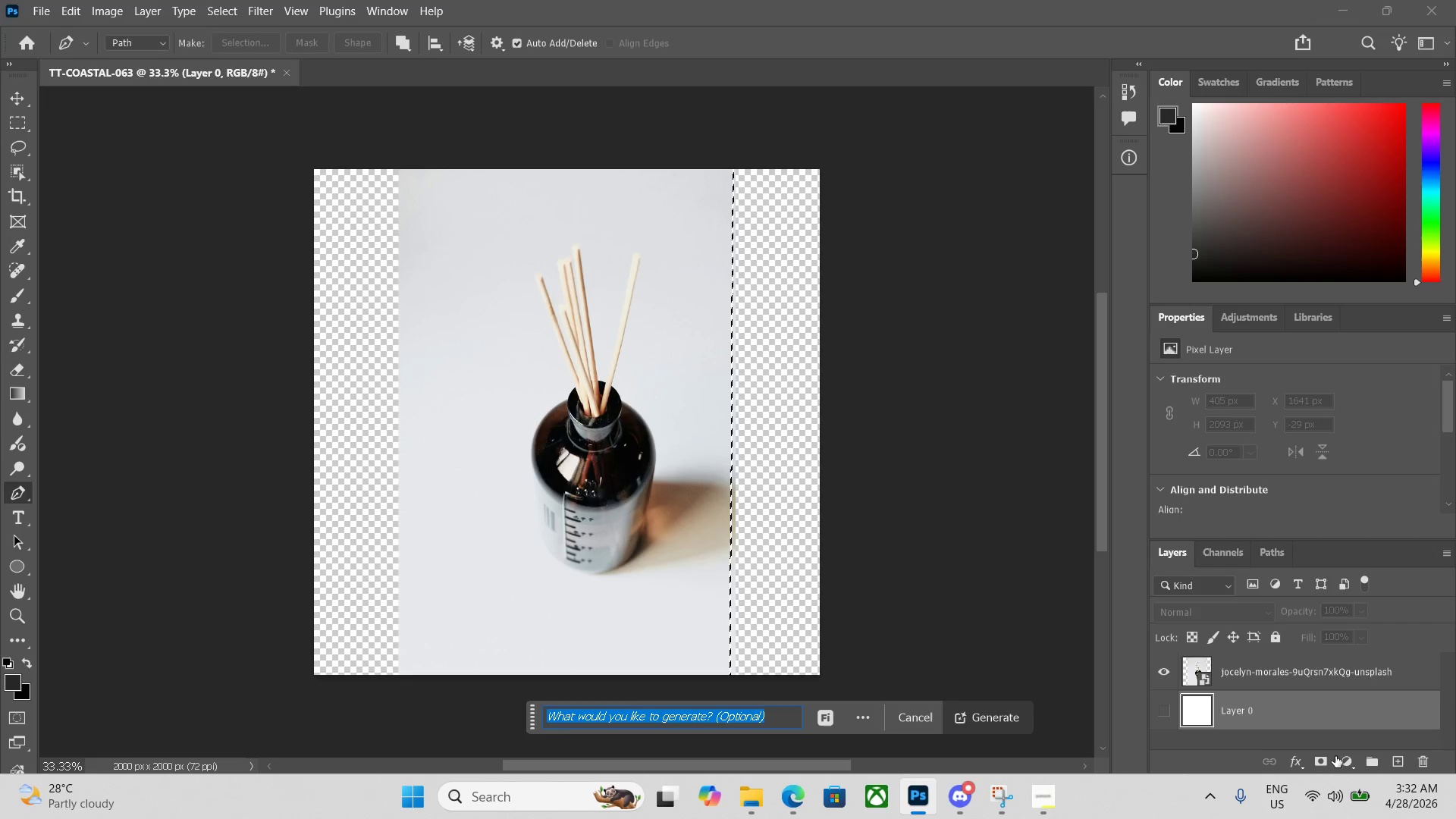 
left_click([1294, 668])
 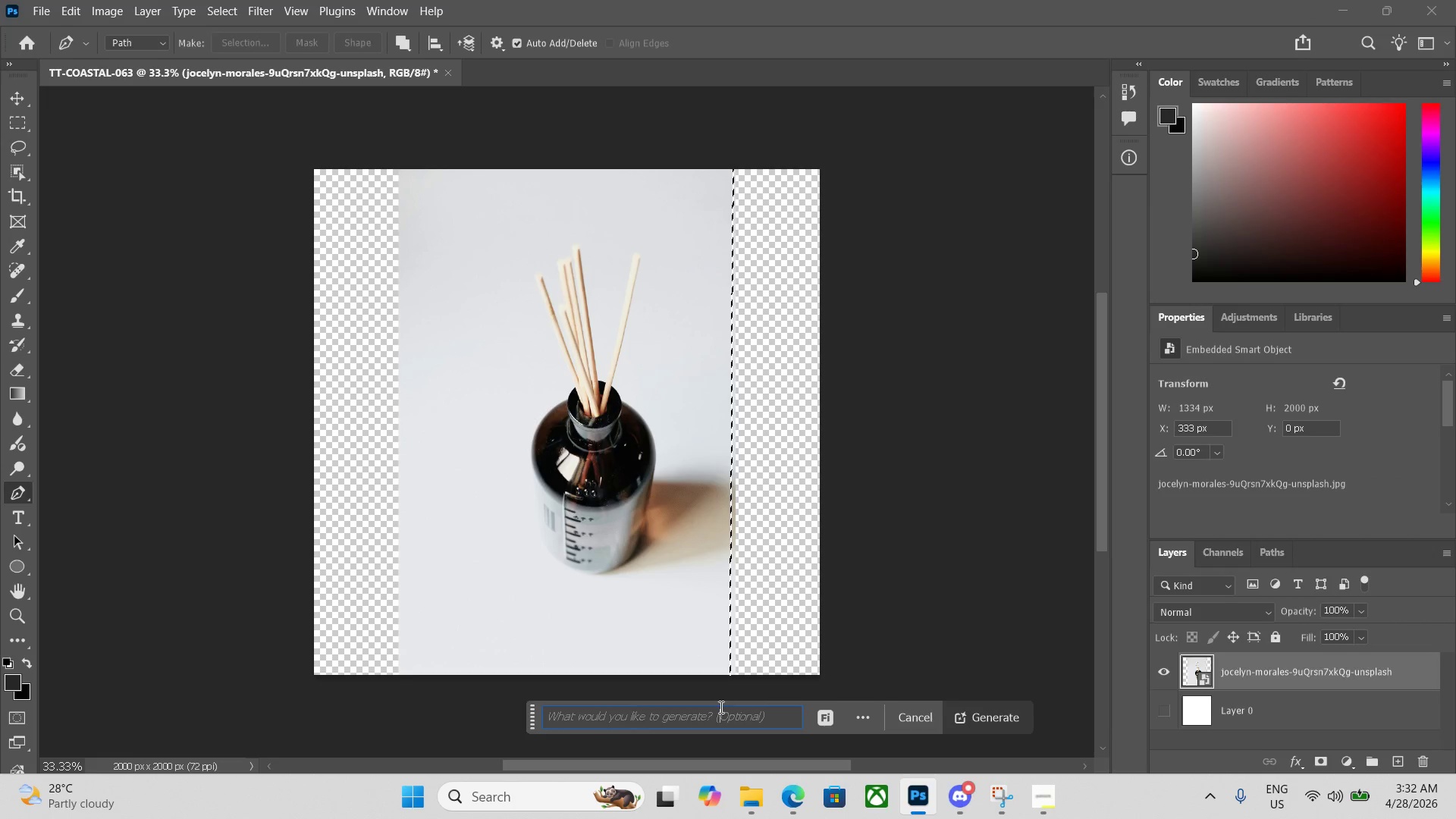 
key(Enter)
 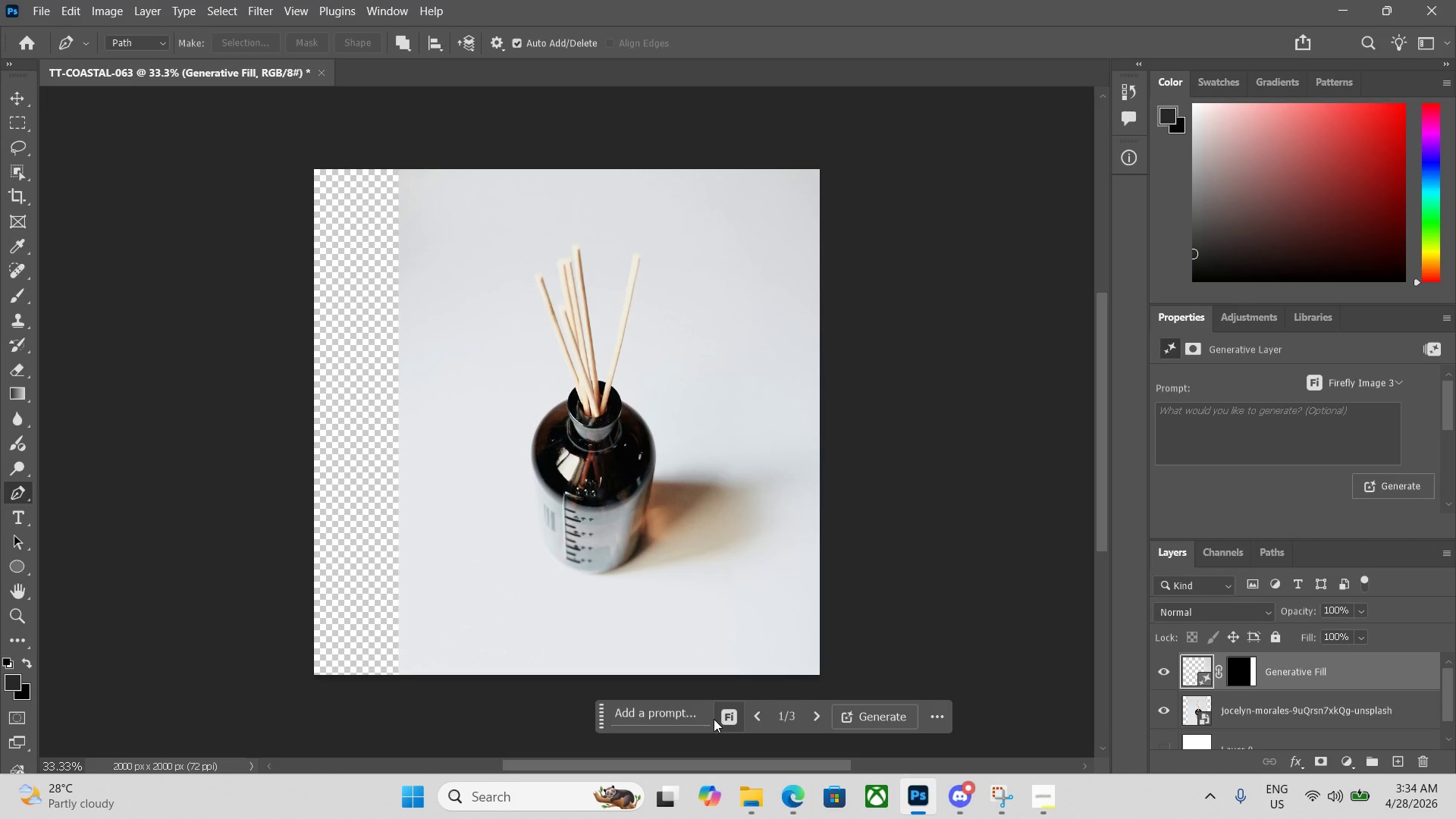 
wait(78.78)
 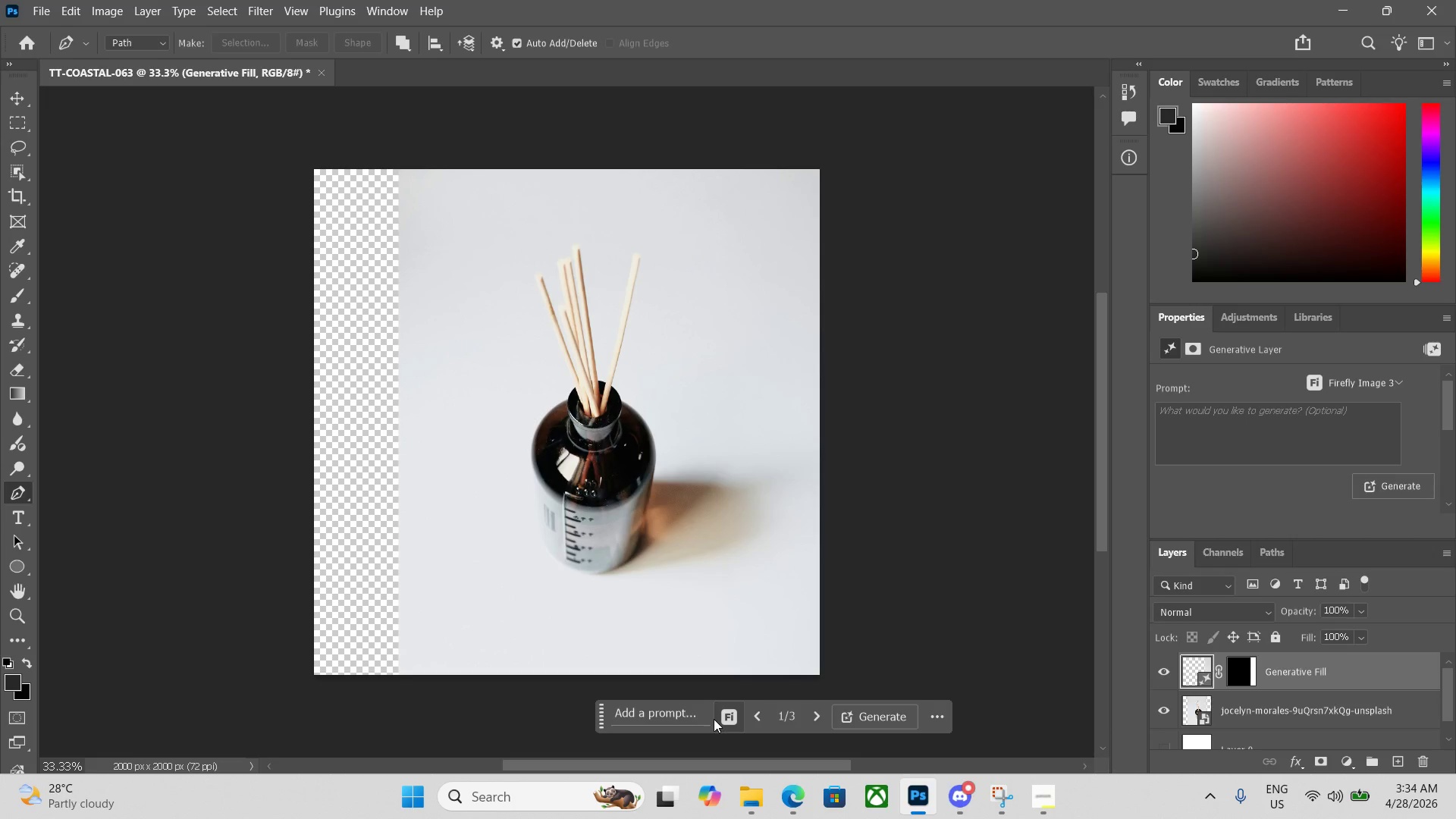 
left_click([309, 166])
 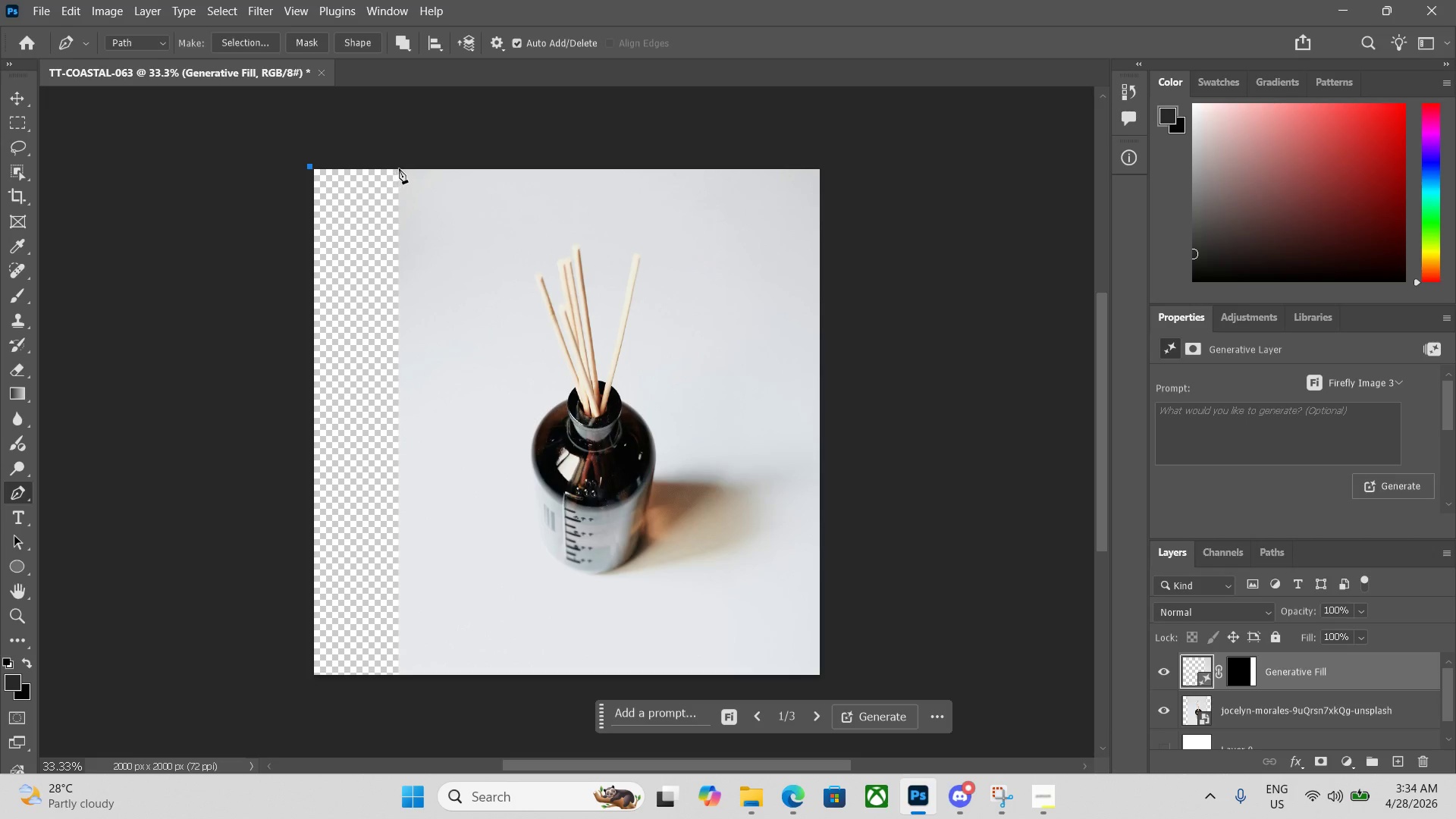 
left_click([401, 165])
 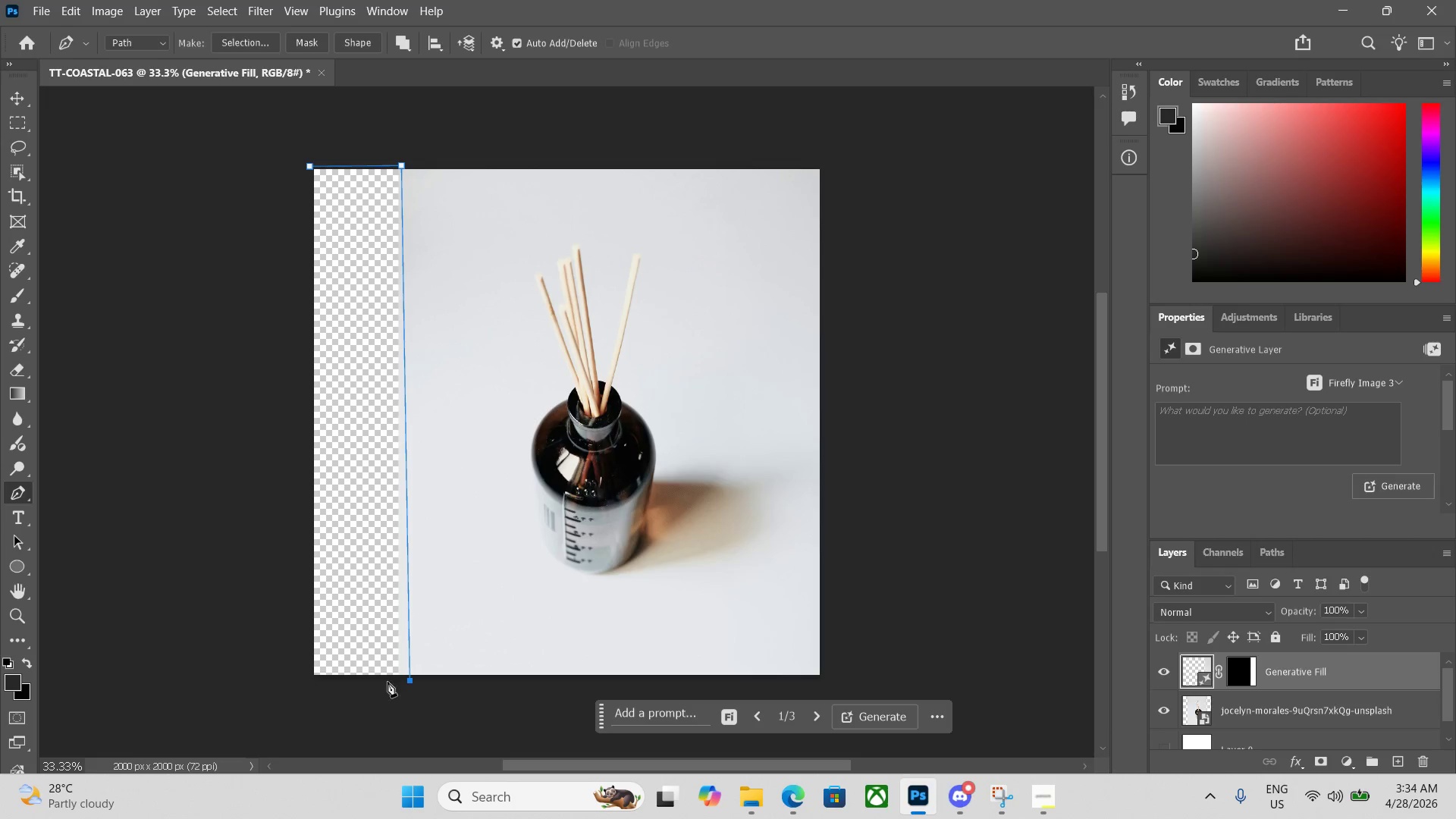 
left_click([300, 676])
 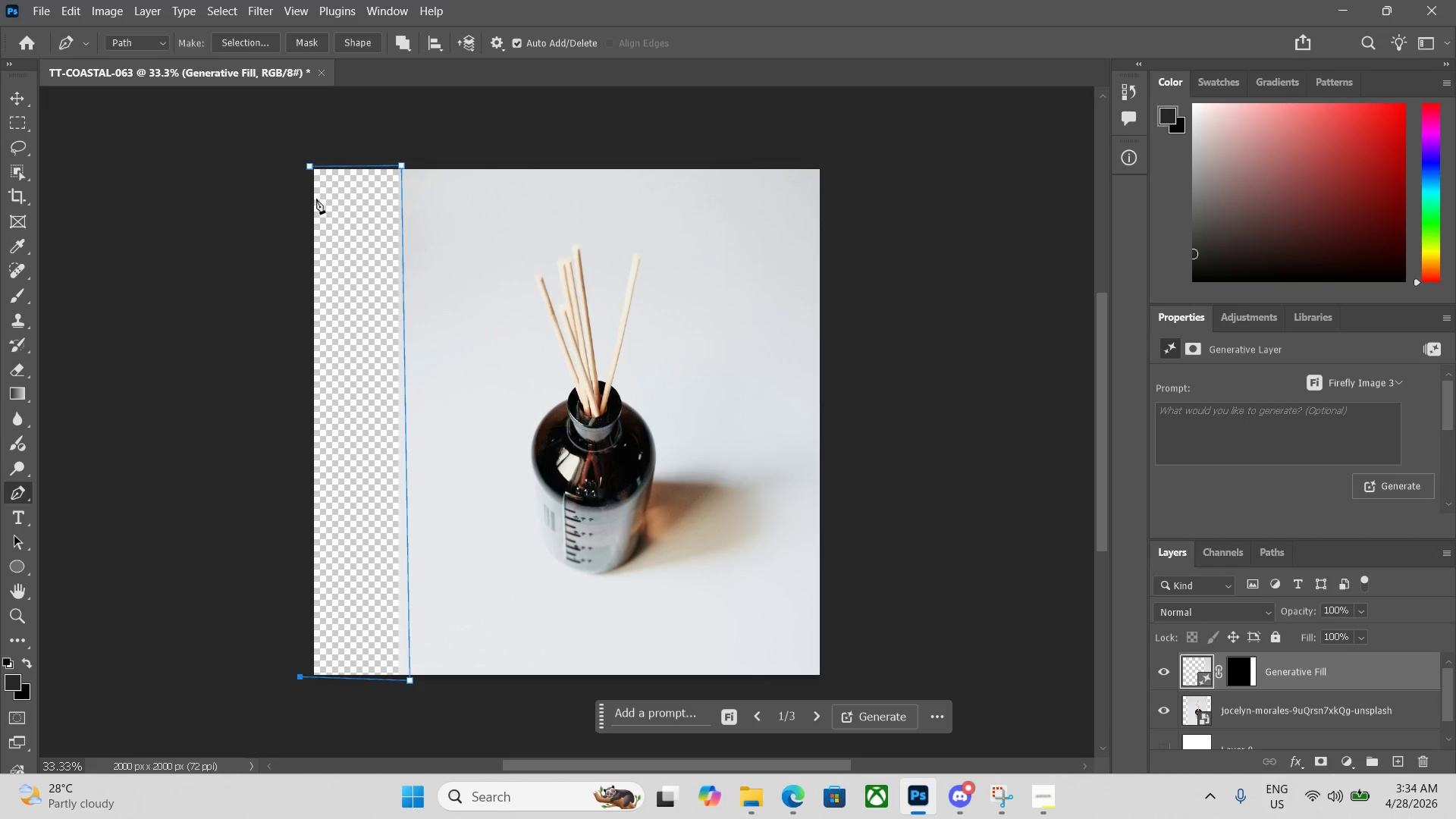 
left_click([309, 163])
 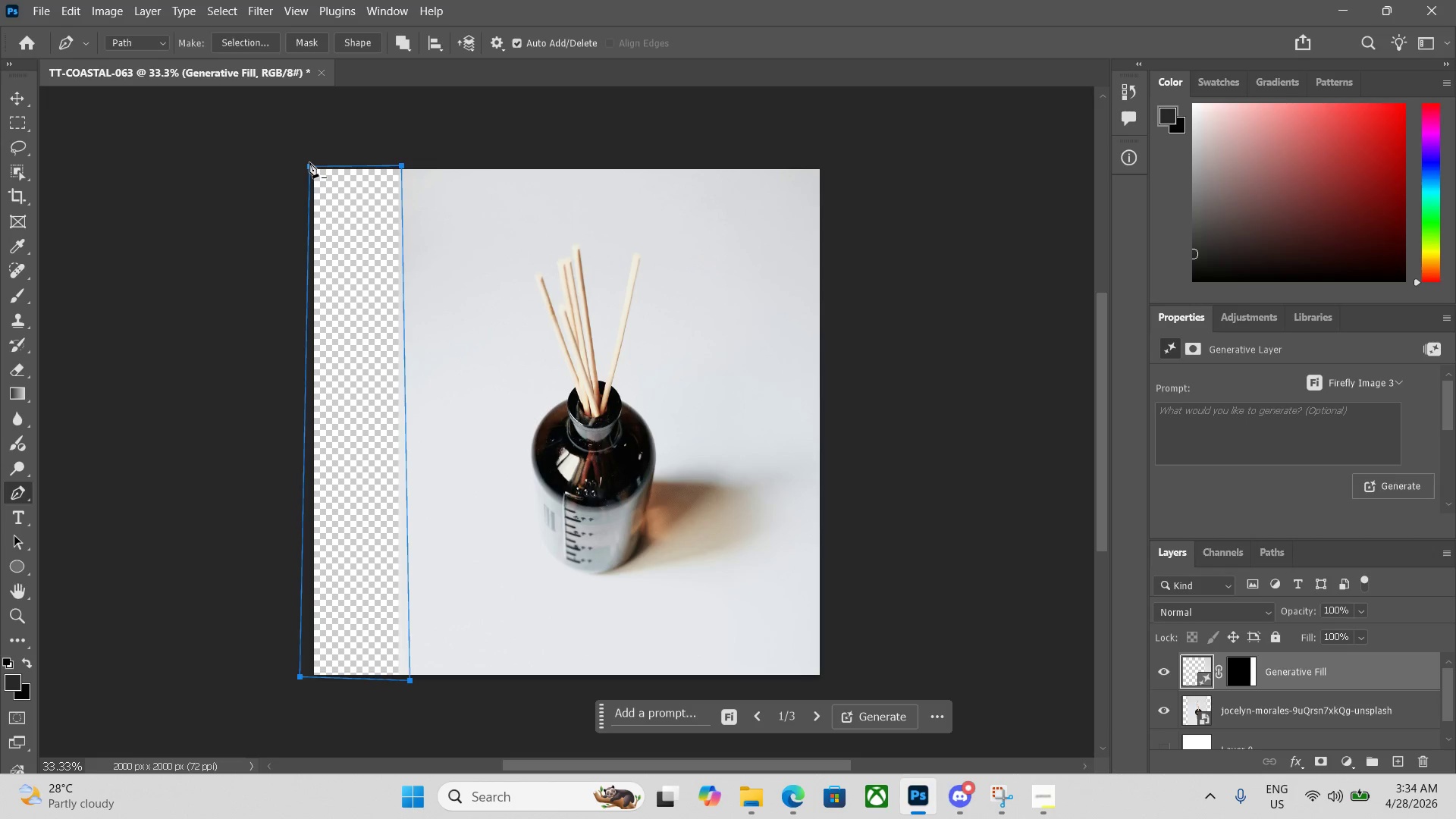 
key(Control+Enter)
 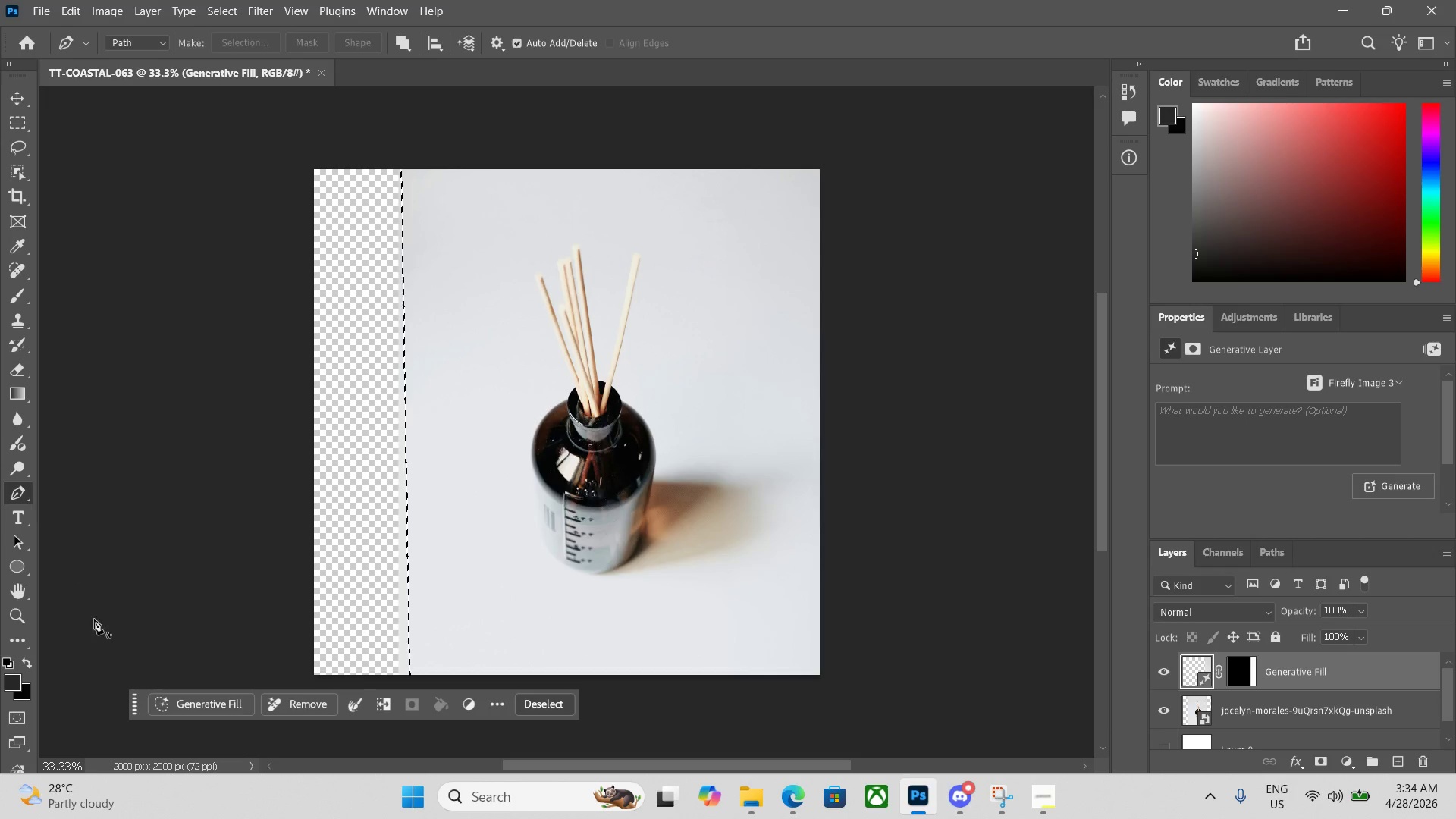 
left_click([191, 708])
 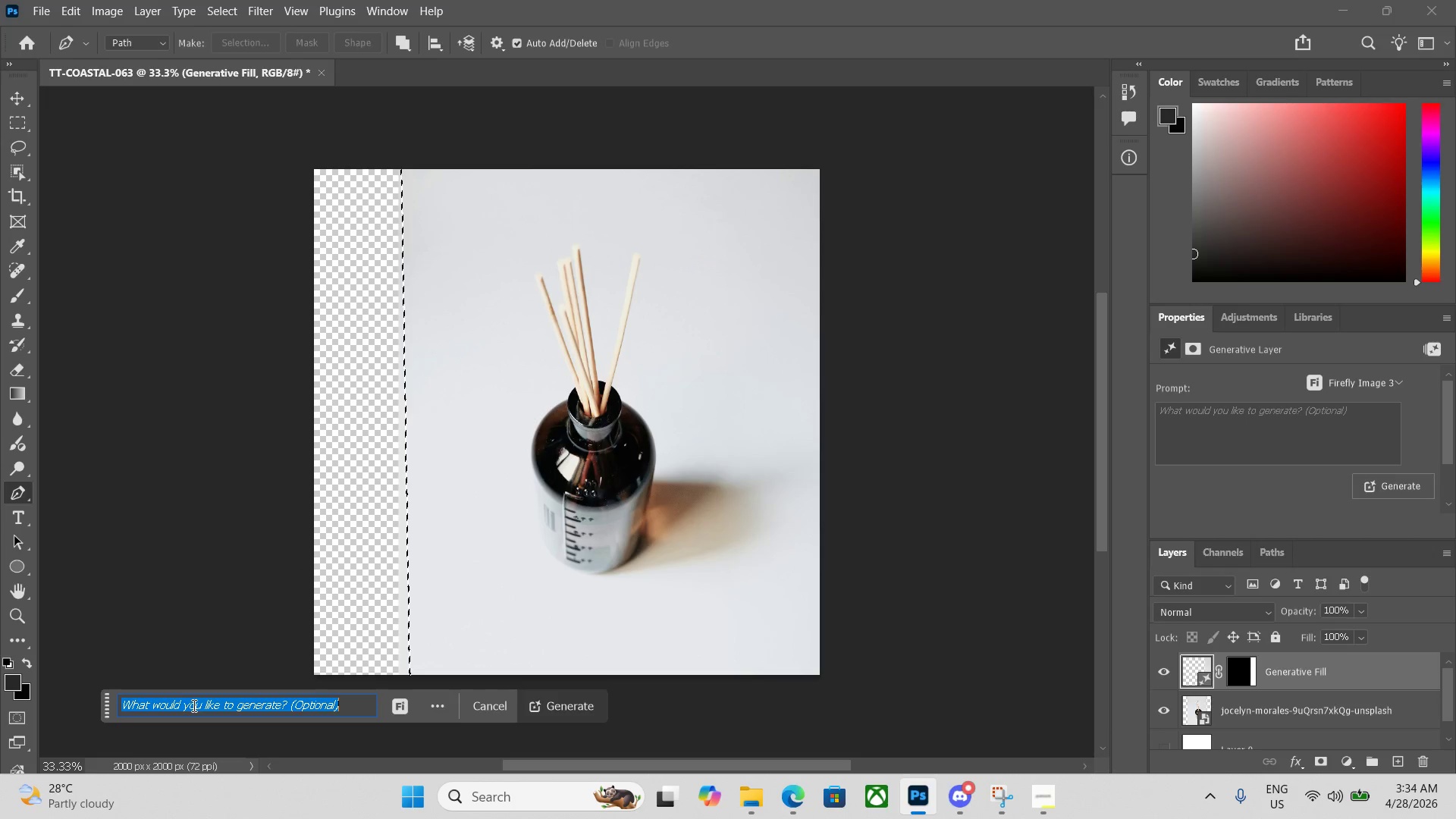 
key(Enter)
 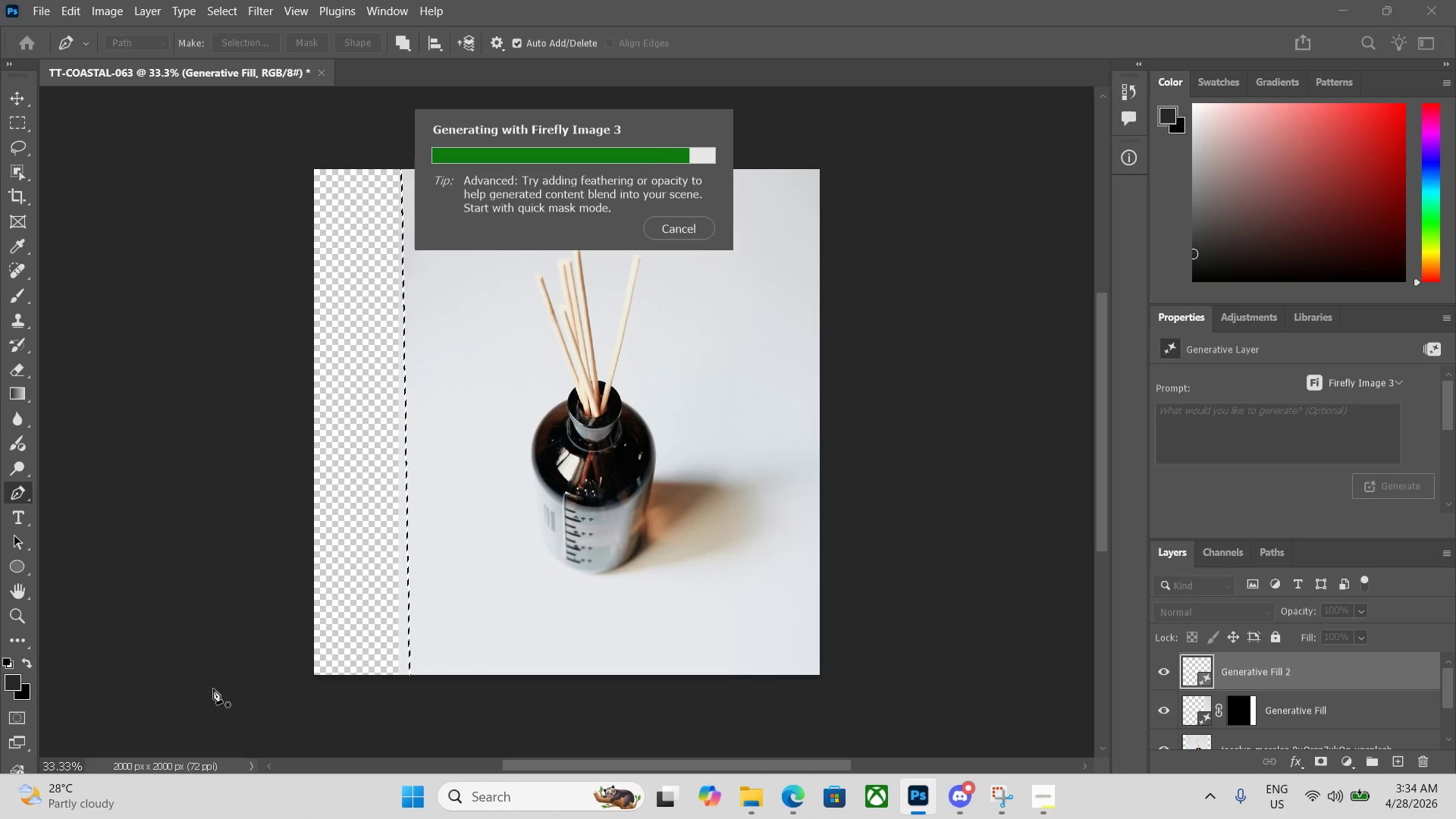 
wait(22.52)
 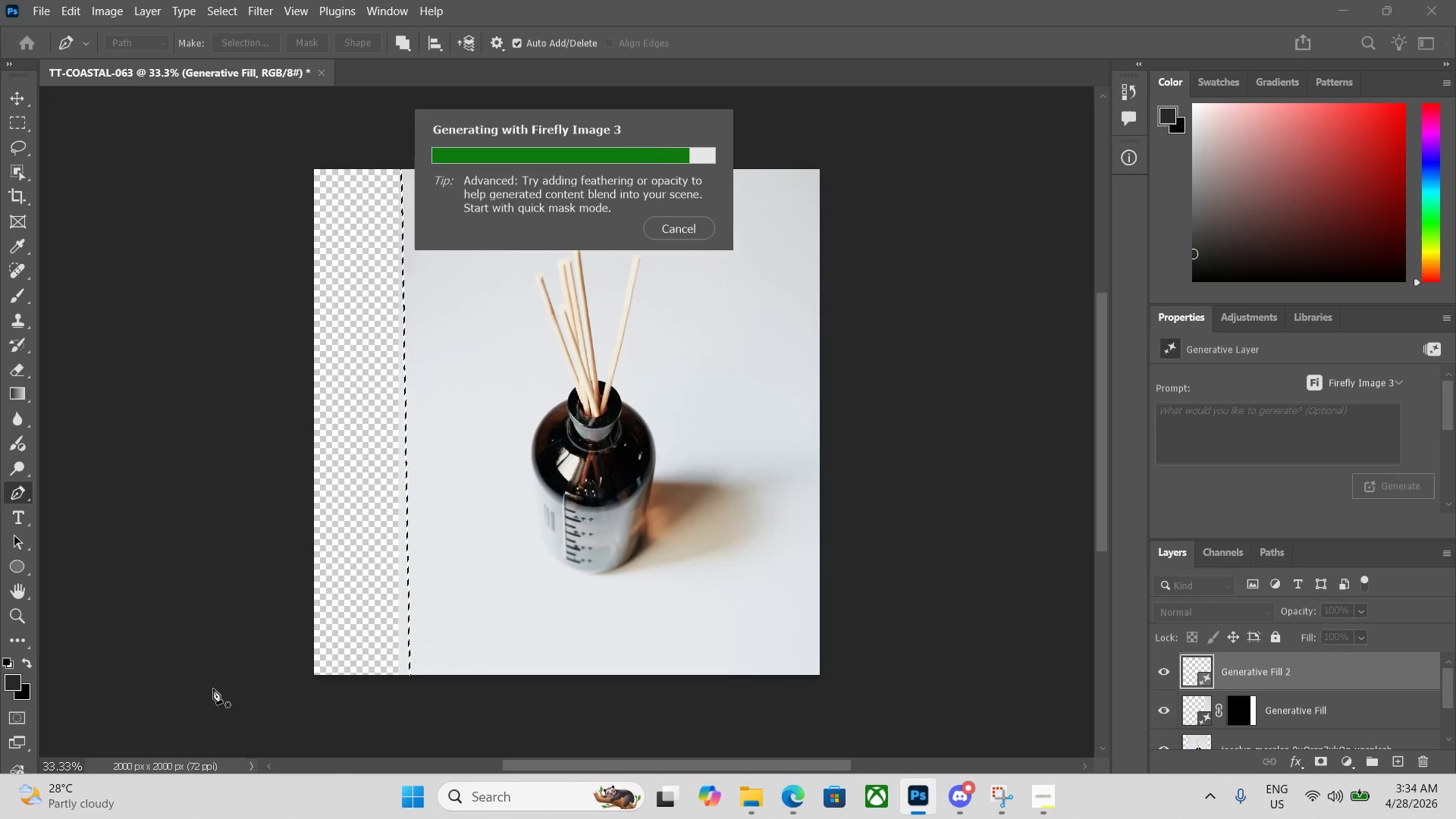 
left_click([1345, 757])
 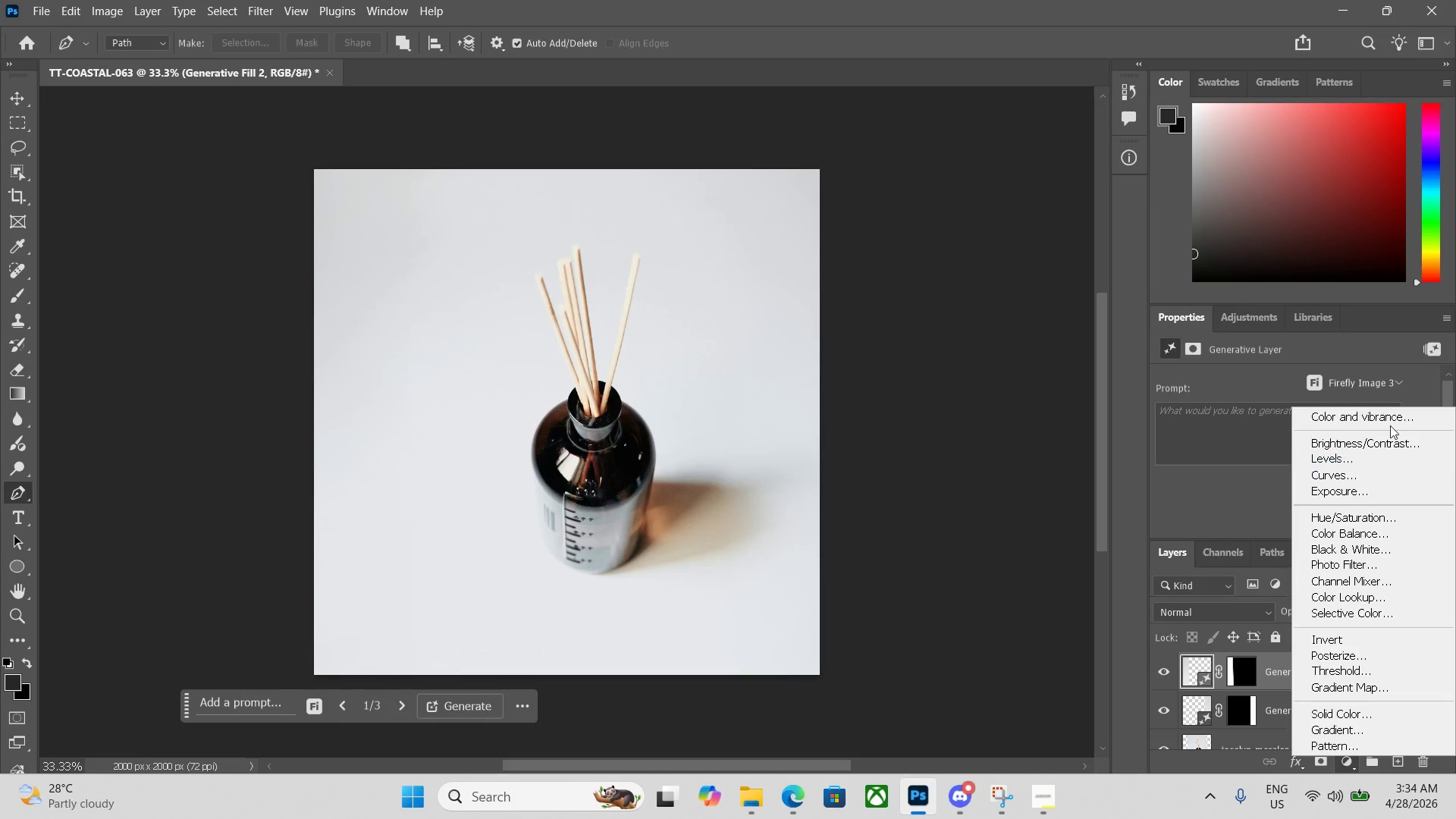 
left_click([1388, 410])
 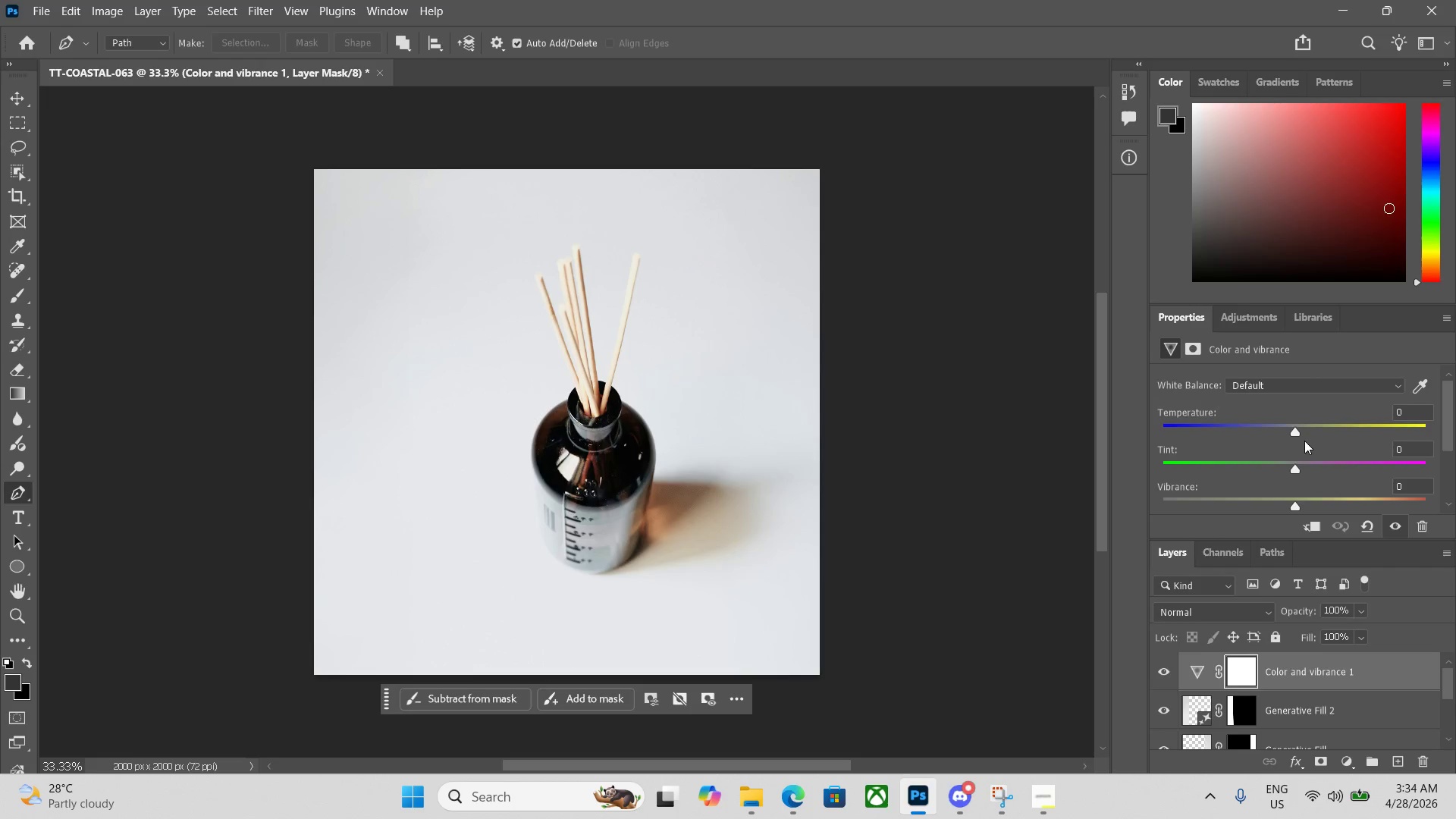 
left_click_drag(start_coordinate=[1294, 434], to_coordinate=[1324, 433])
 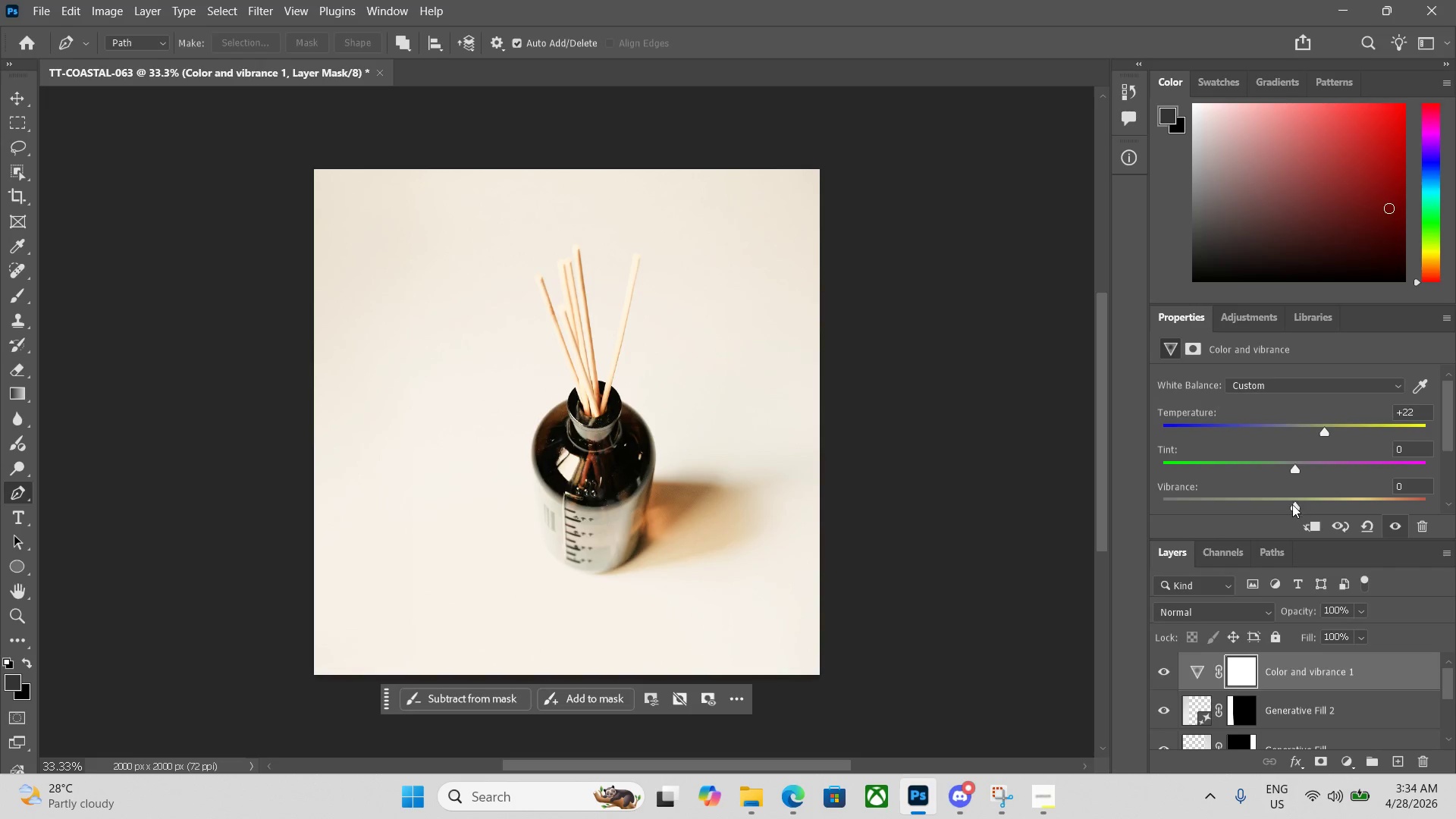 
left_click_drag(start_coordinate=[1292, 504], to_coordinate=[1333, 508])
 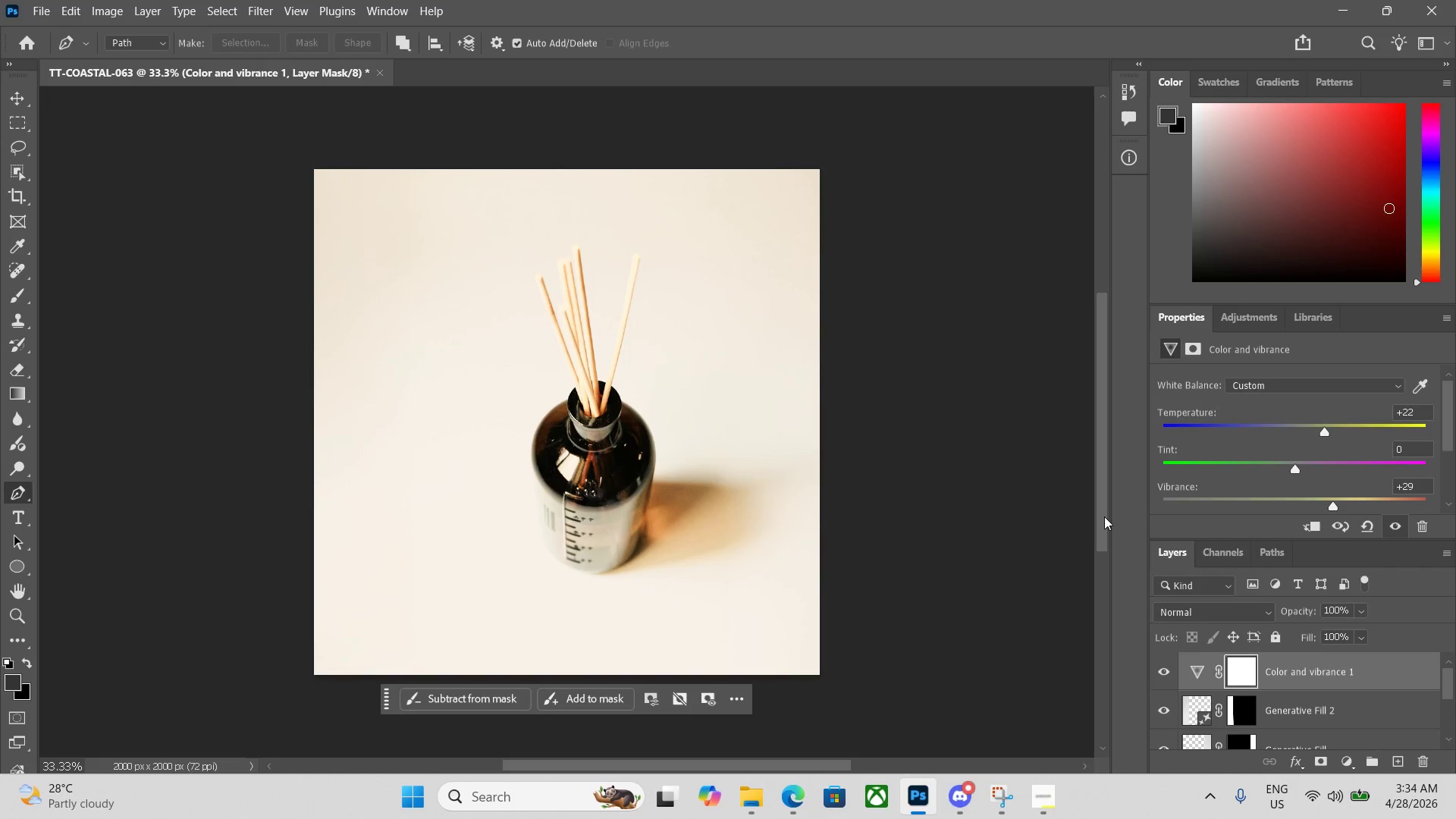 
key(Alt+Control+Shift+W)
 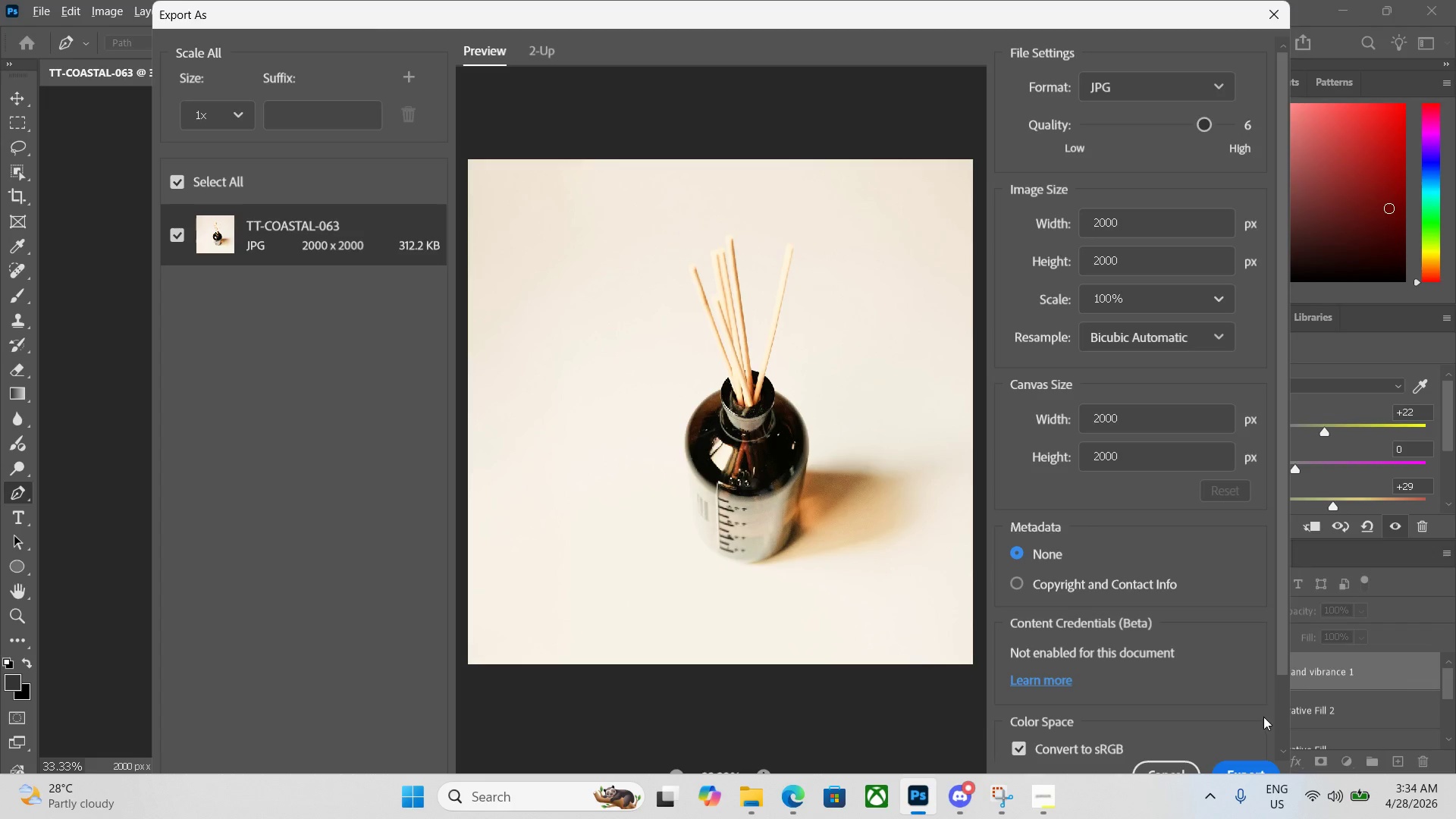 
left_click([1254, 762])
 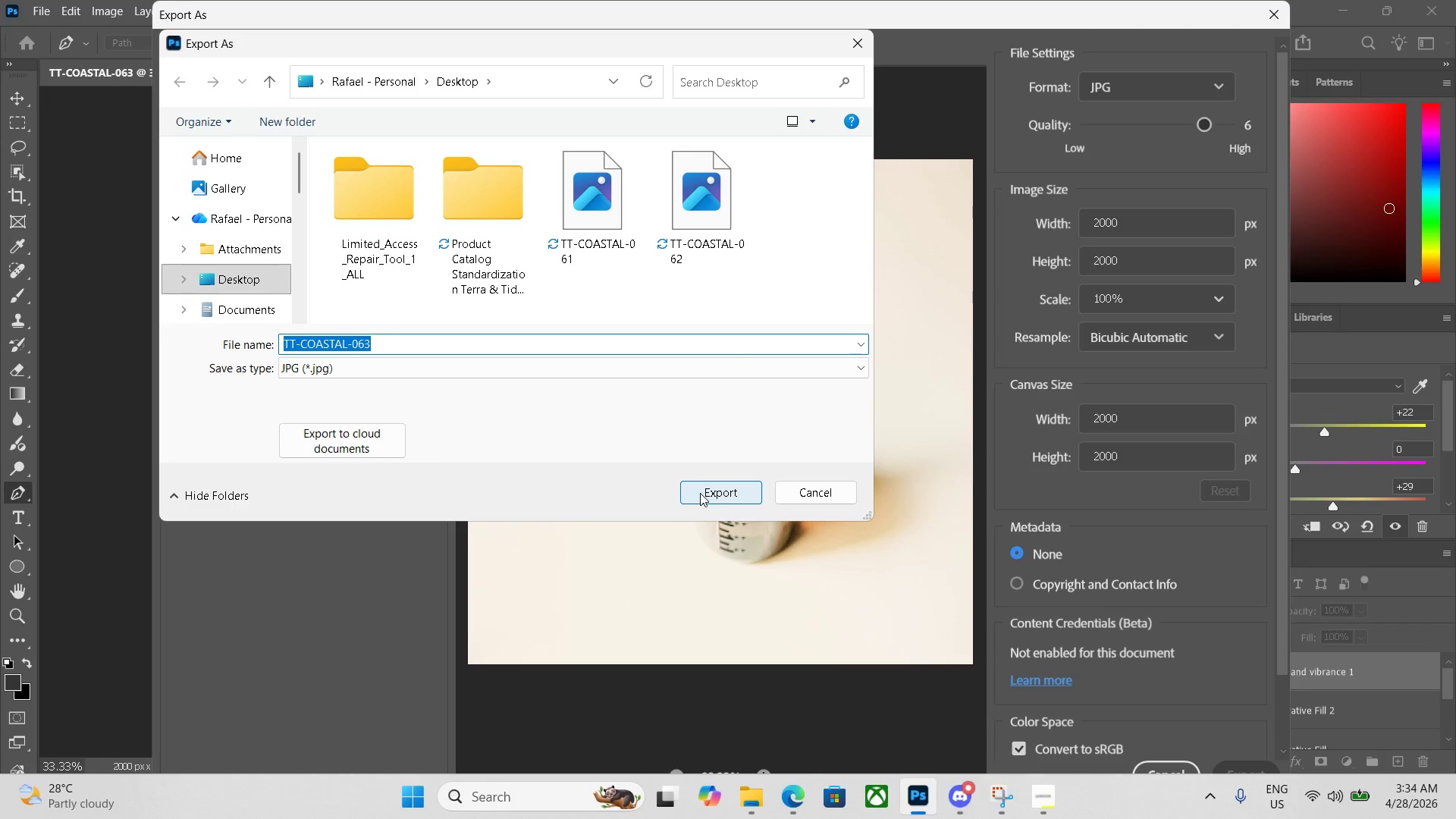 
left_click([707, 494])
 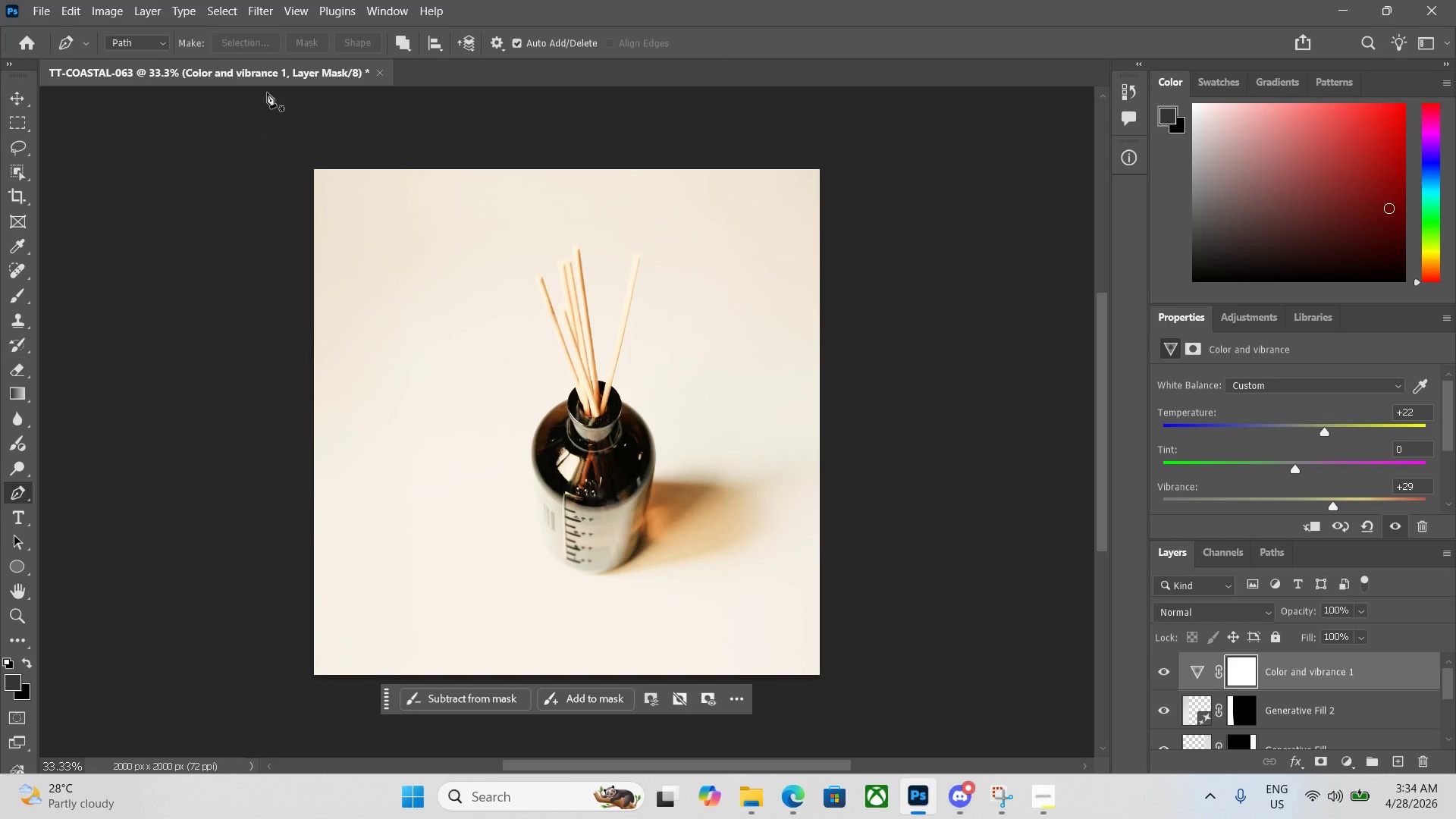 
left_click([379, 71])
 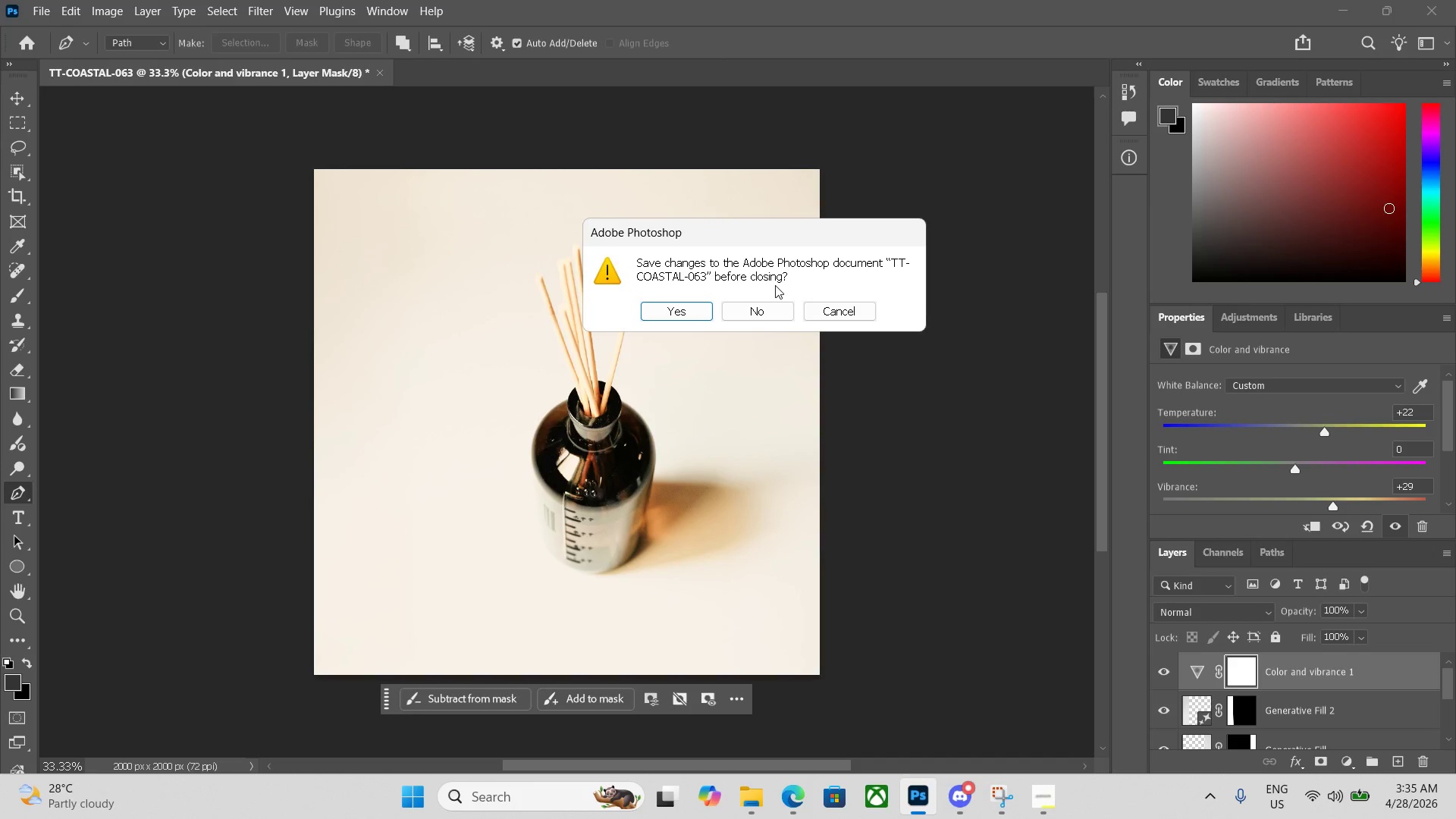 
left_click([766, 310])
 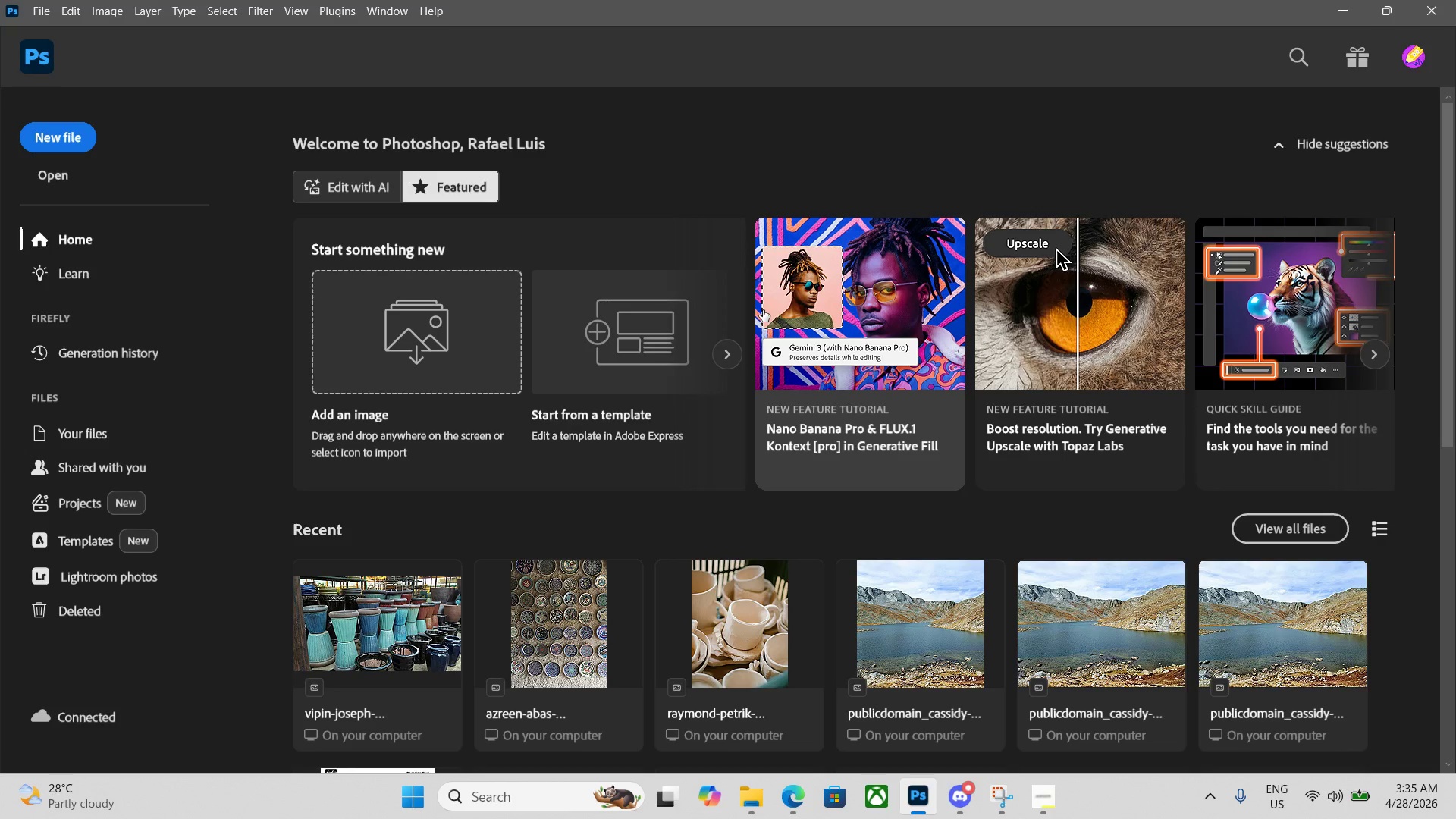 
key(Control+N)
 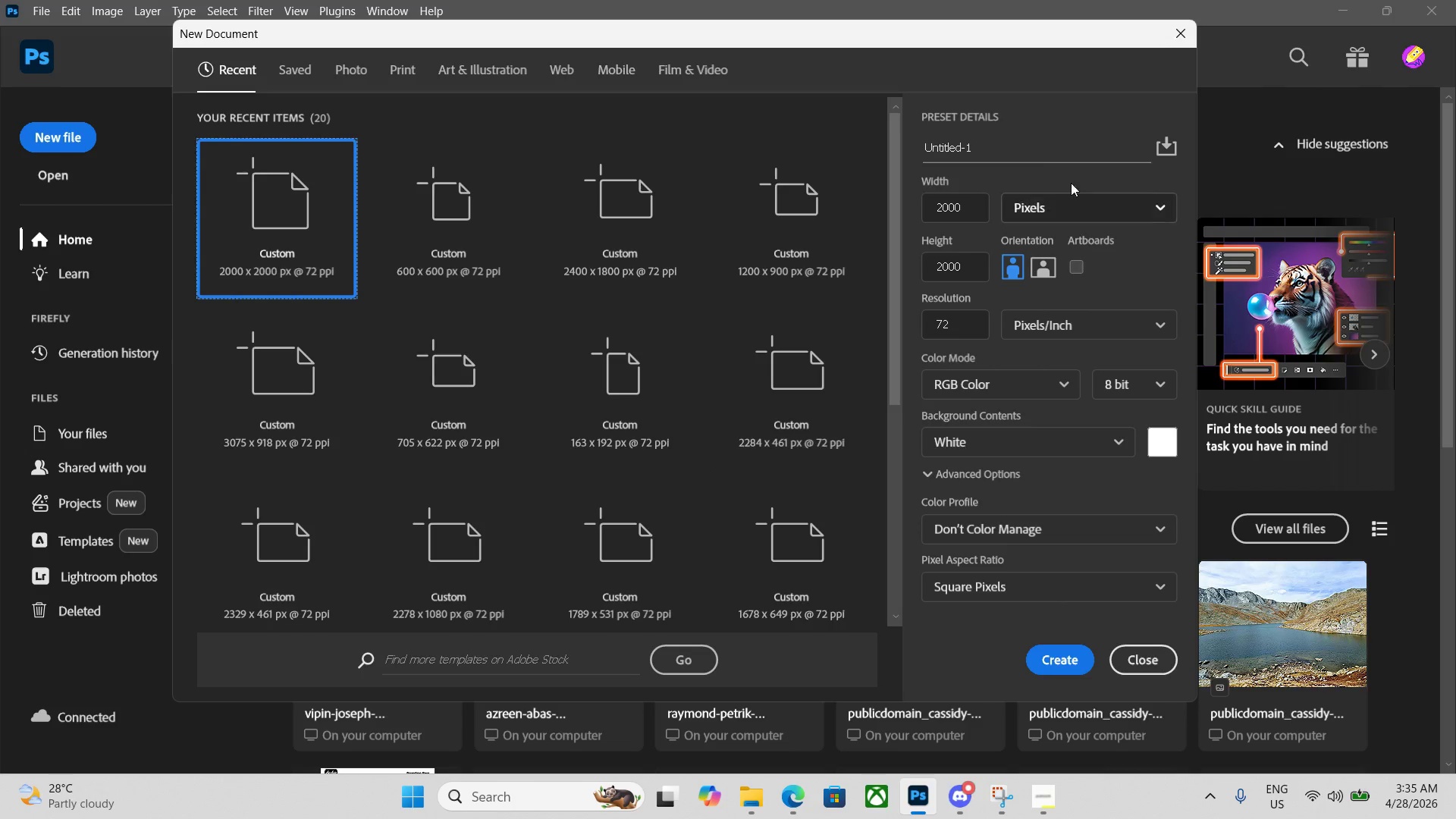 
double_click([1012, 140])
 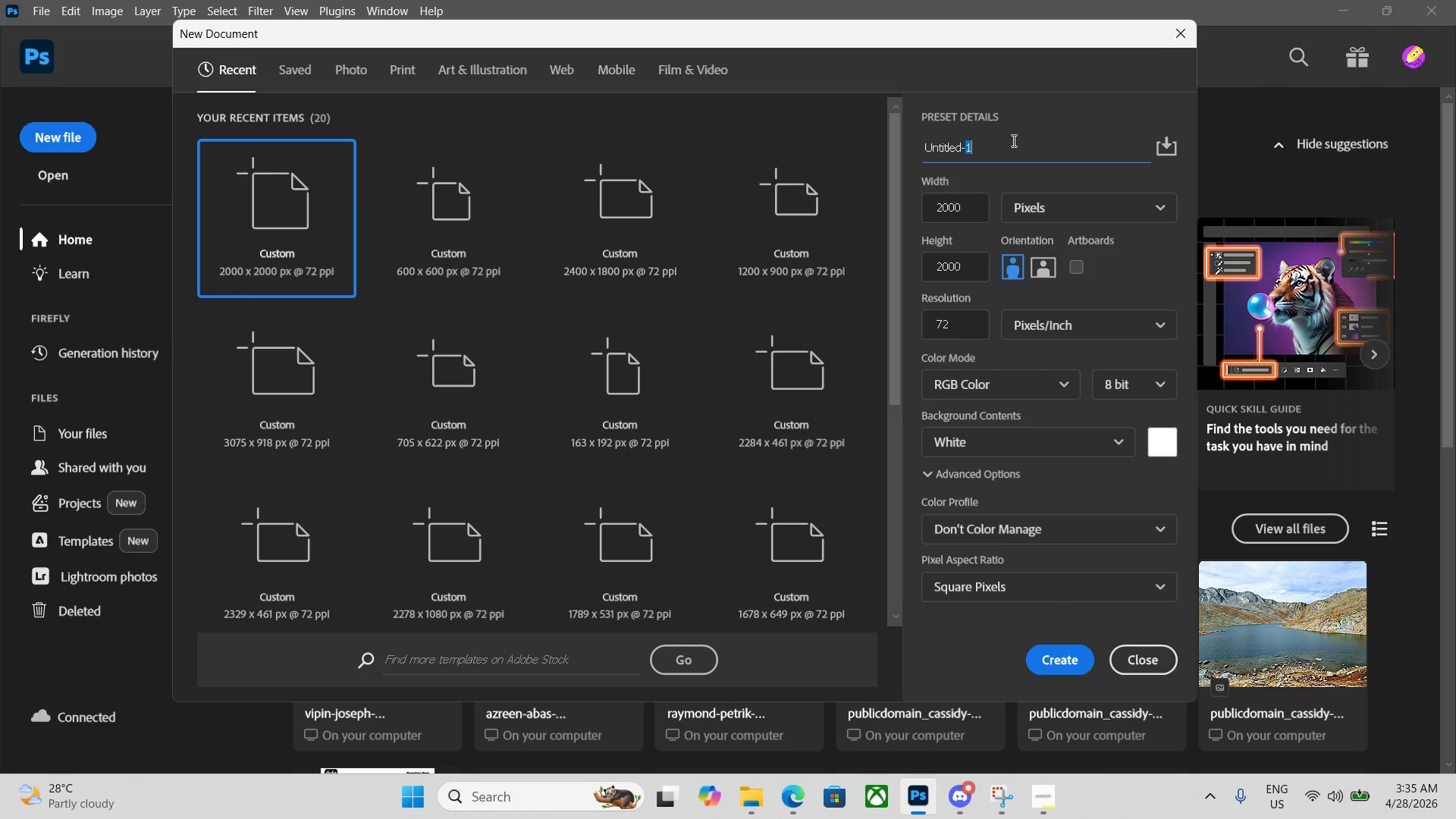 
triple_click([1012, 140])
 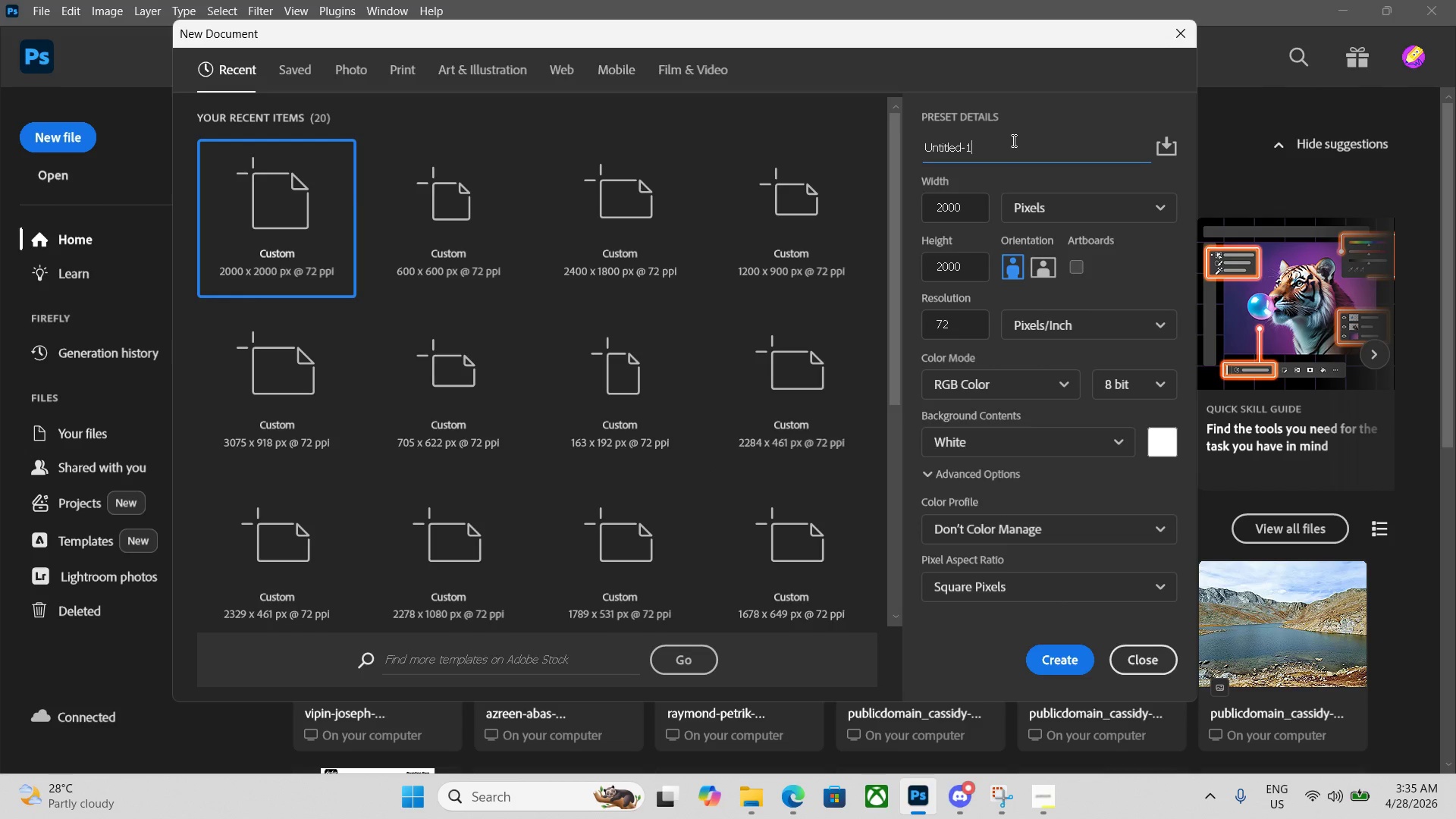 
left_click_drag(start_coordinate=[1012, 140], to_coordinate=[927, 140])
 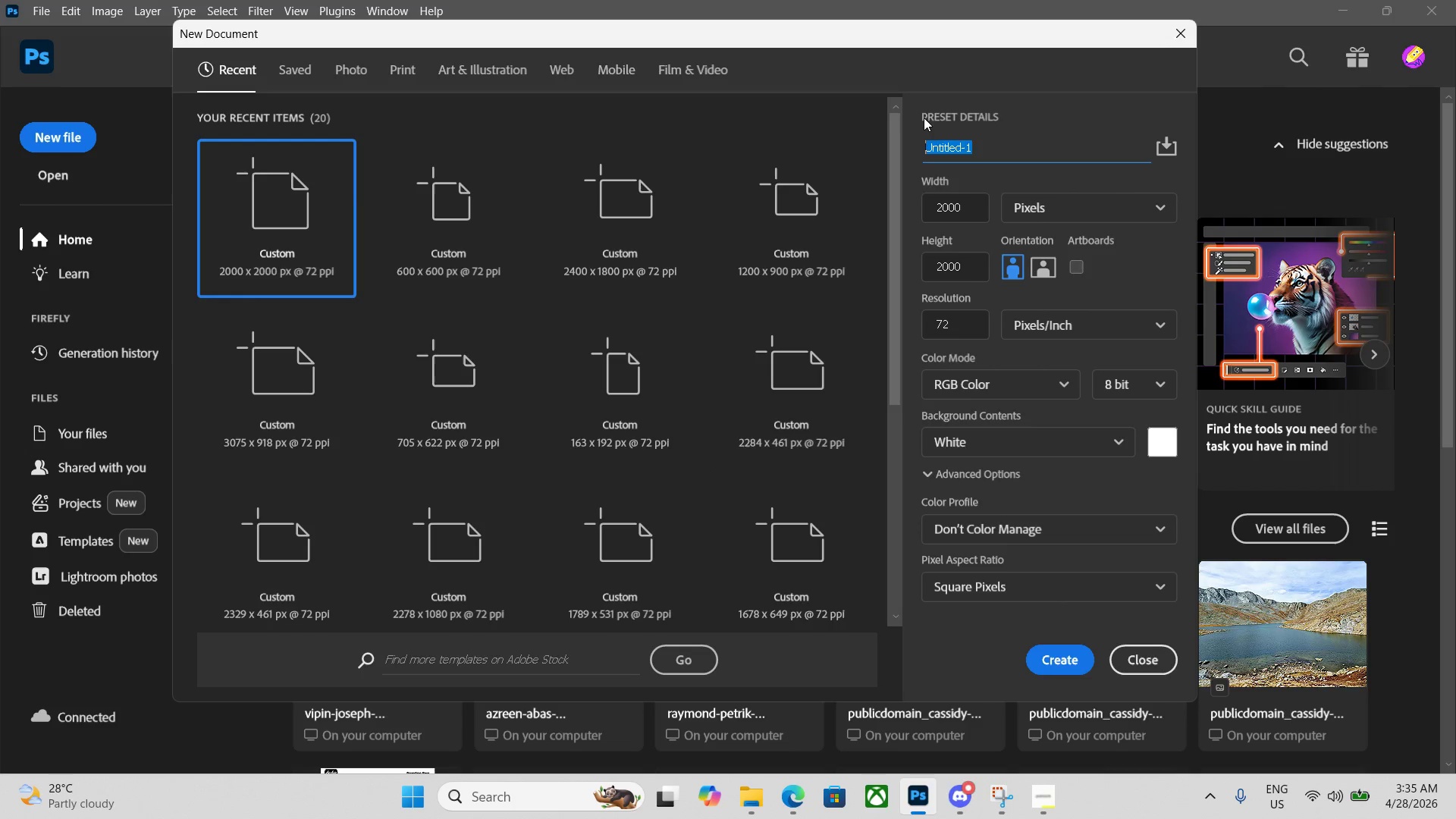 
key(Backspace)
 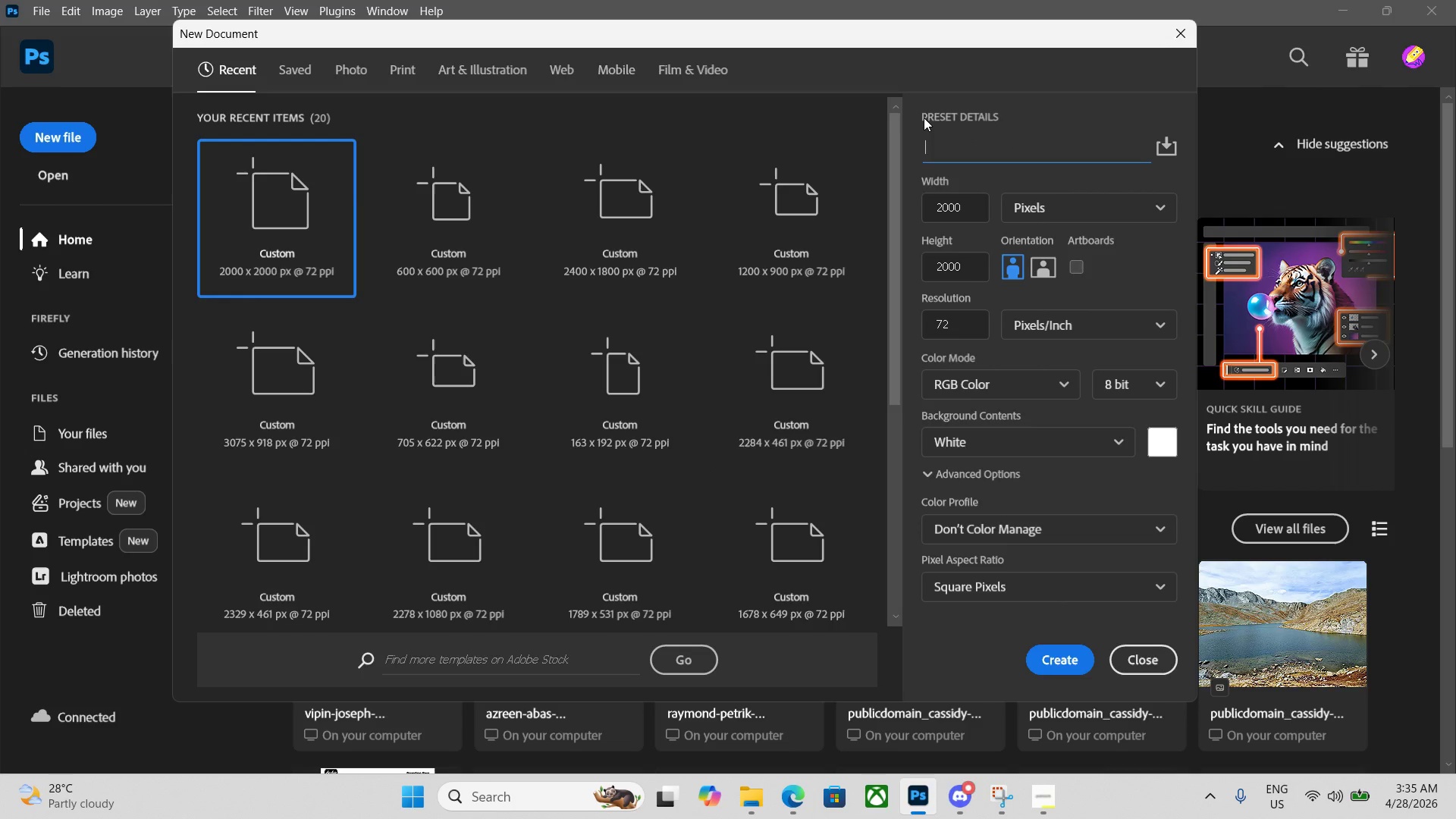 
key(Control+V)
 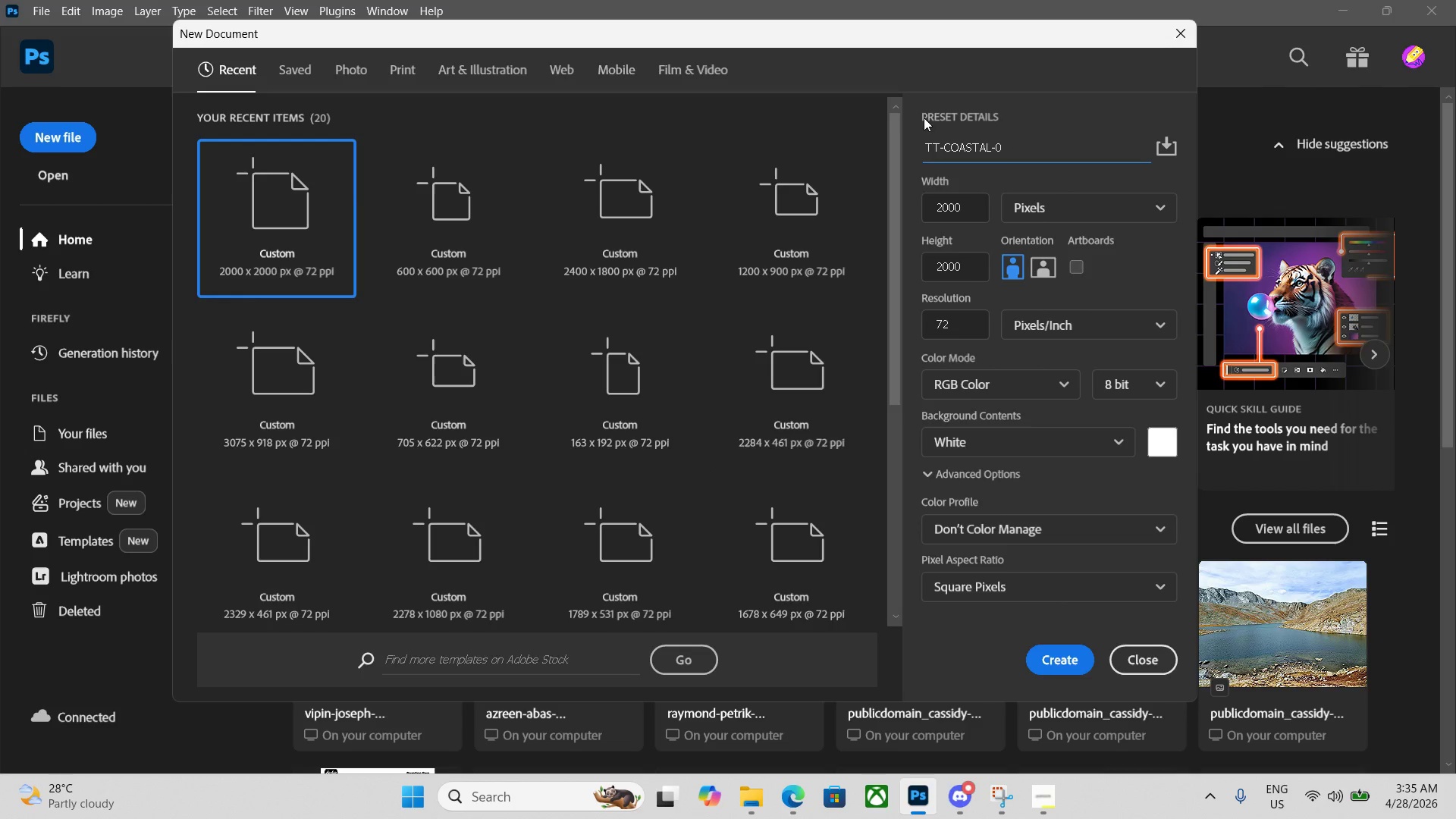 
key(Numpad6)
 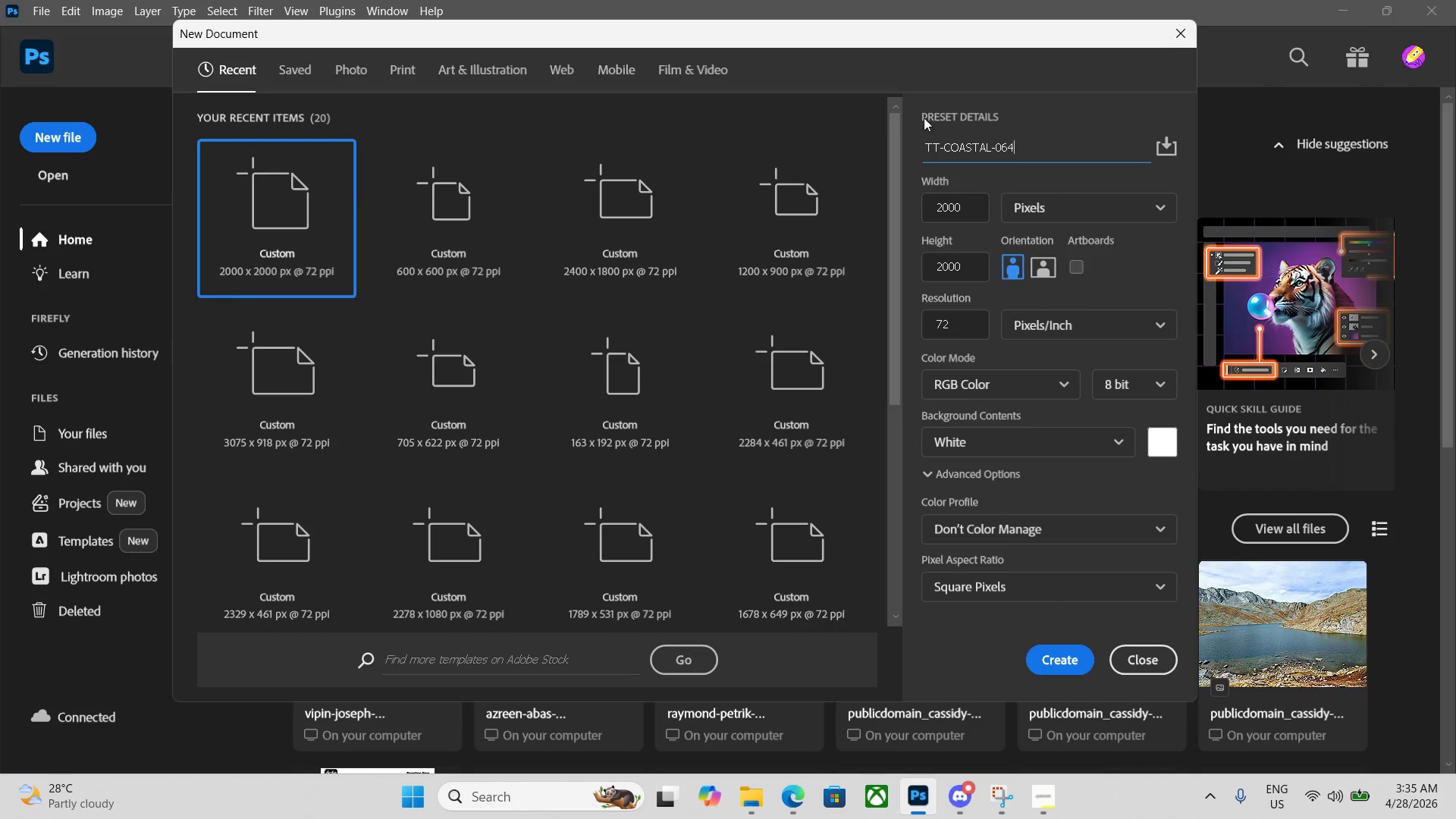 
key(Numpad4)
 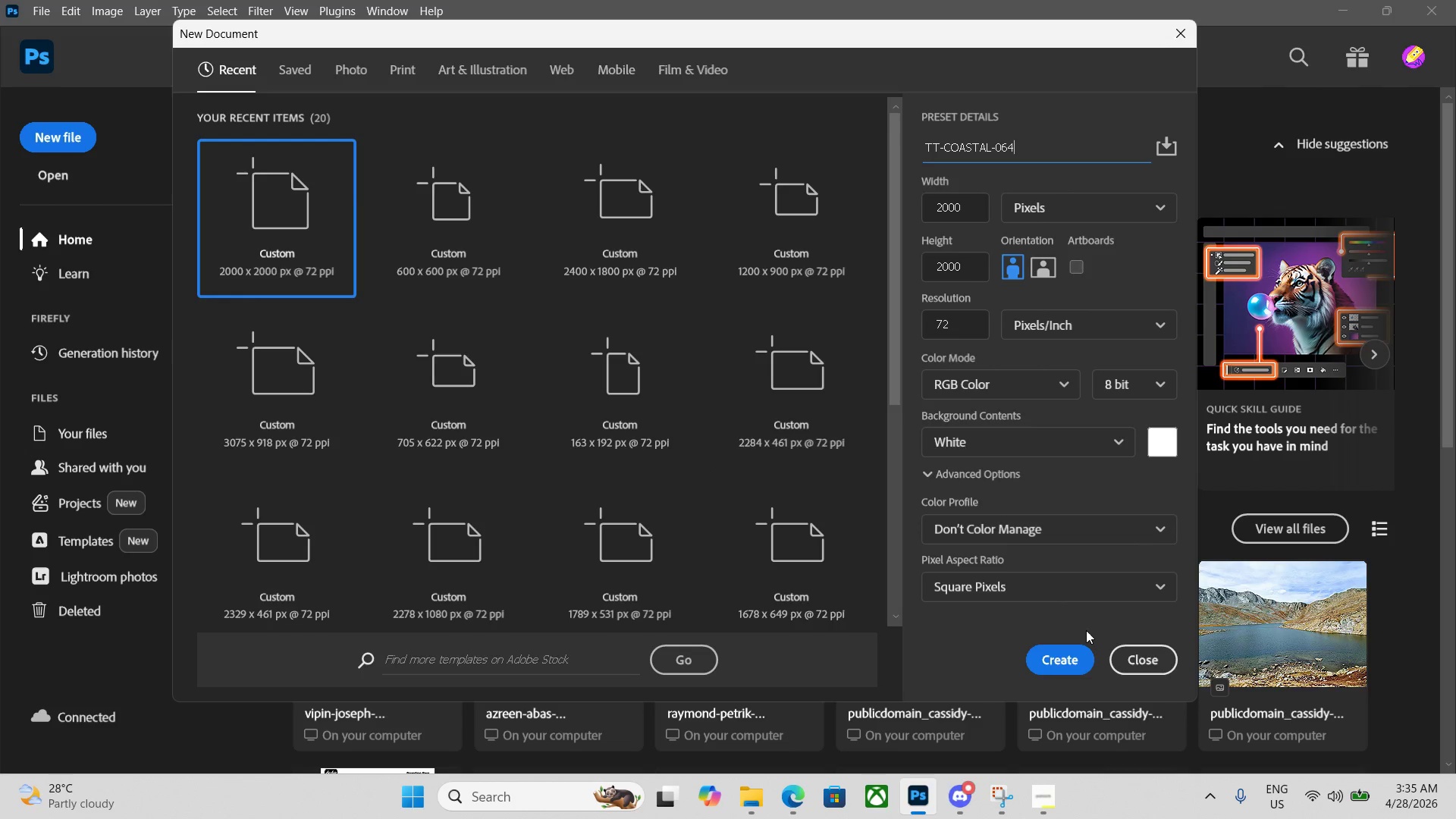 
left_click([1069, 663])
 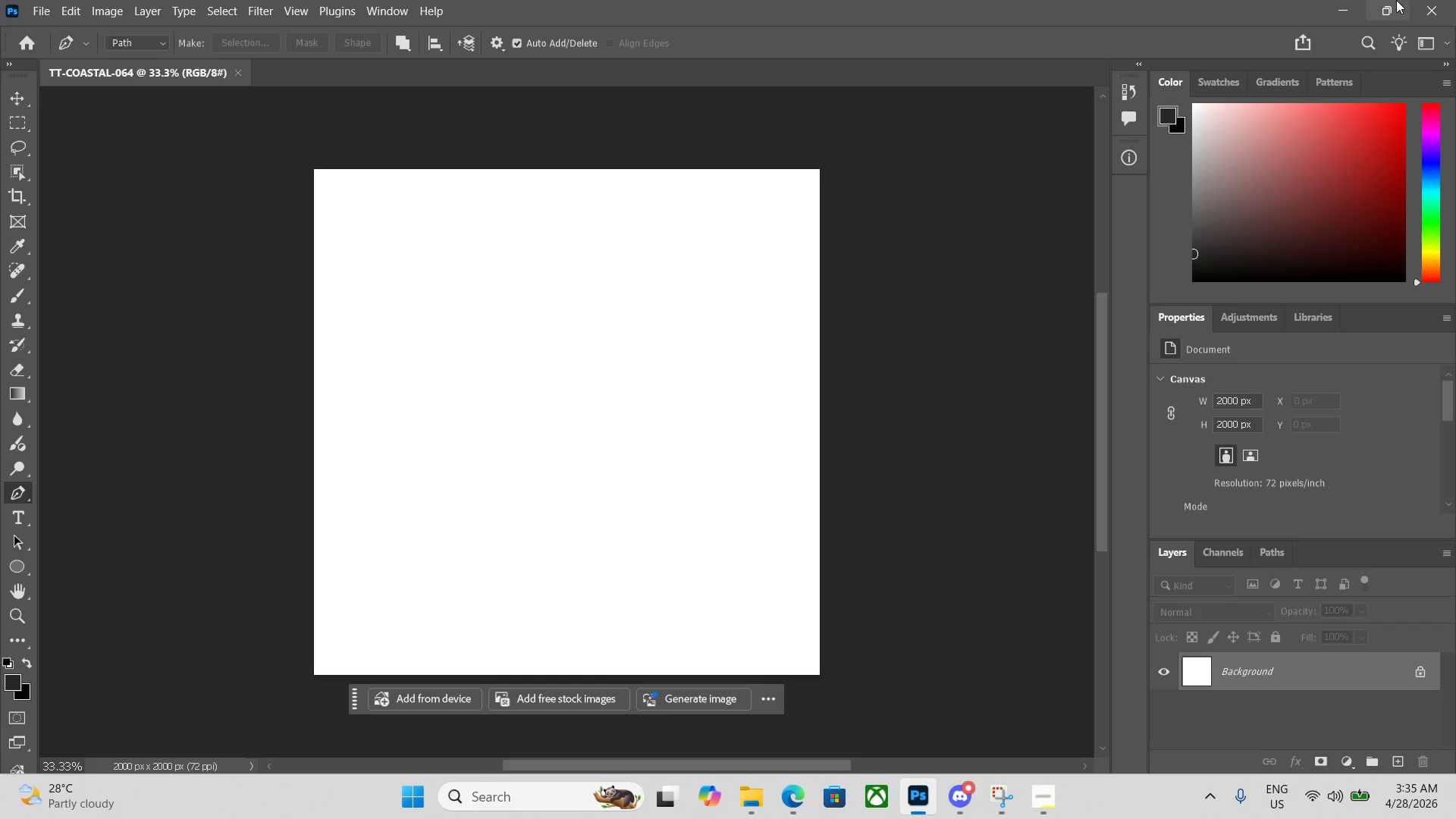 
left_click([1379, 11])
 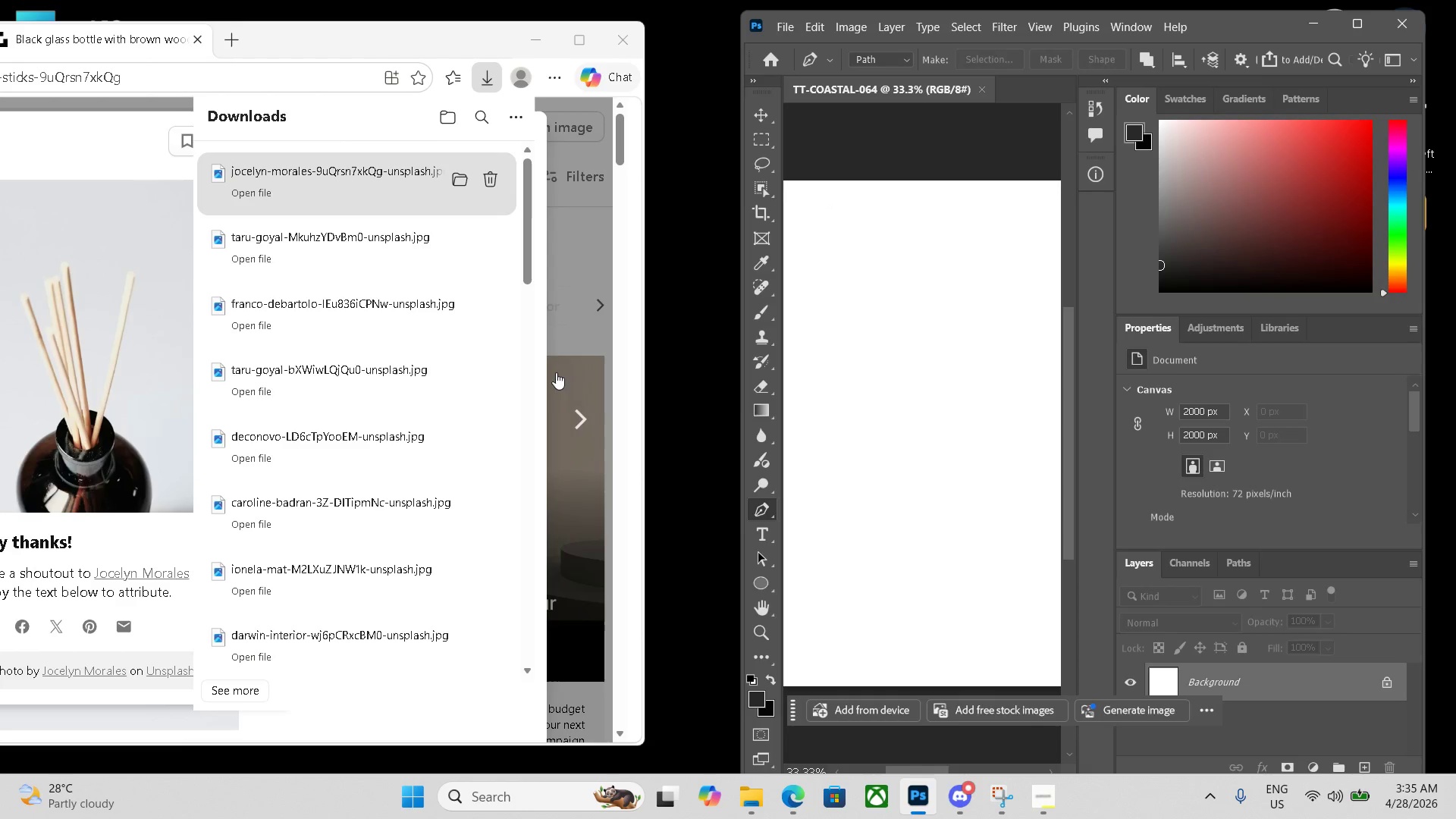 
left_click([582, 403])
 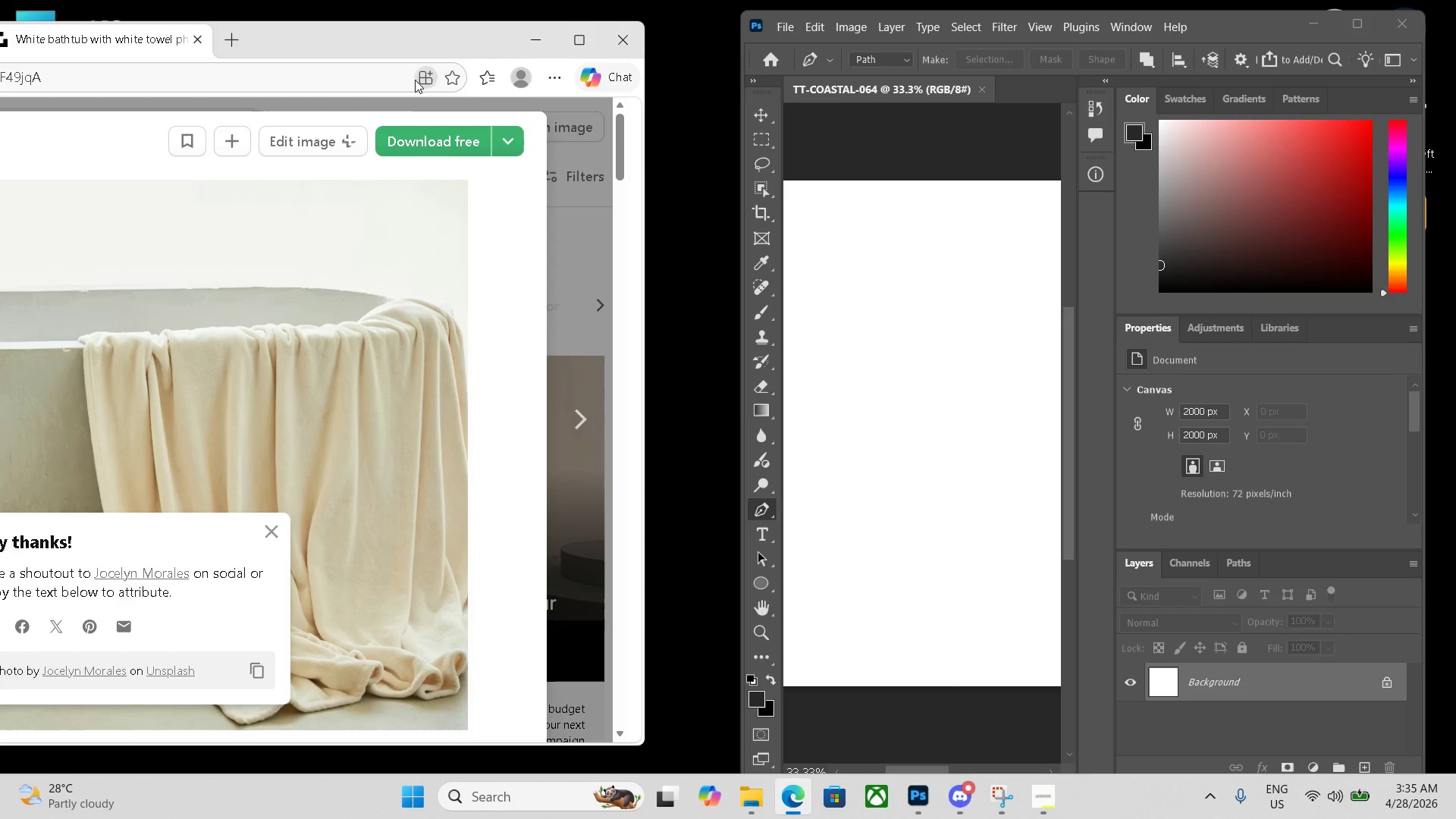 
left_click([438, 146])
 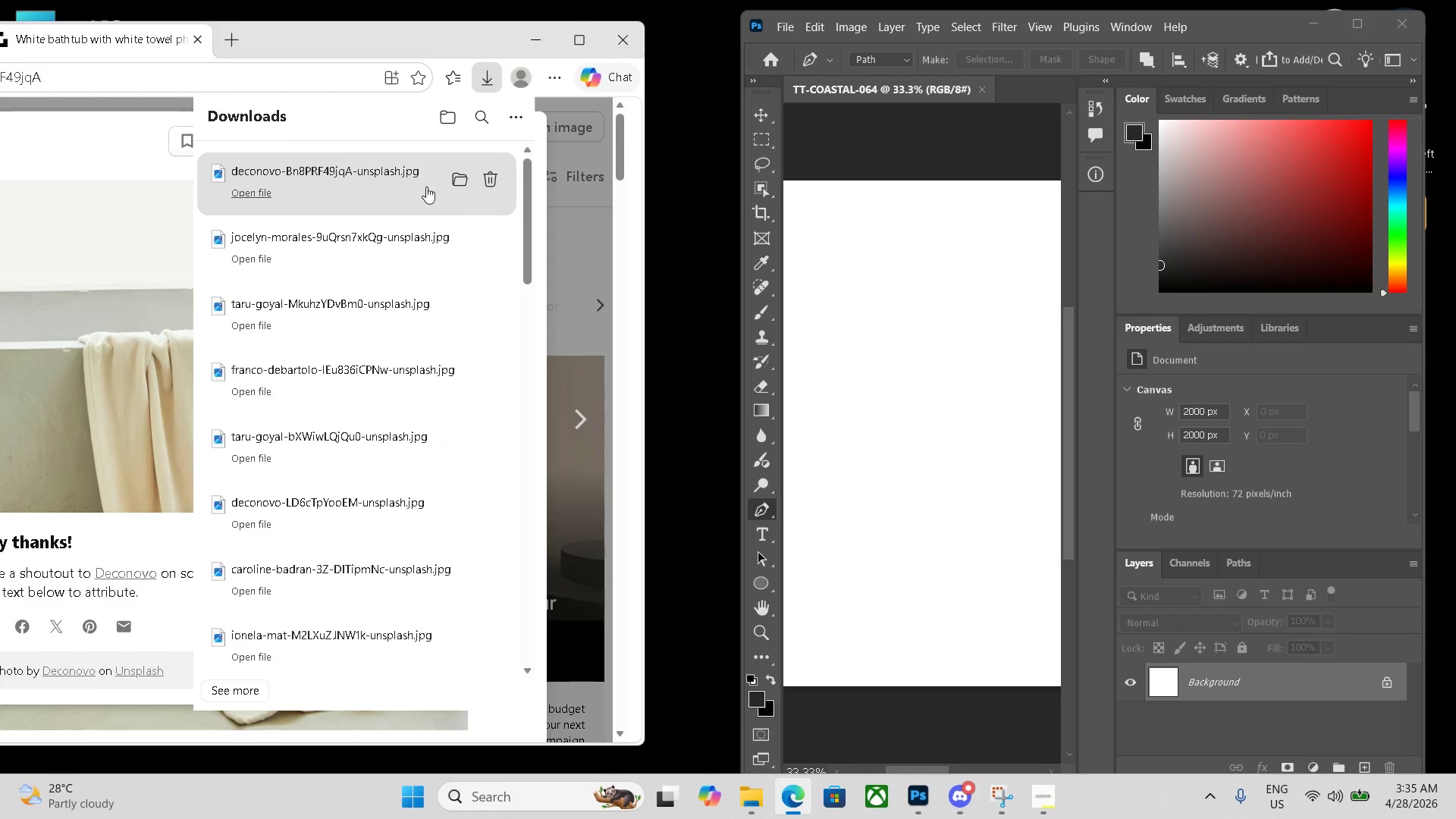 
left_click_drag(start_coordinate=[381, 174], to_coordinate=[922, 359])
 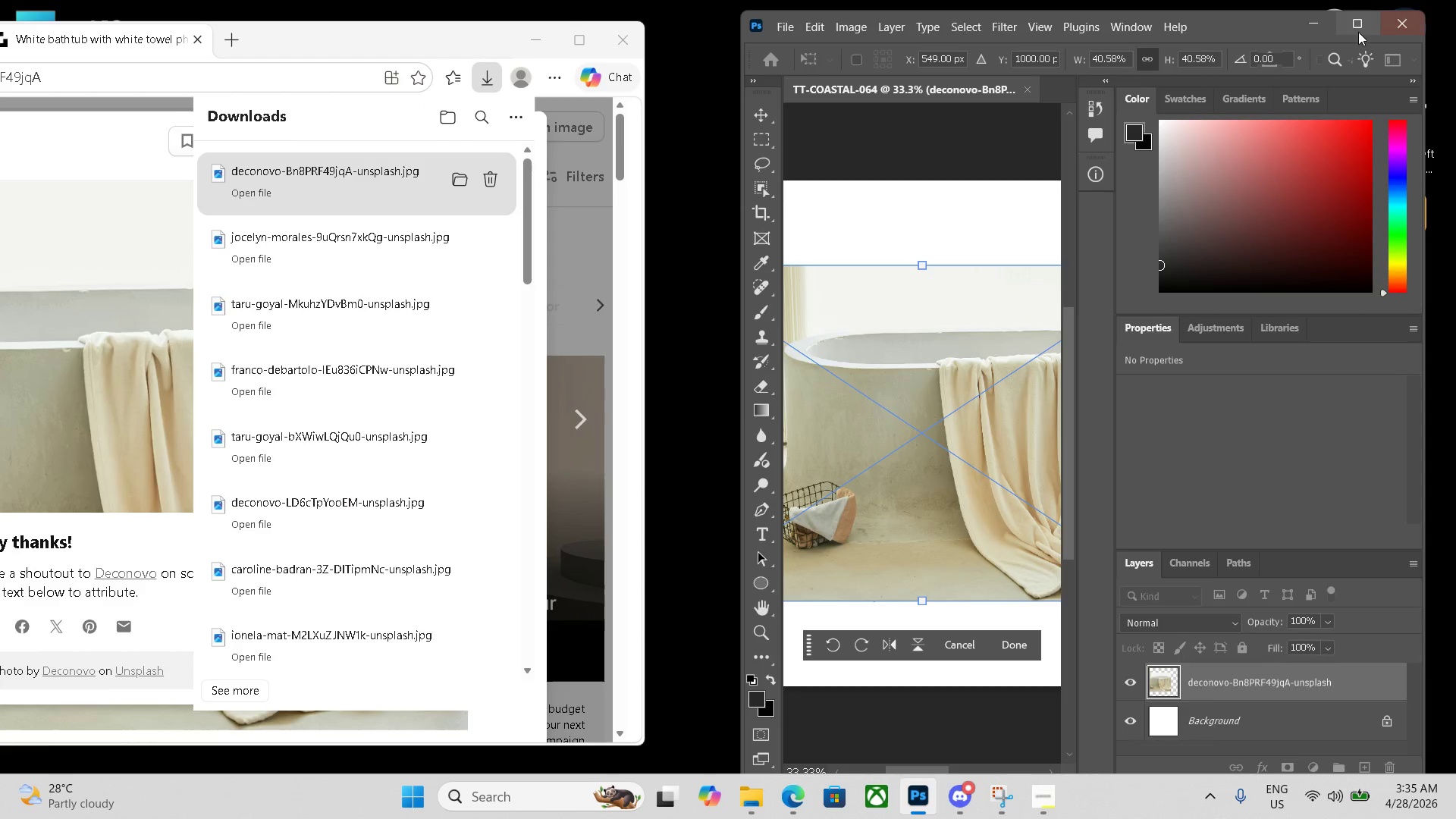 
left_click([1355, 32])
 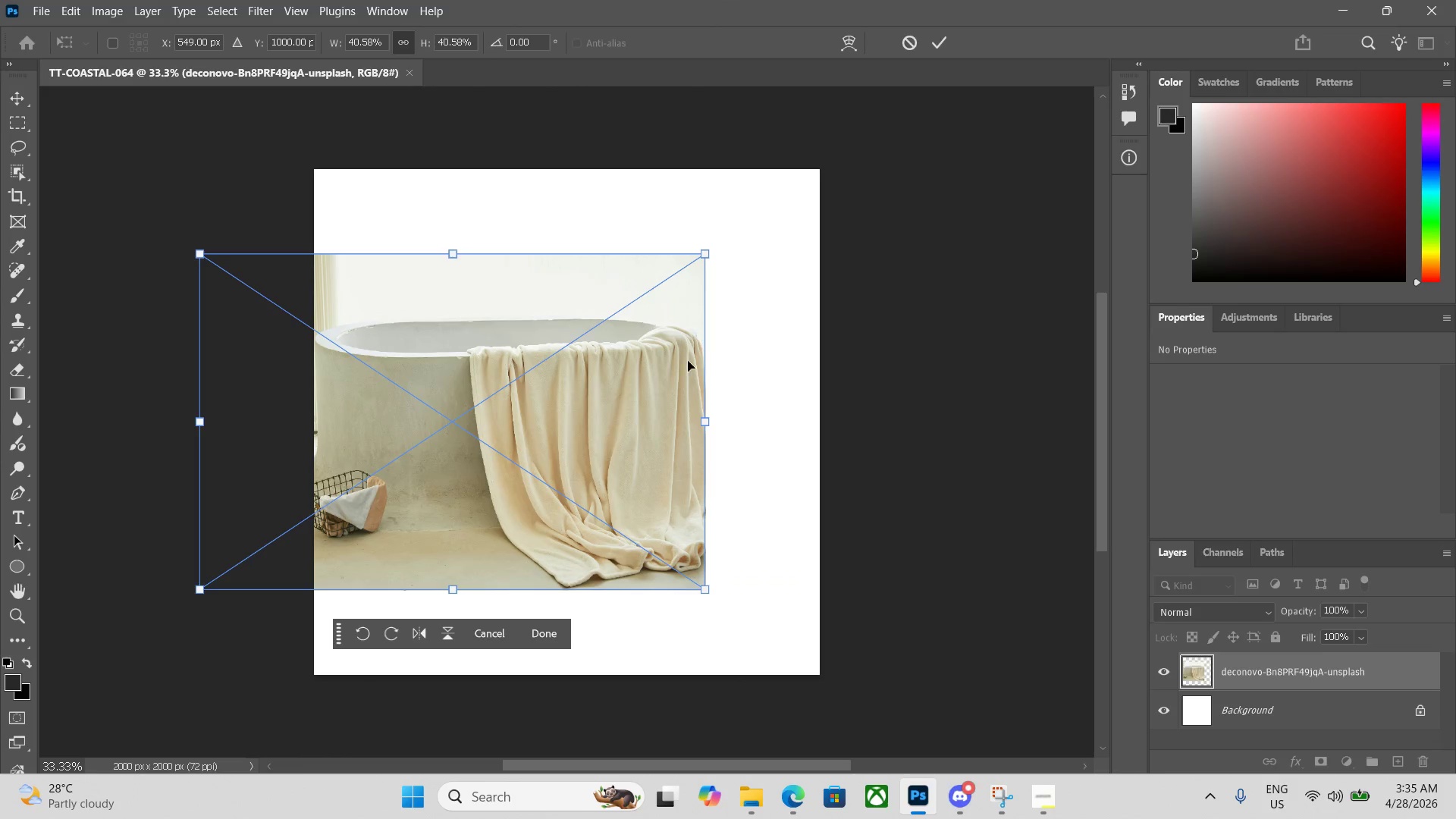 
left_click_drag(start_coordinate=[635, 395], to_coordinate=[751, 404])
 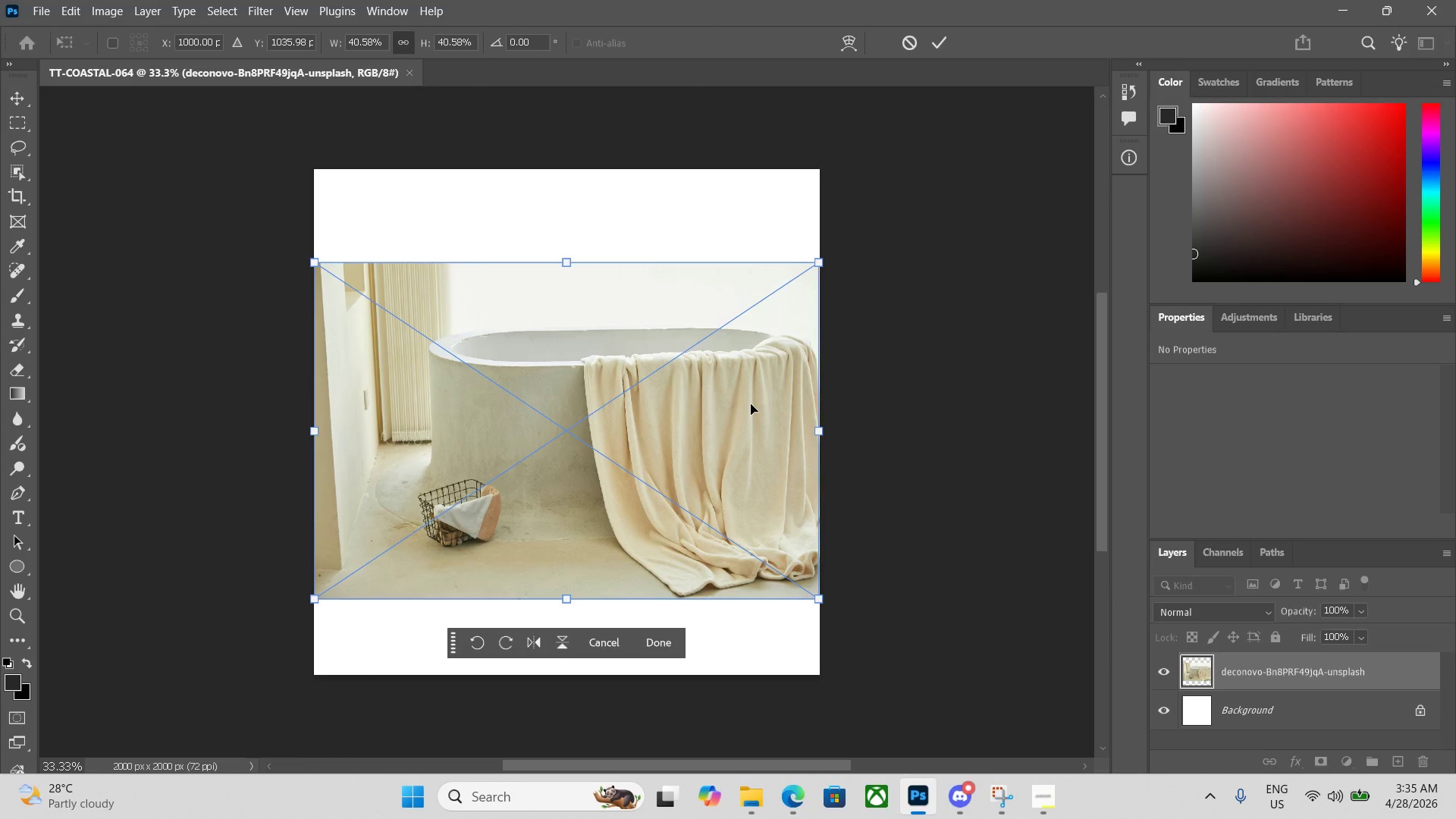 
key(Control+Enter)
 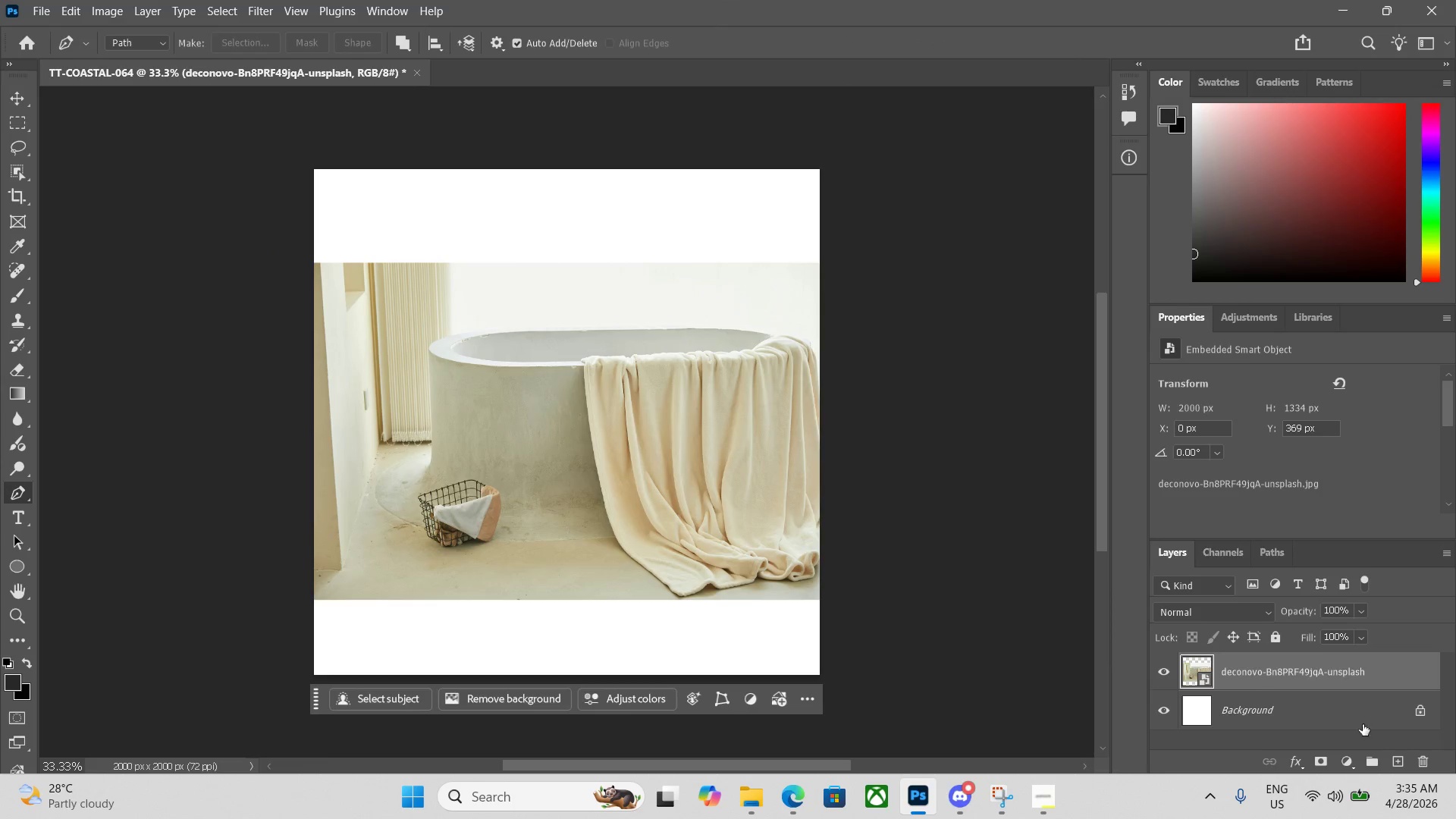 
left_click([1422, 715])
 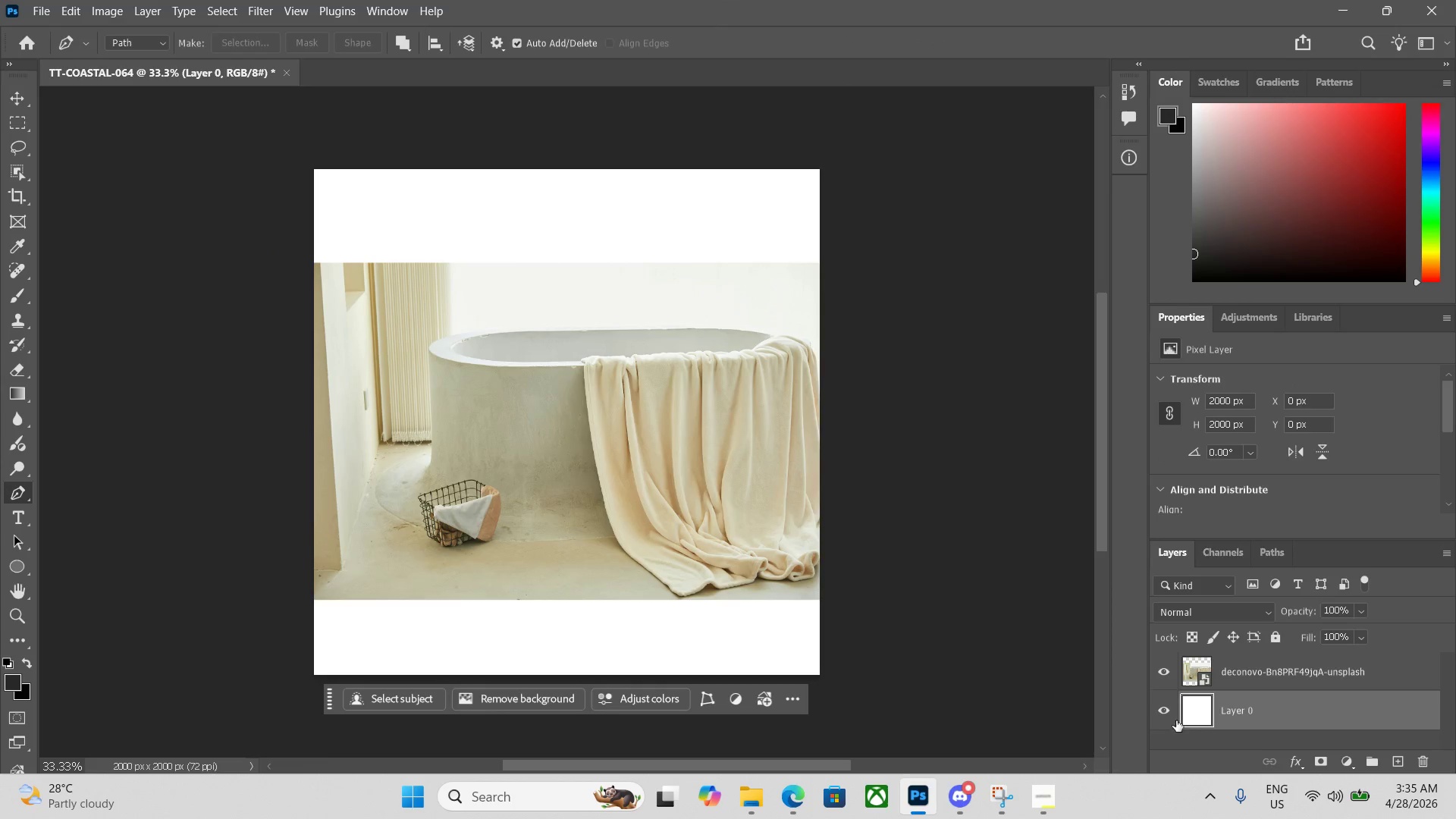 
left_click([1163, 713])
 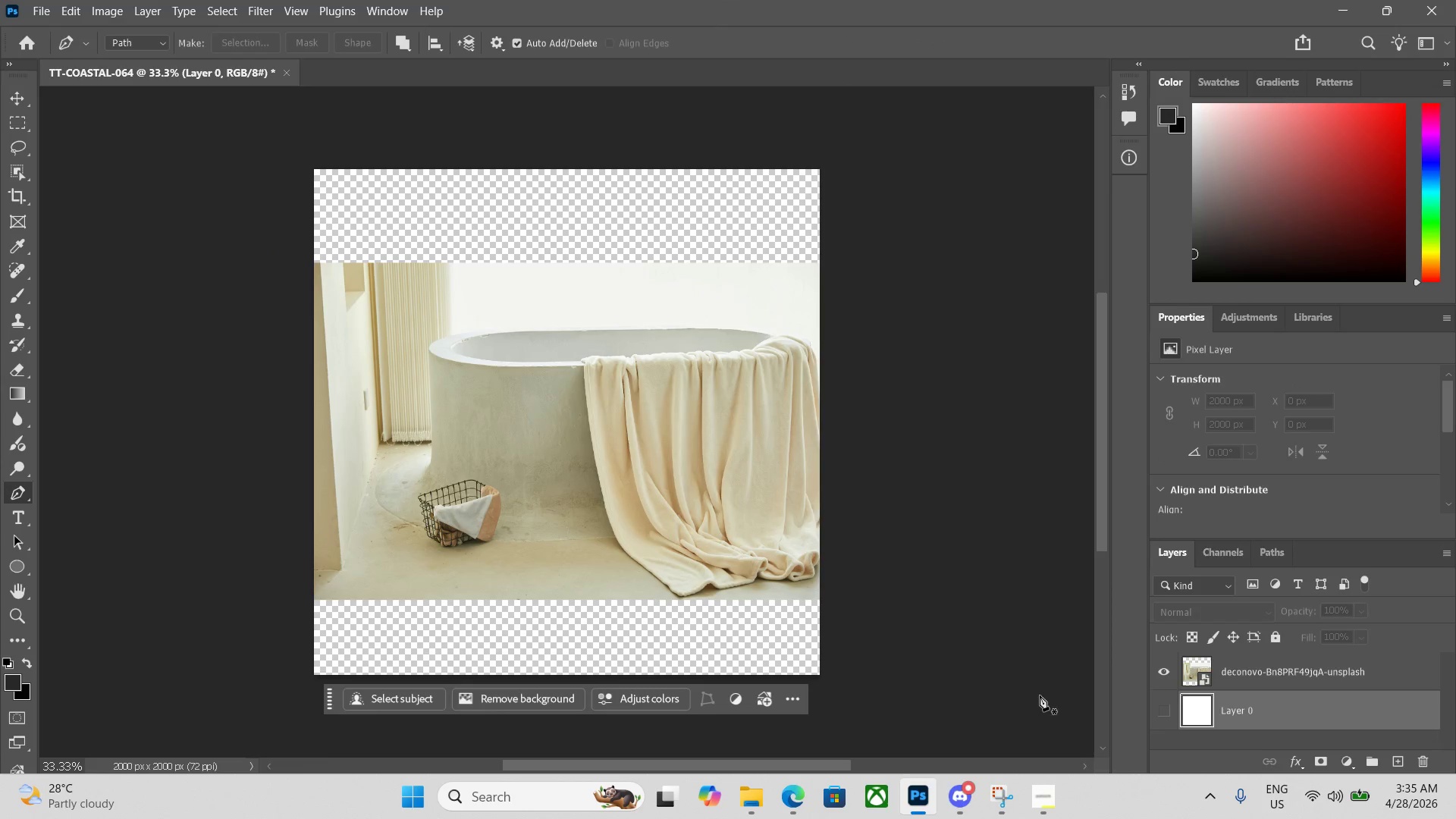 
scroll: coordinate [916, 651], scroll_direction: down, amount: 1.0
 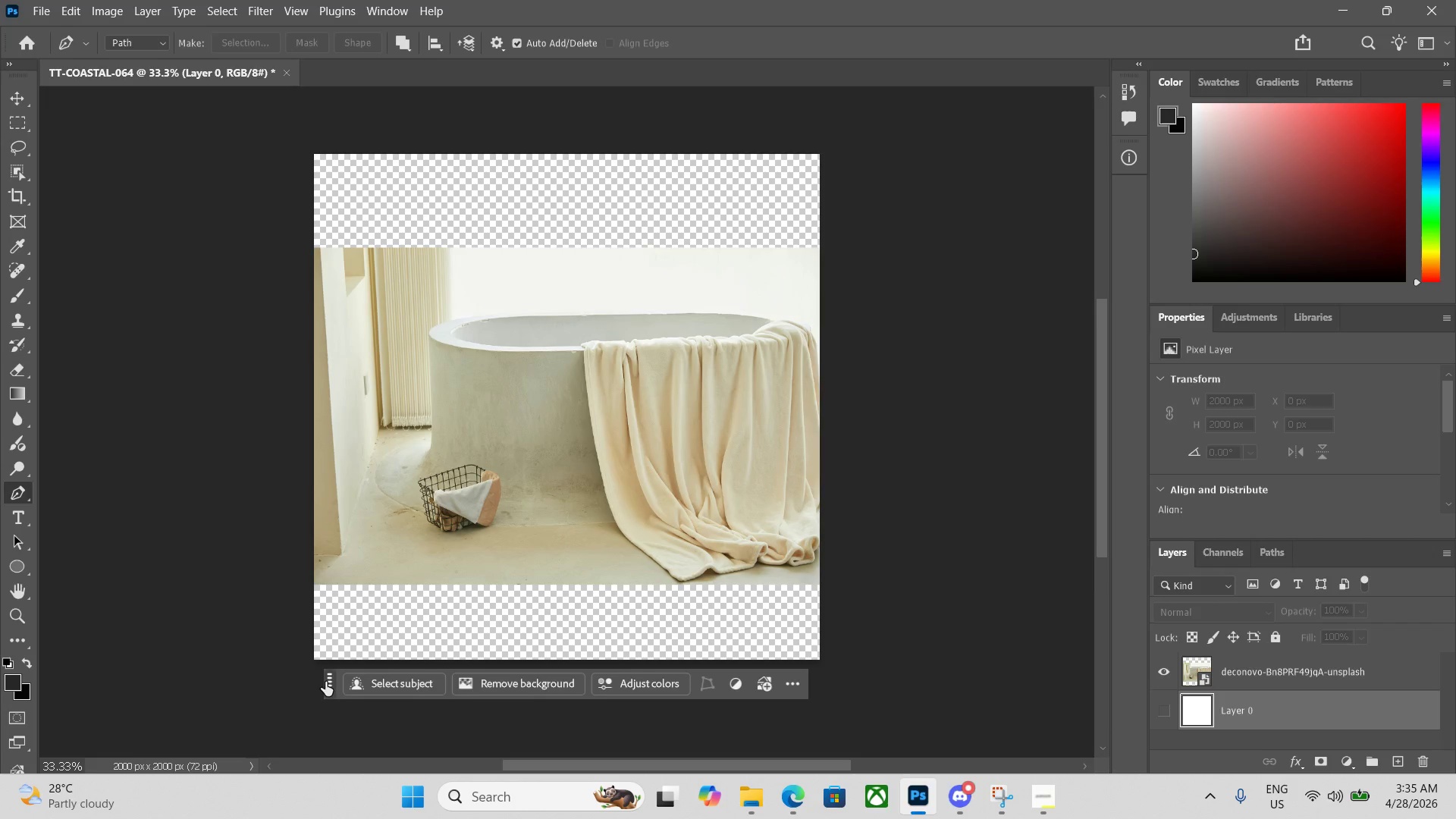 
left_click_drag(start_coordinate=[327, 682], to_coordinate=[319, 742])
 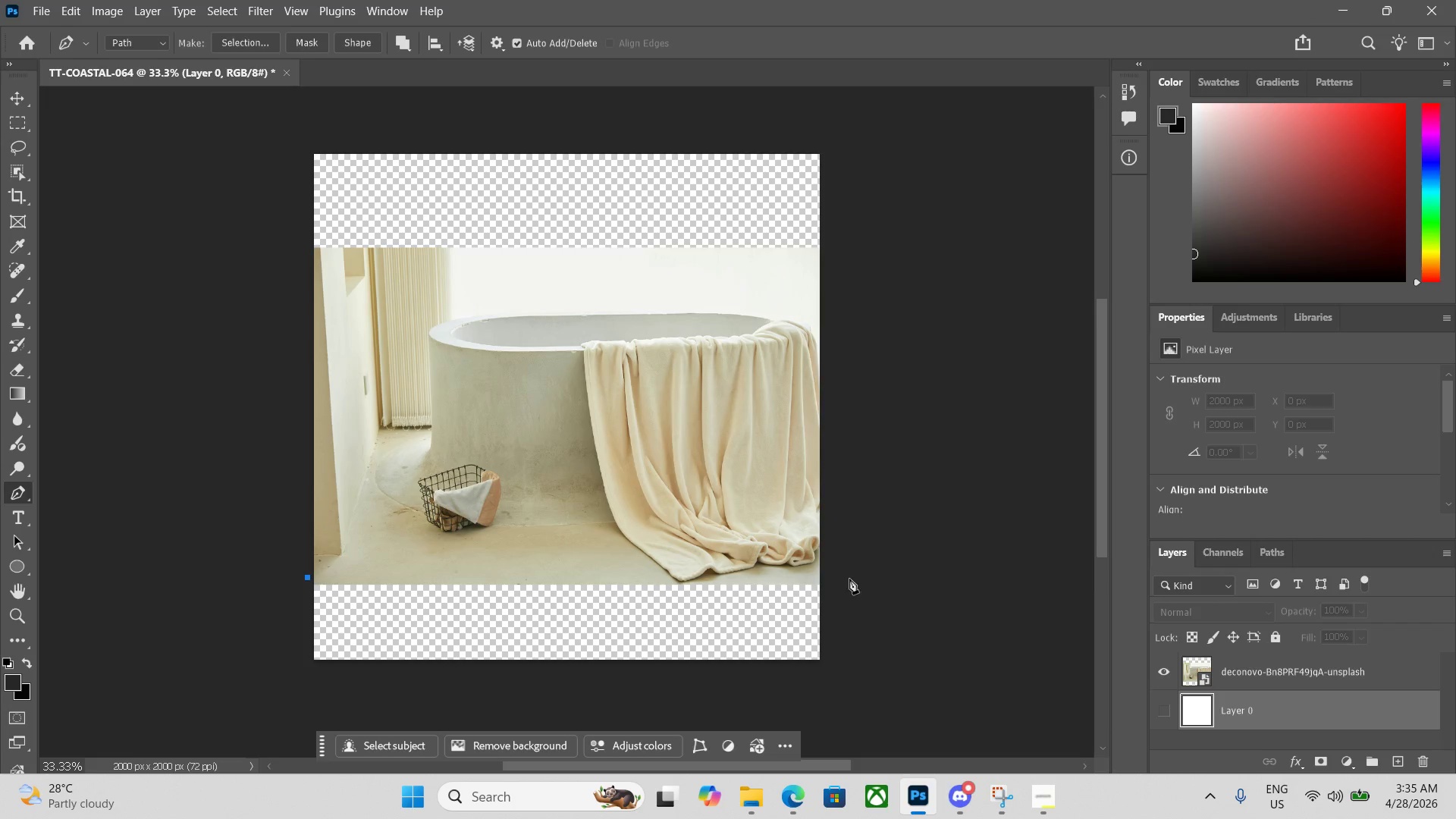 
left_click([830, 580])
 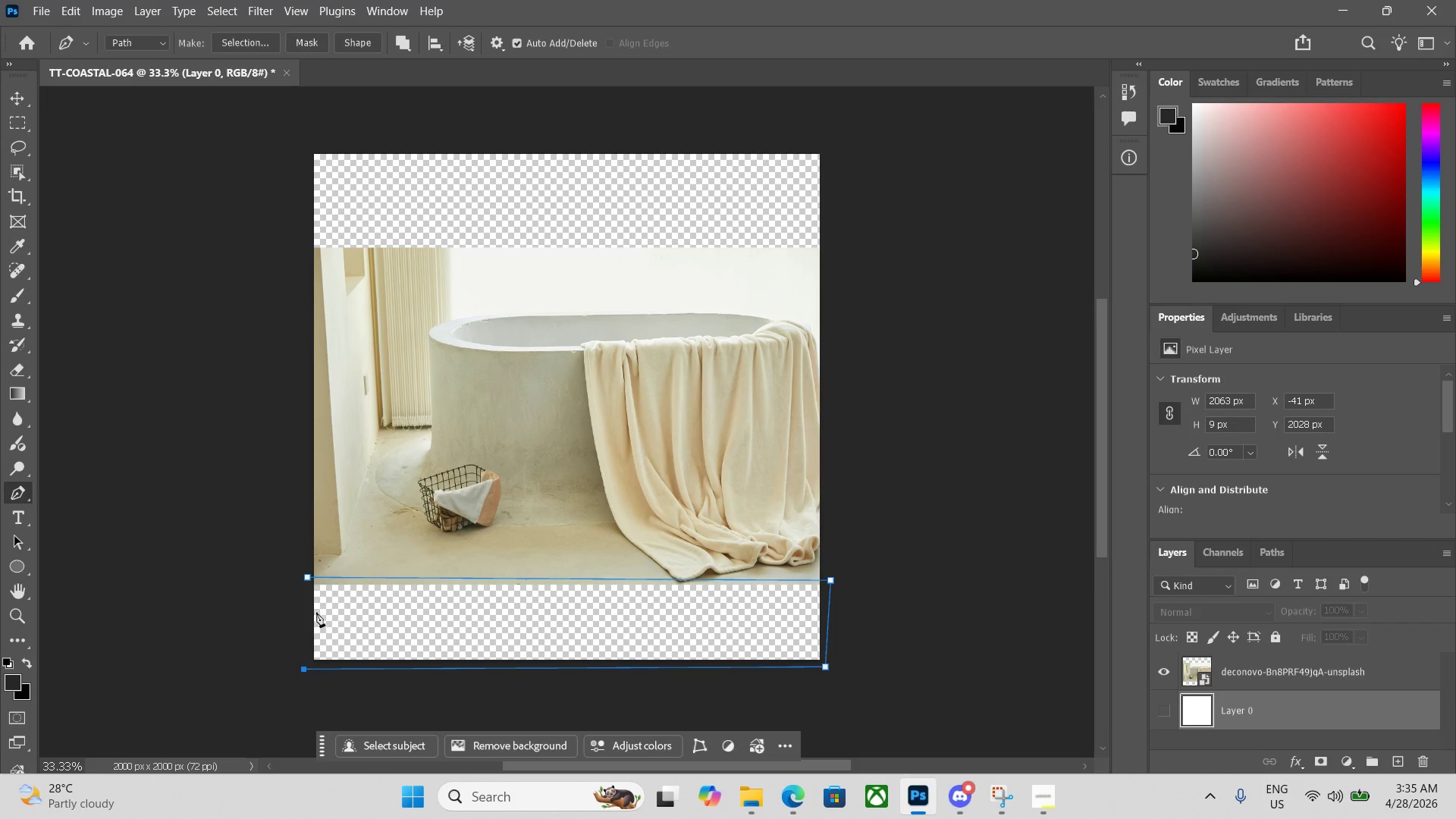 
left_click([309, 574])
 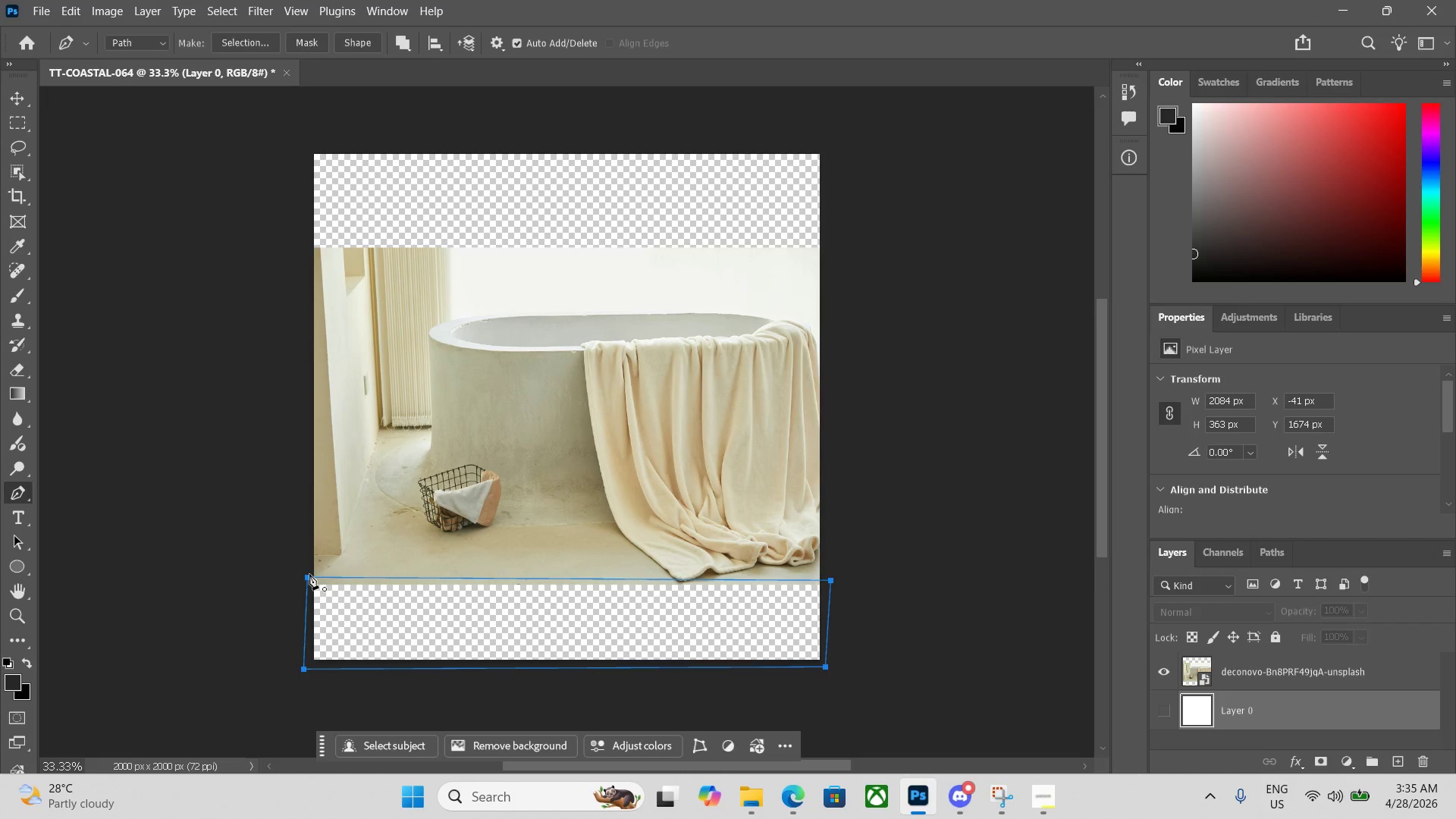 
key(Control+Enter)
 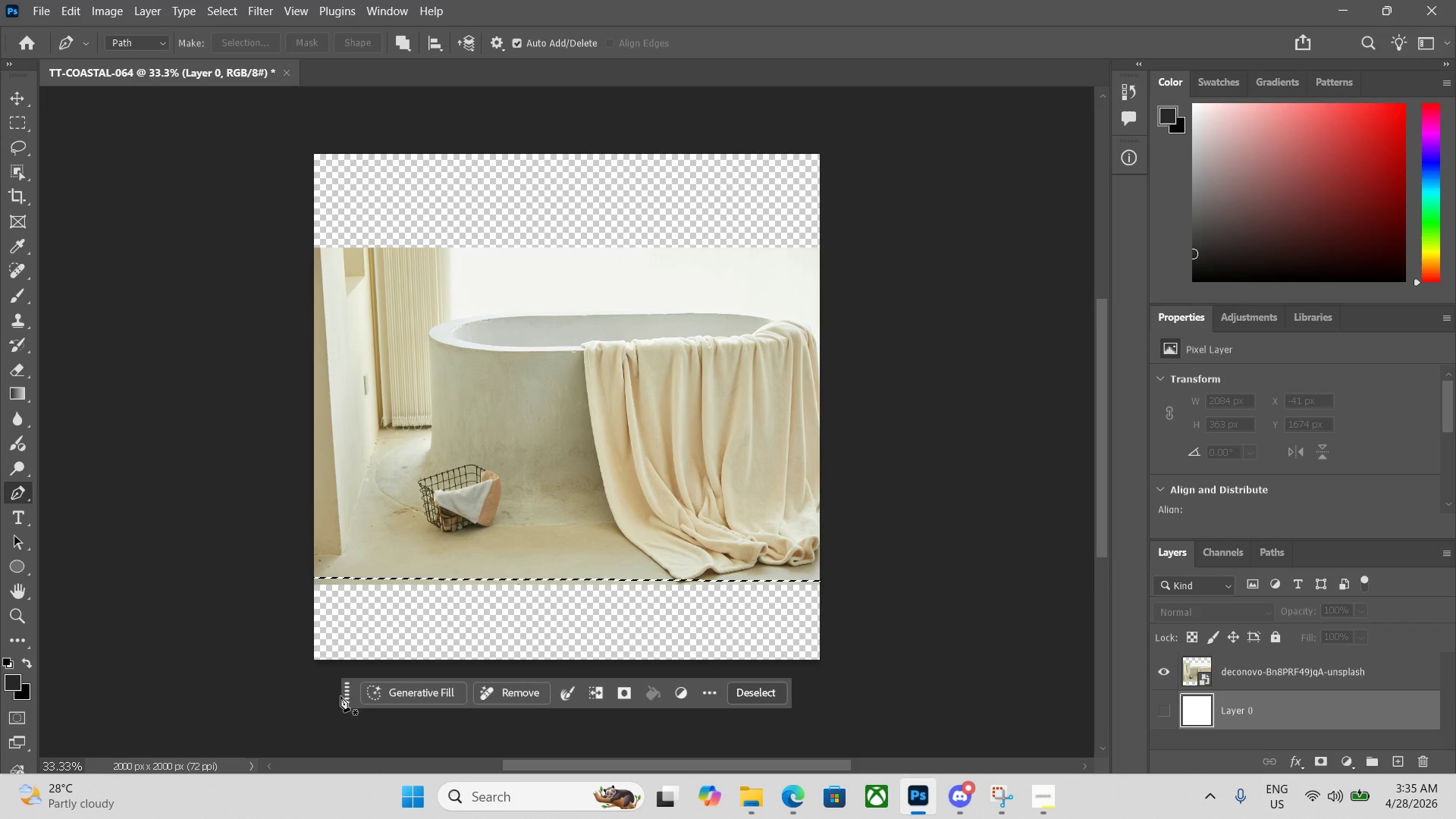 
left_click([379, 689])
 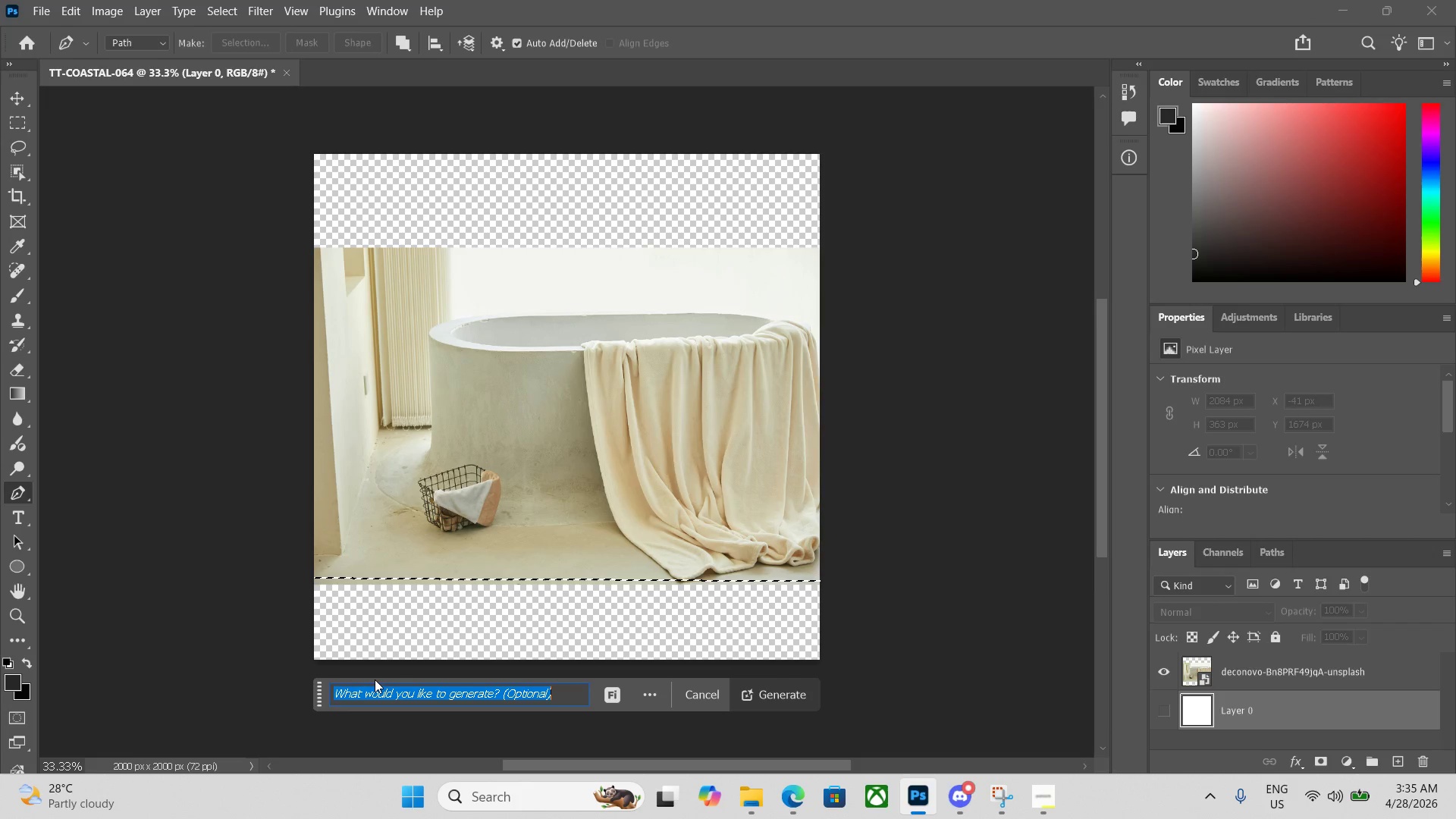 
key(Enter)
 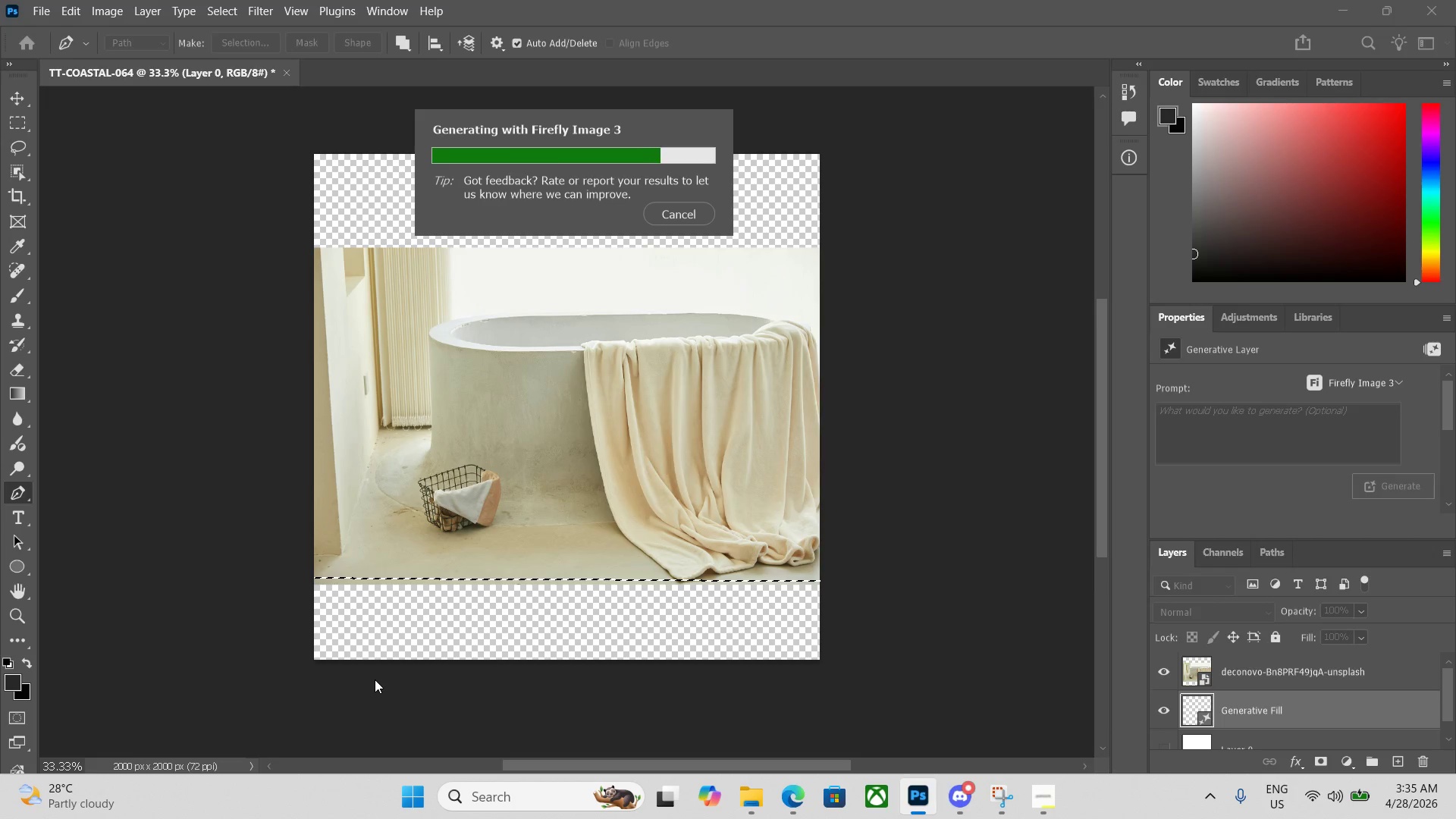 
wait(17.09)
 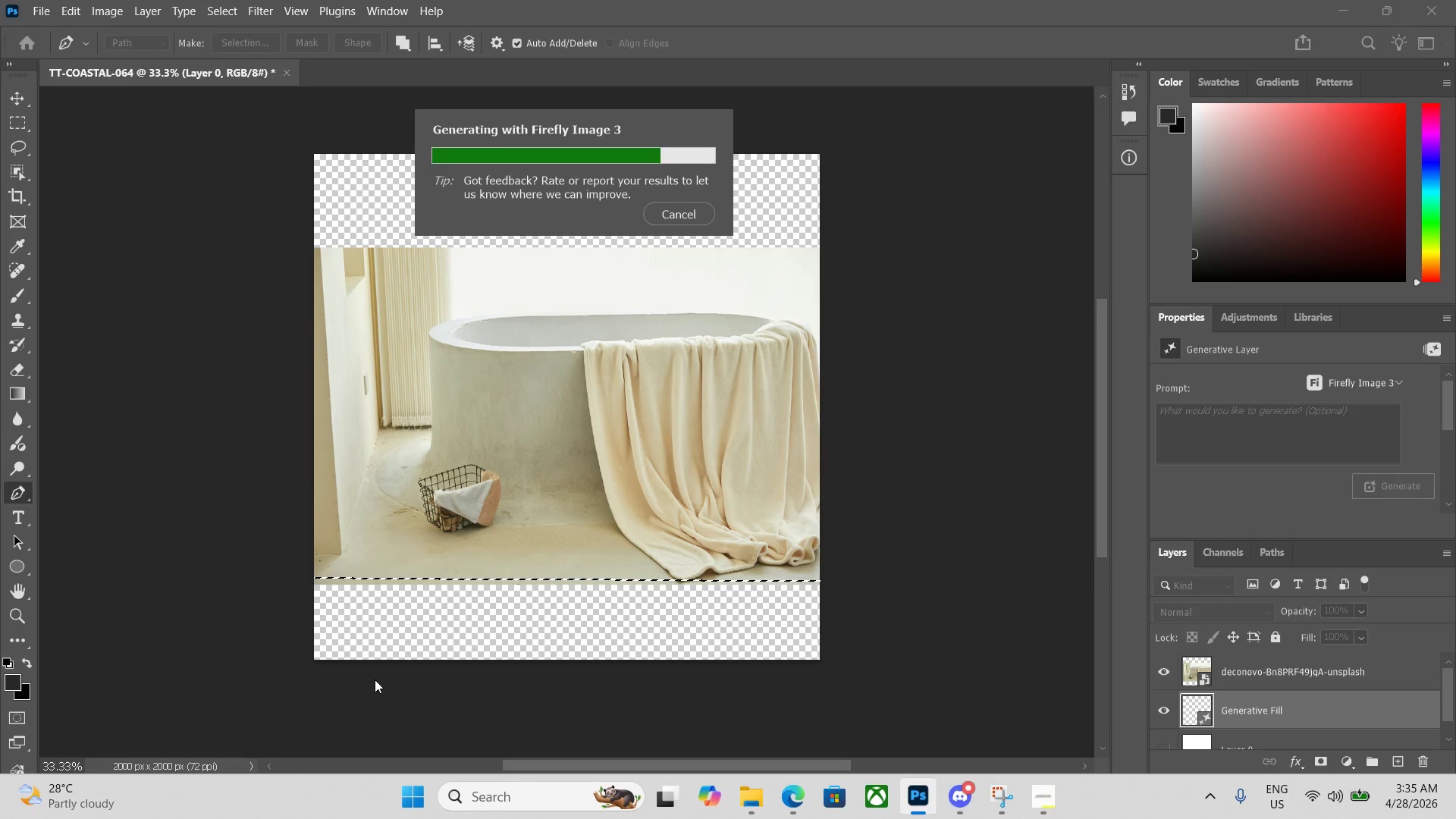 
scroll: coordinate [356, 648], scroll_direction: down, amount: 1.0
 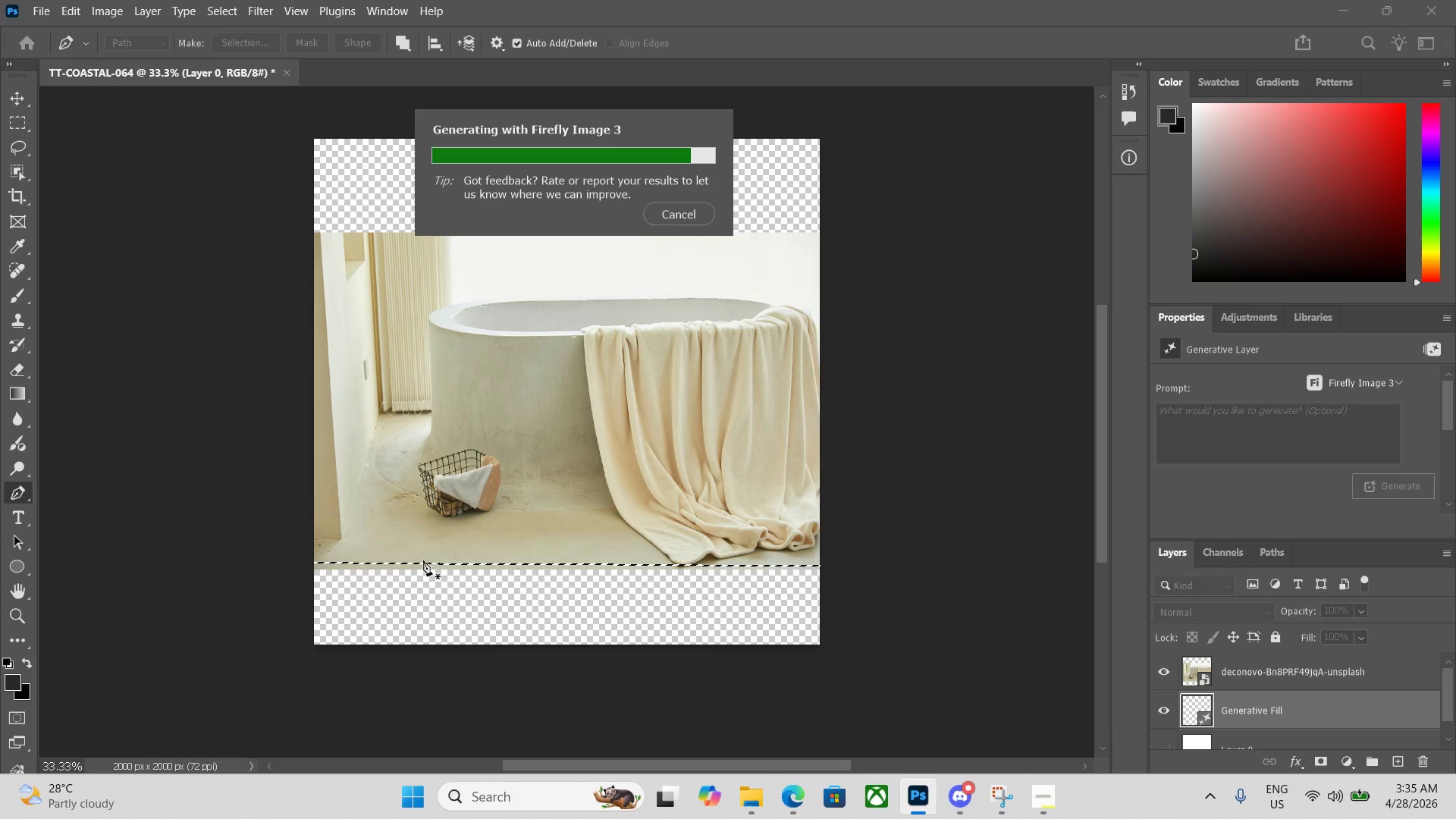 
scroll: coordinate [421, 560], scroll_direction: up, amount: 1.0
 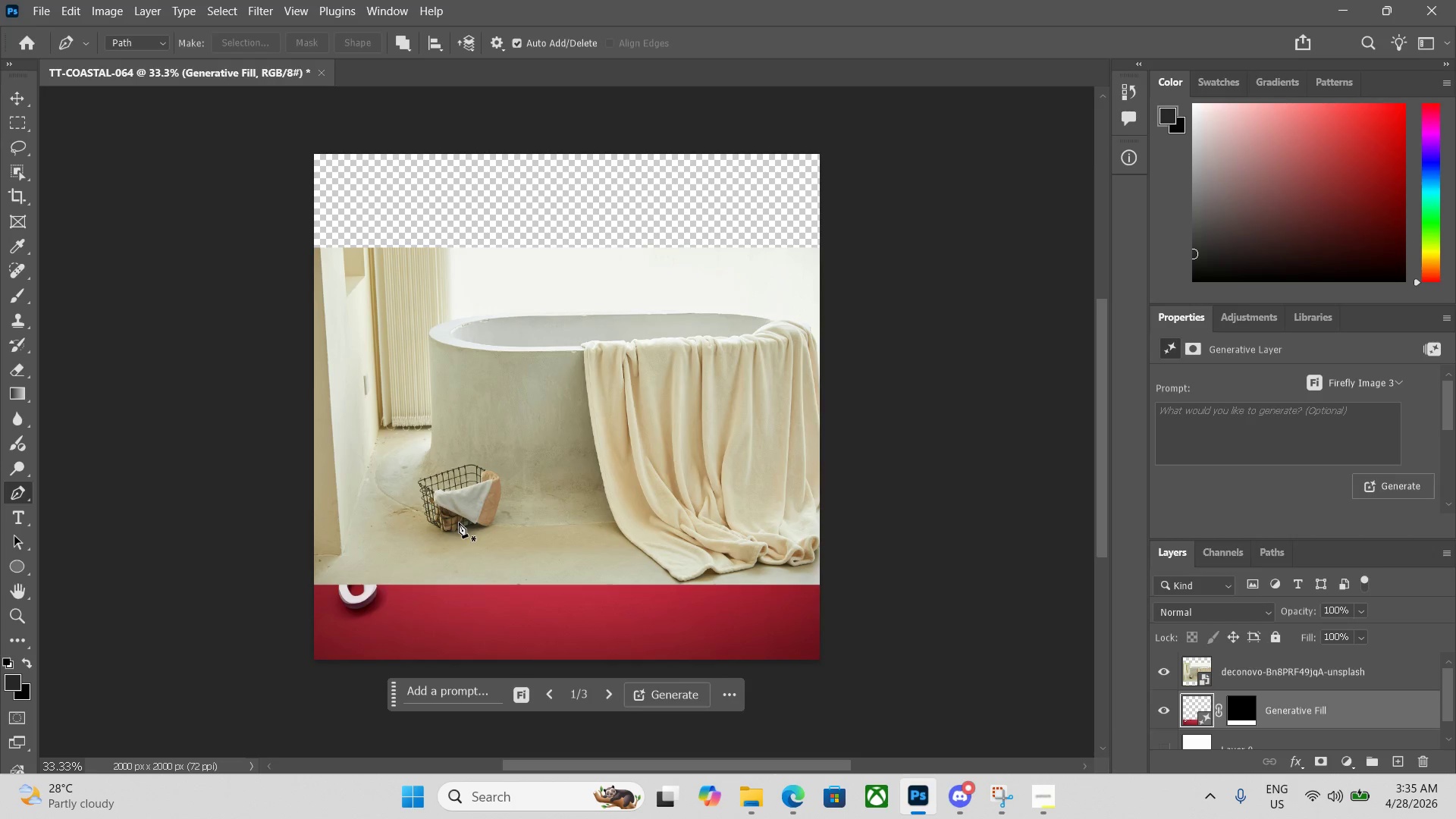 
key(Control+ControlLeft)
 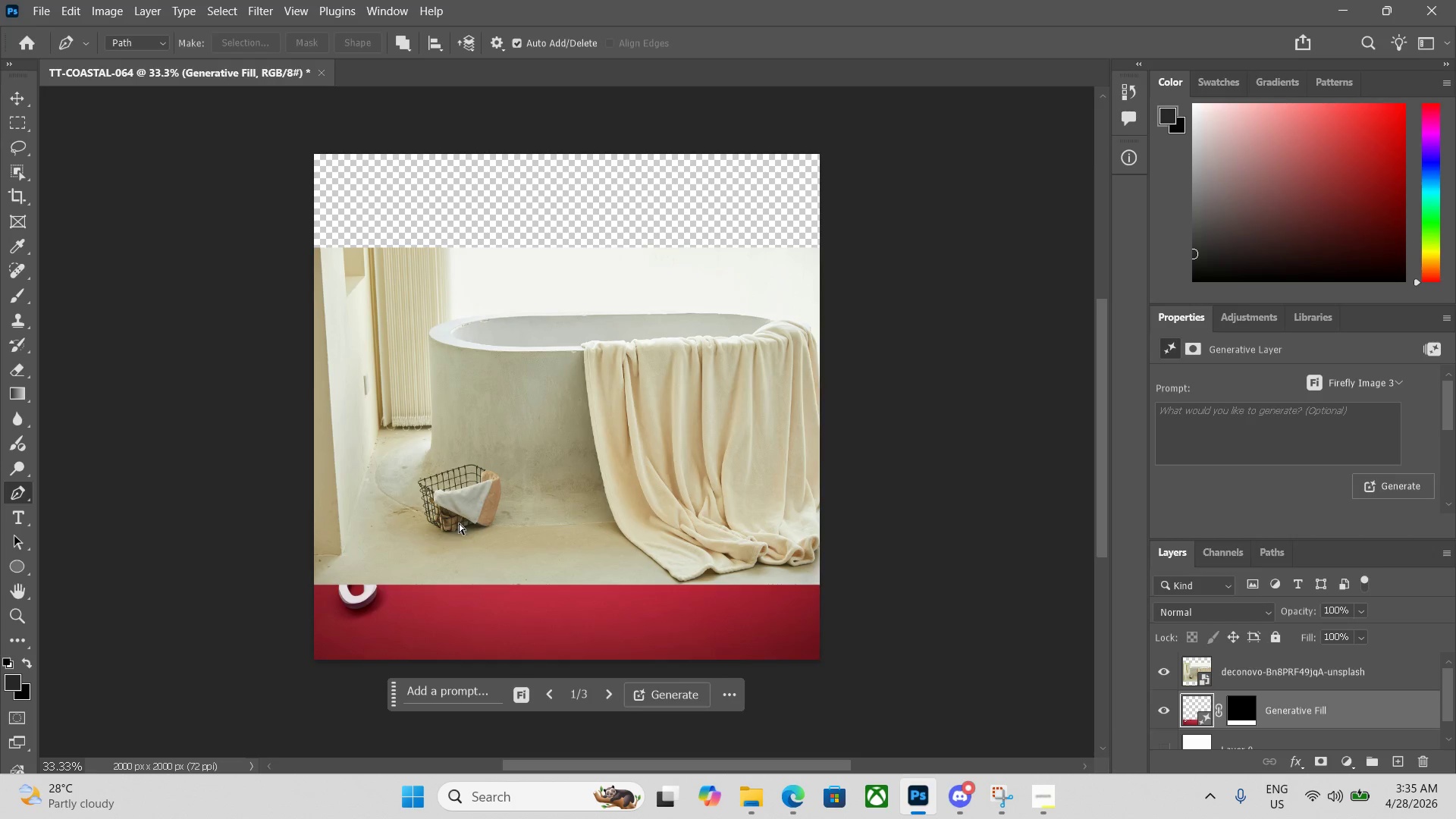 
key(Control+Z)
 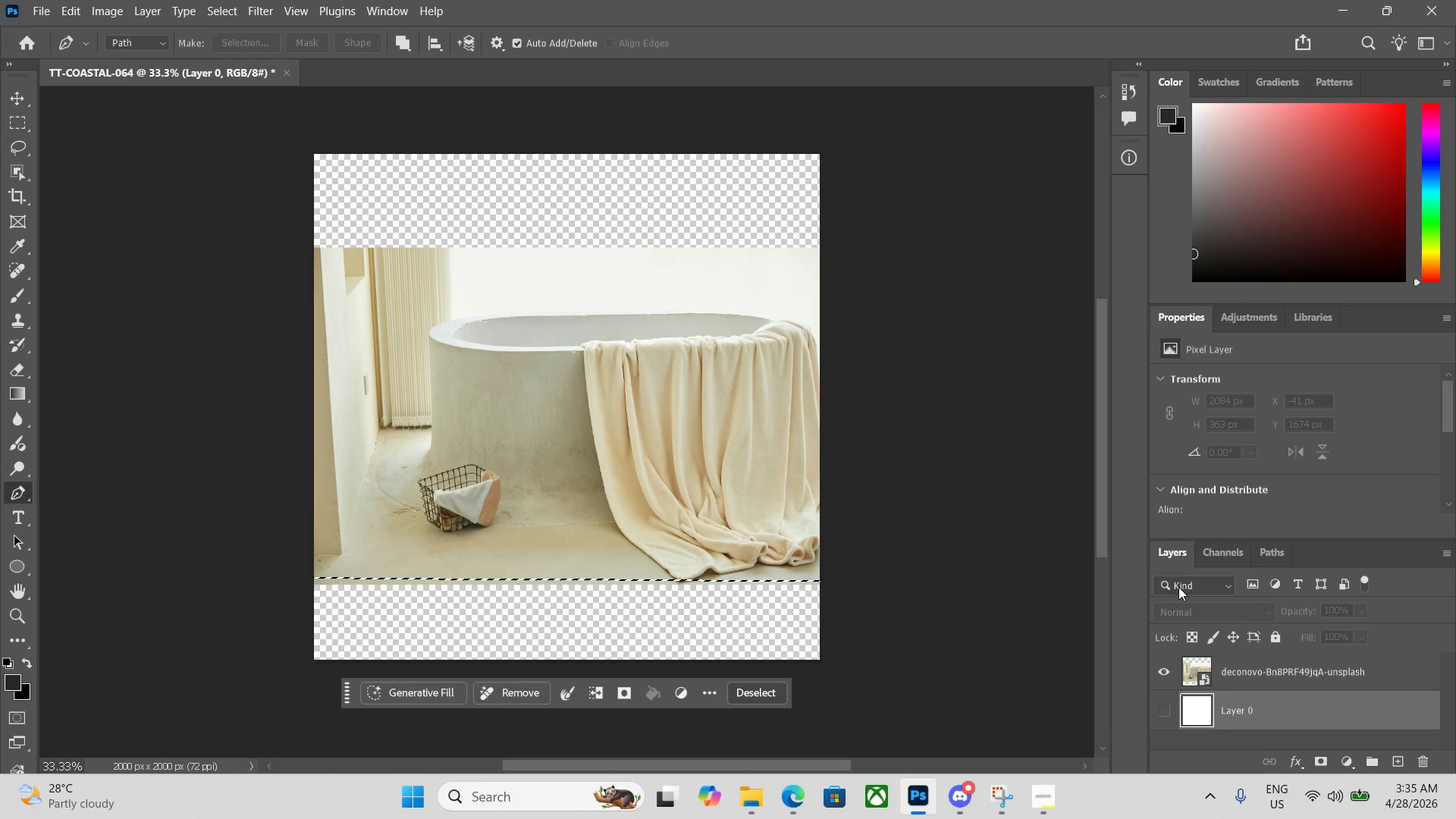 
left_click([1252, 661])
 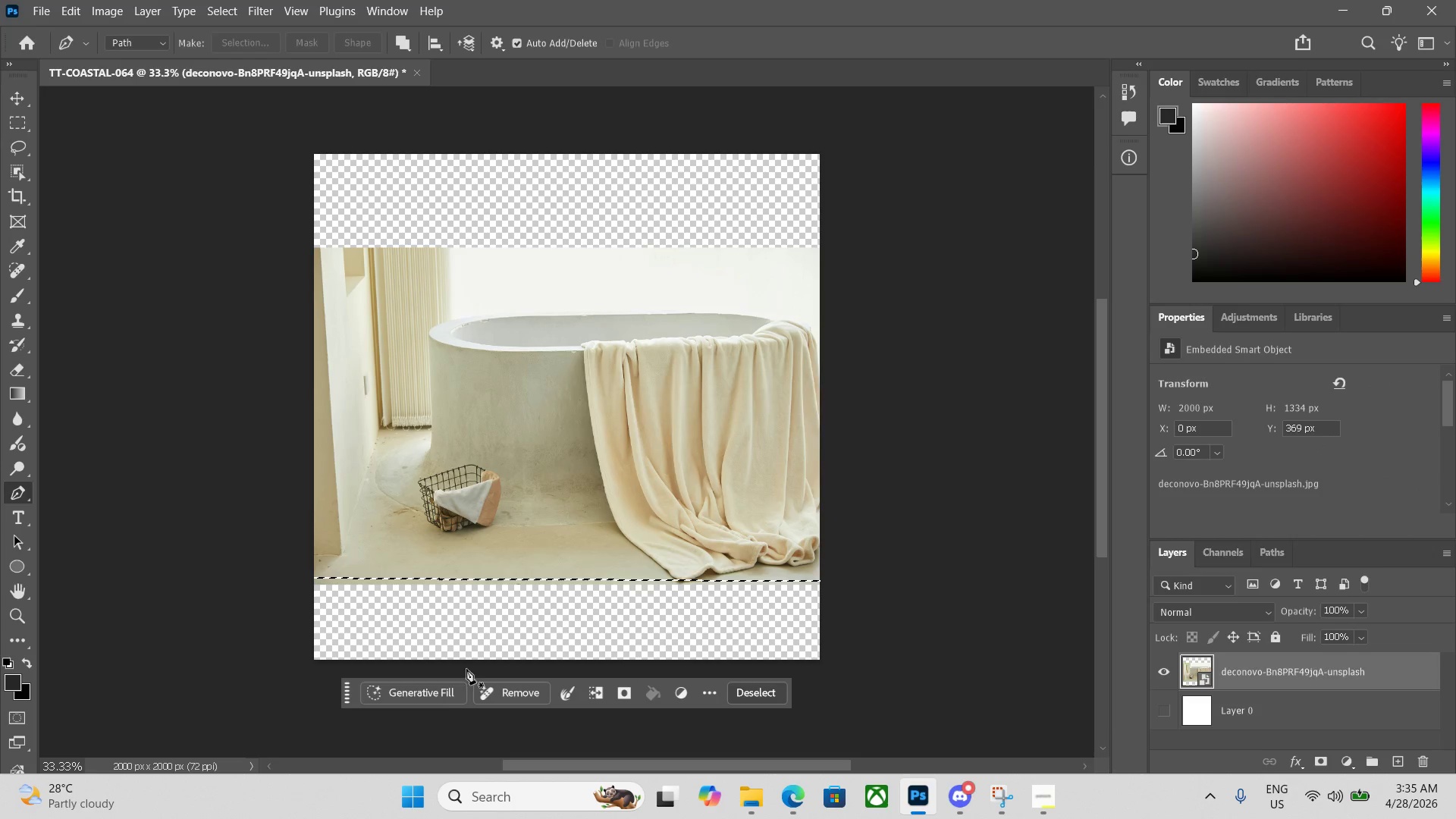 
left_click([442, 691])
 